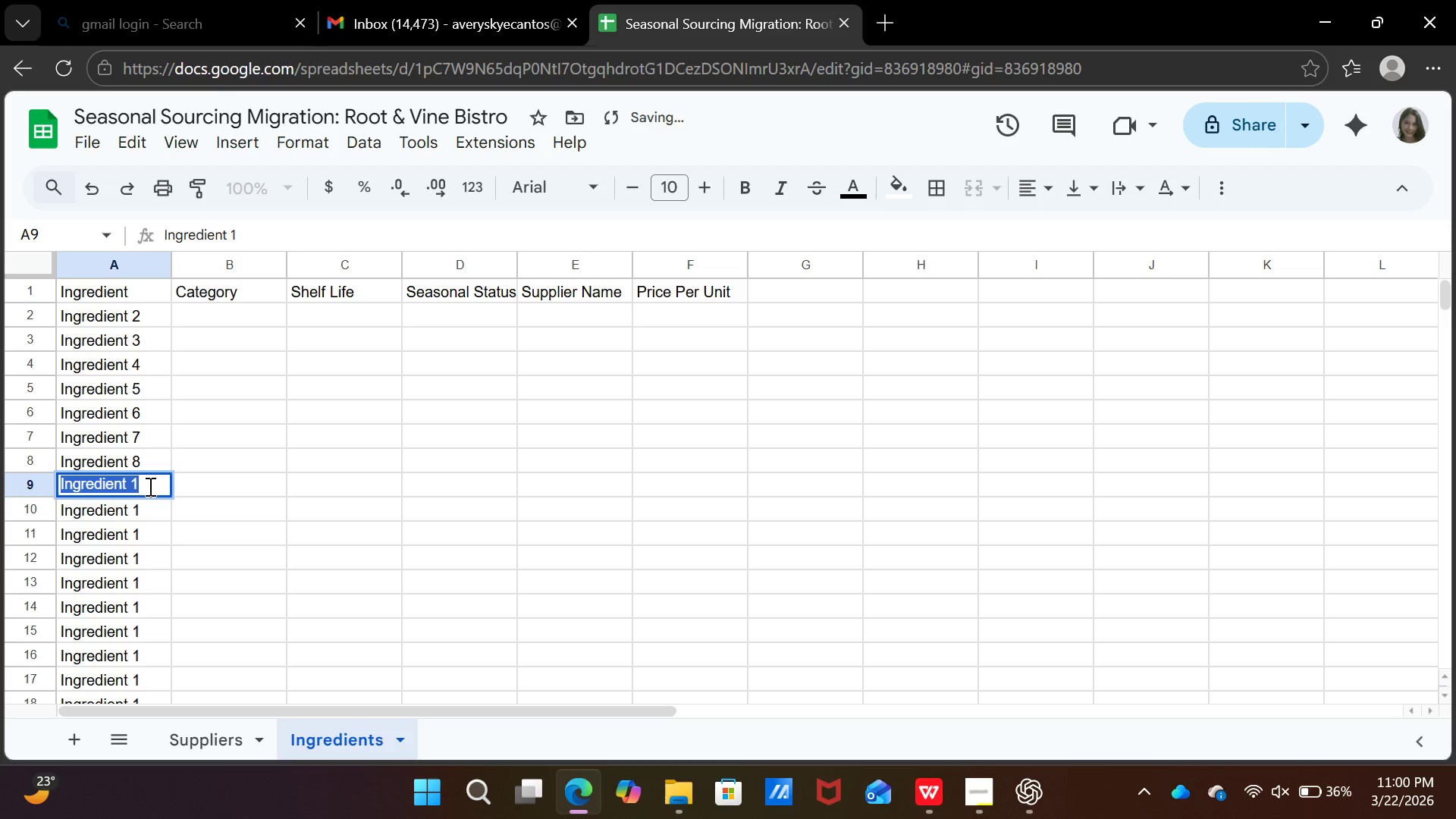 
triple_click([149, 486])
 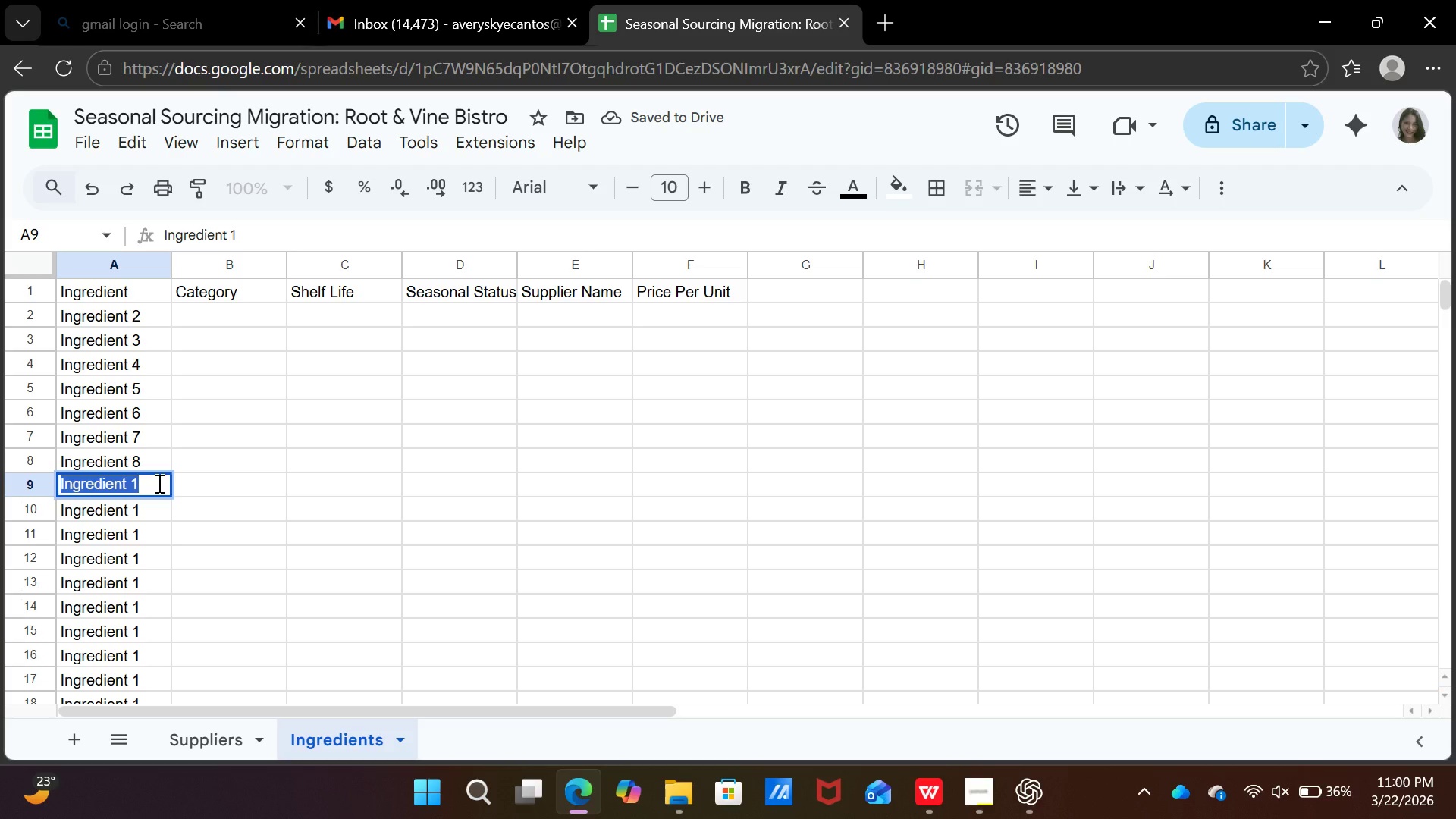 
left_click_drag(start_coordinate=[158, 488], to_coordinate=[158, 492])
 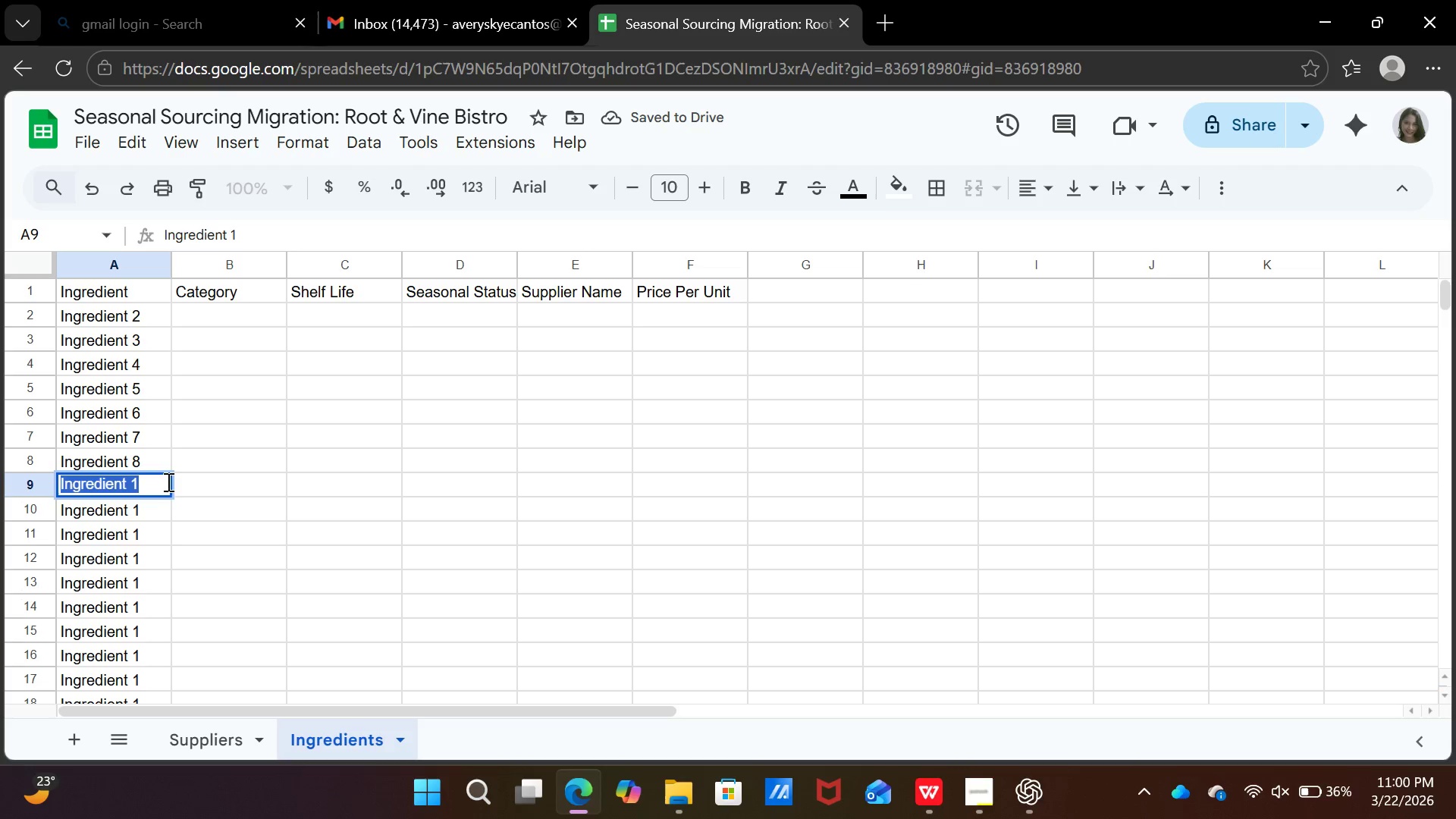 
left_click([167, 475])
 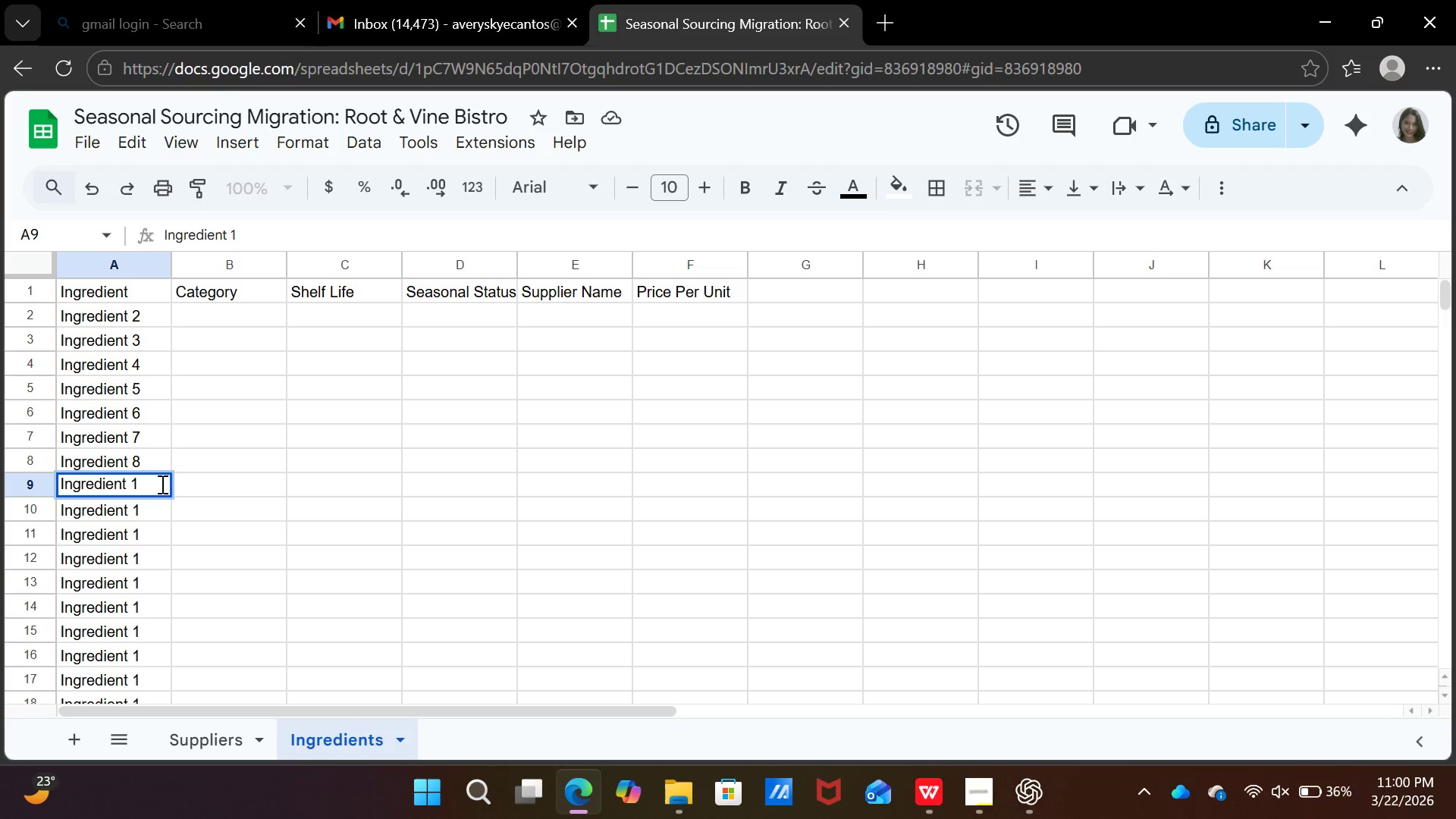 
key(Backspace)
 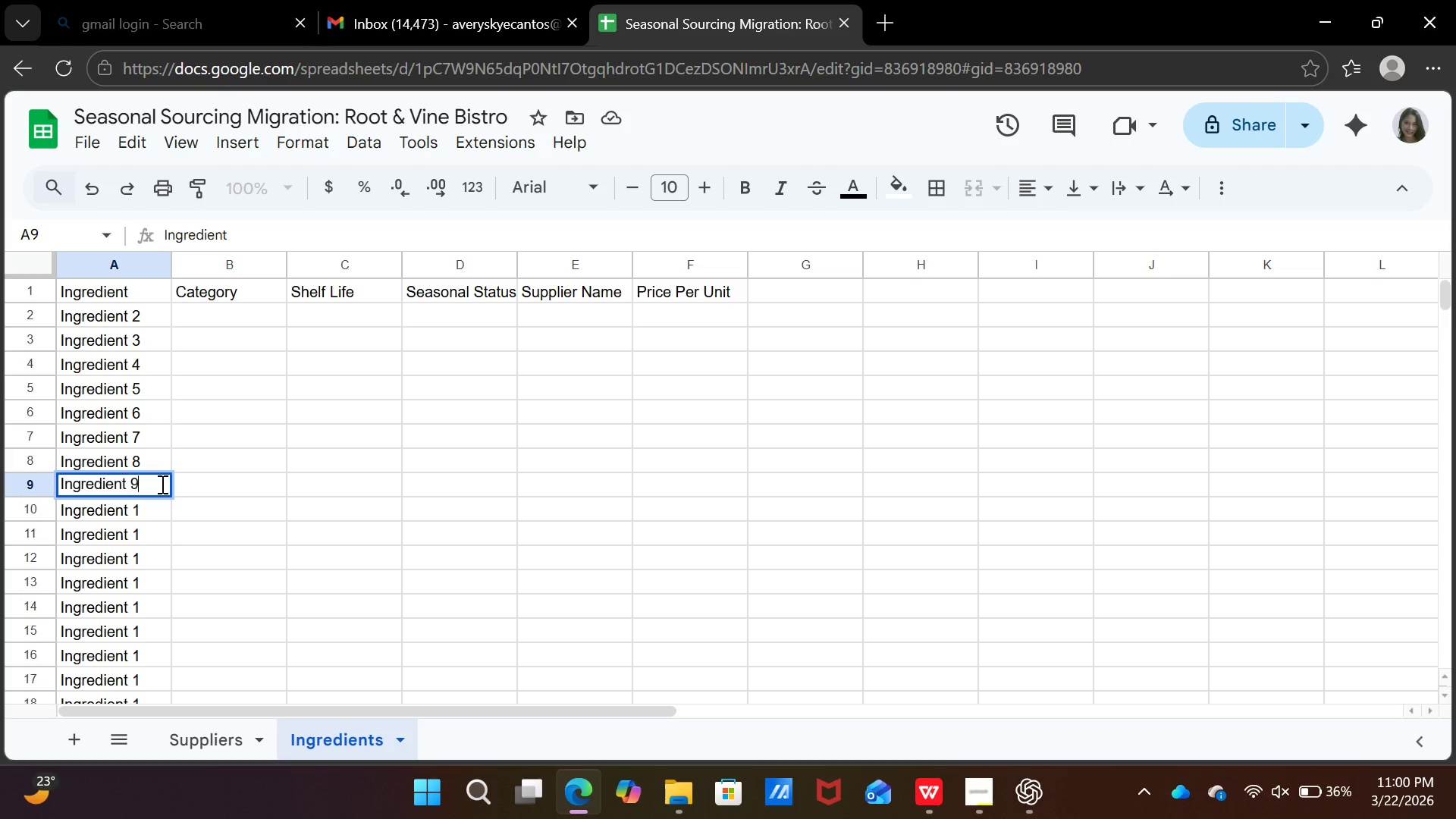 
key(9)
 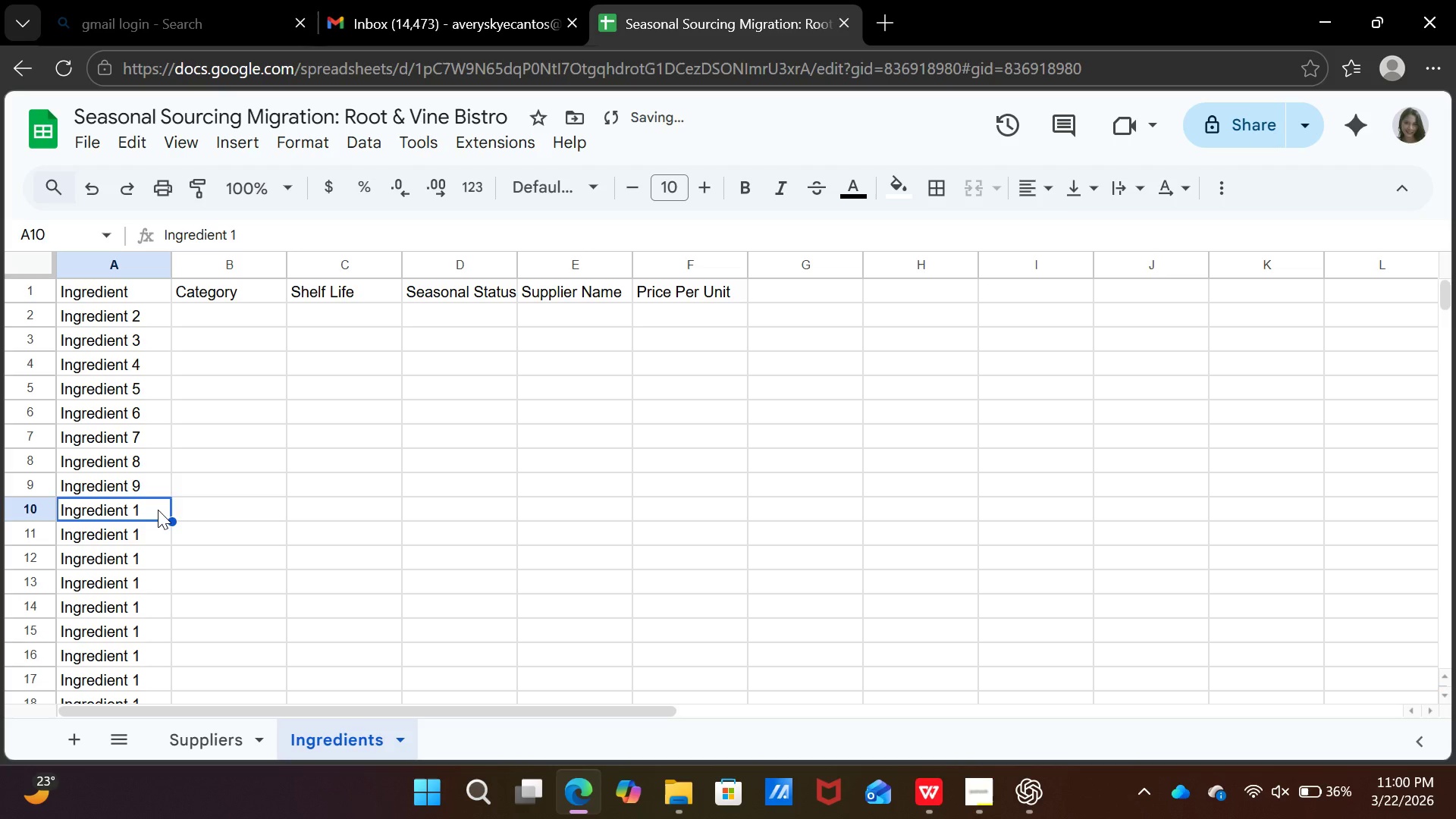 
double_click([158, 510])
 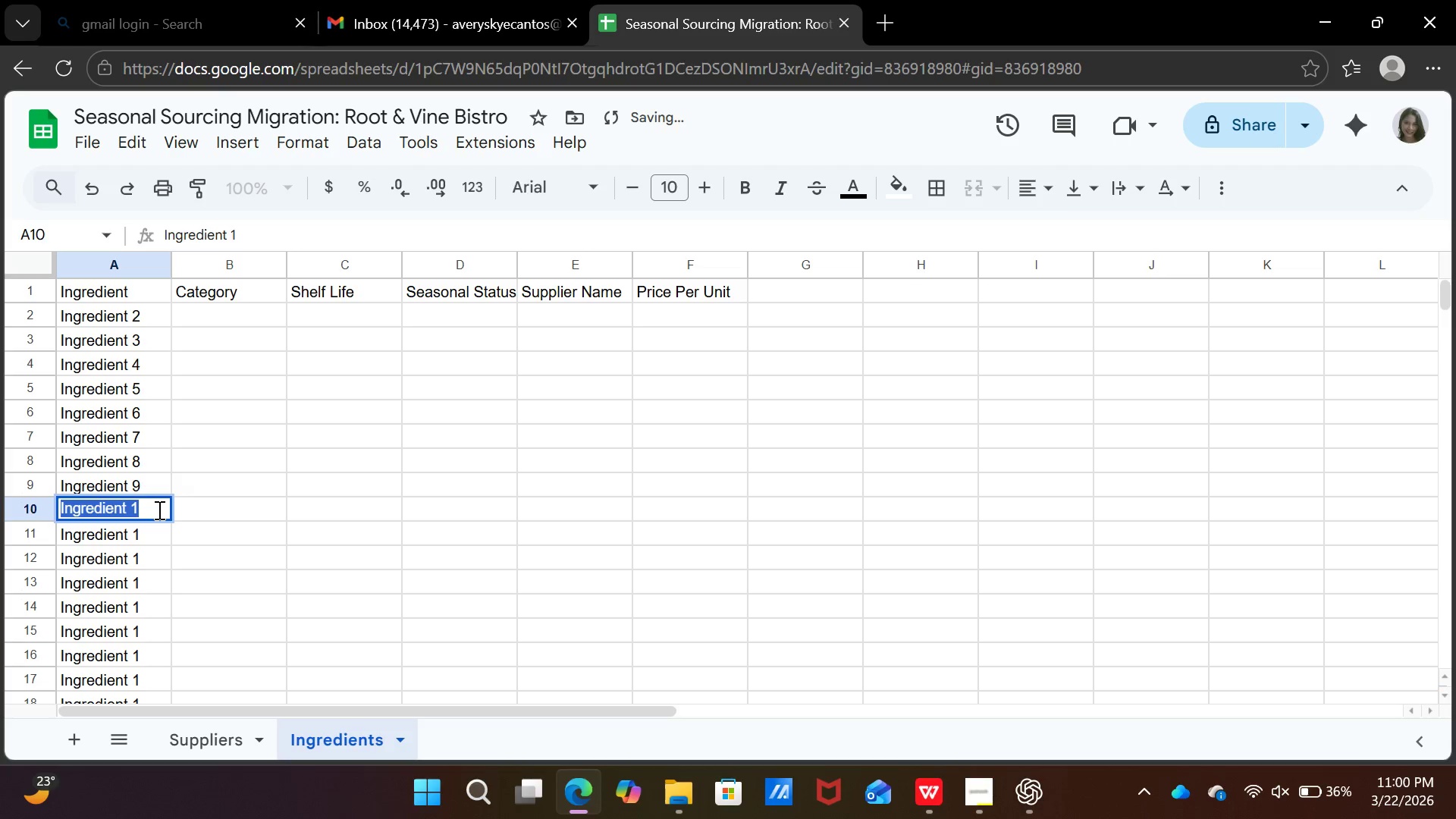 
triple_click([158, 510])
 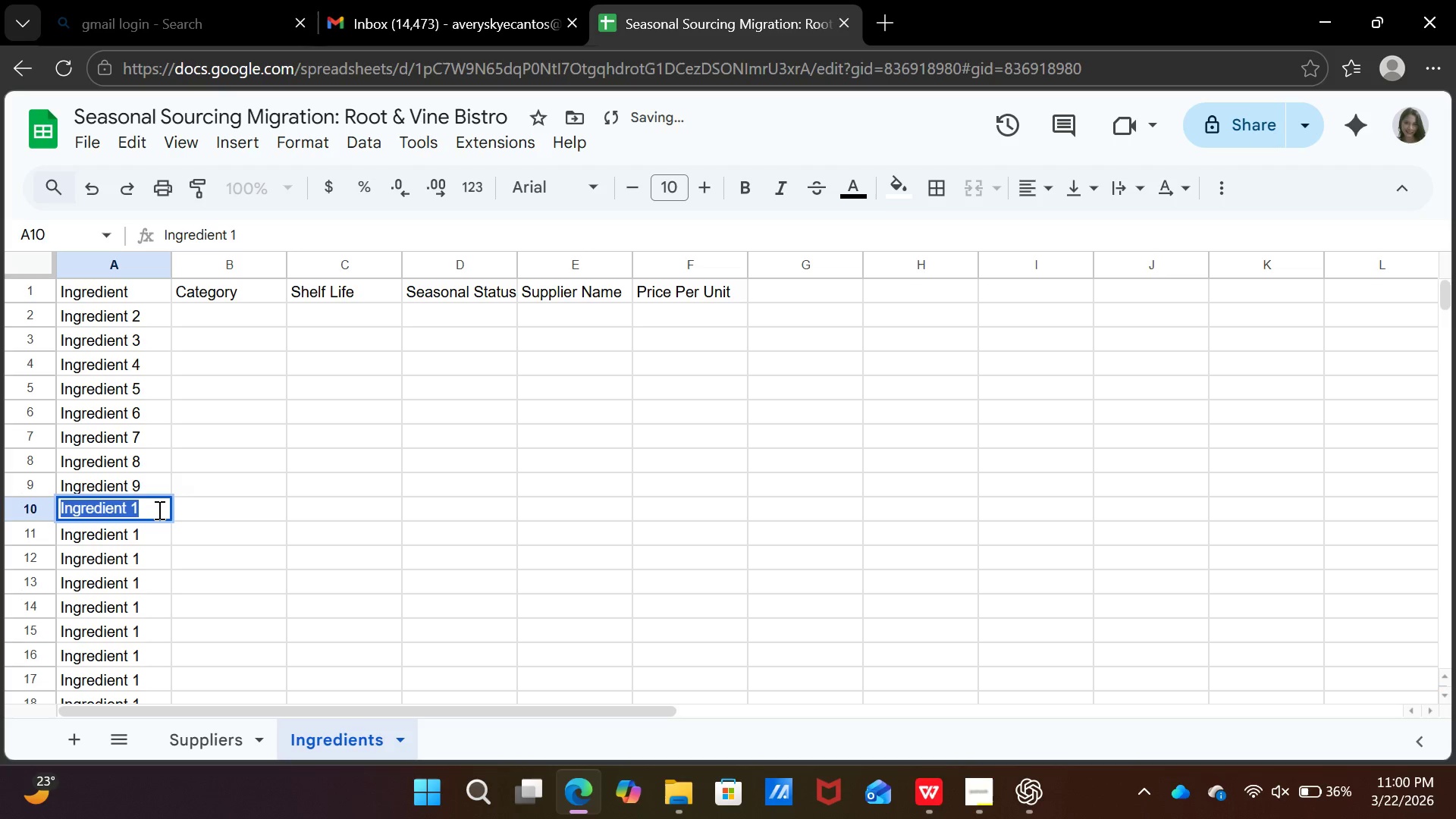 
triple_click([158, 510])
 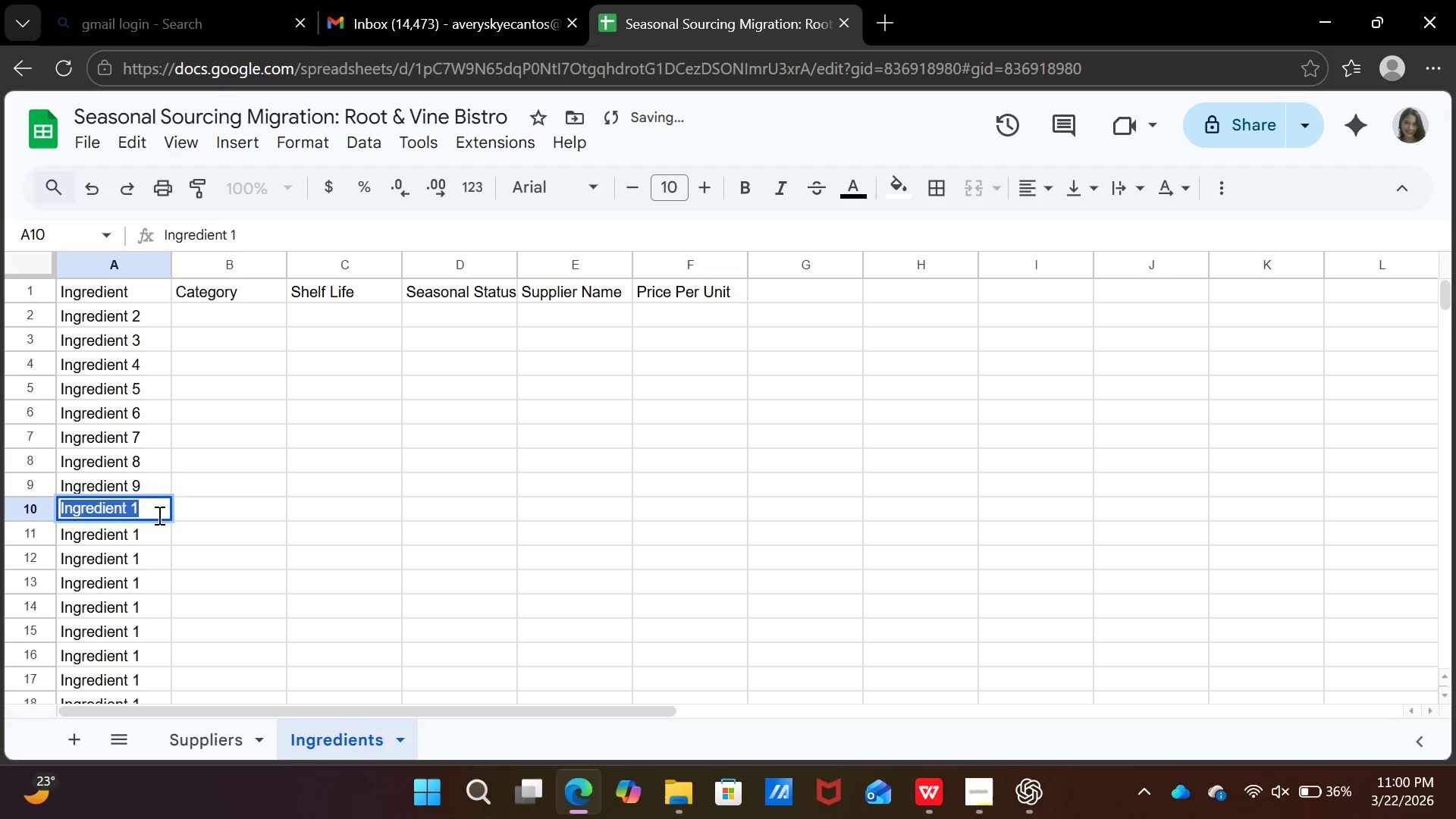 
left_click_drag(start_coordinate=[158, 510], to_coordinate=[158, 515])
 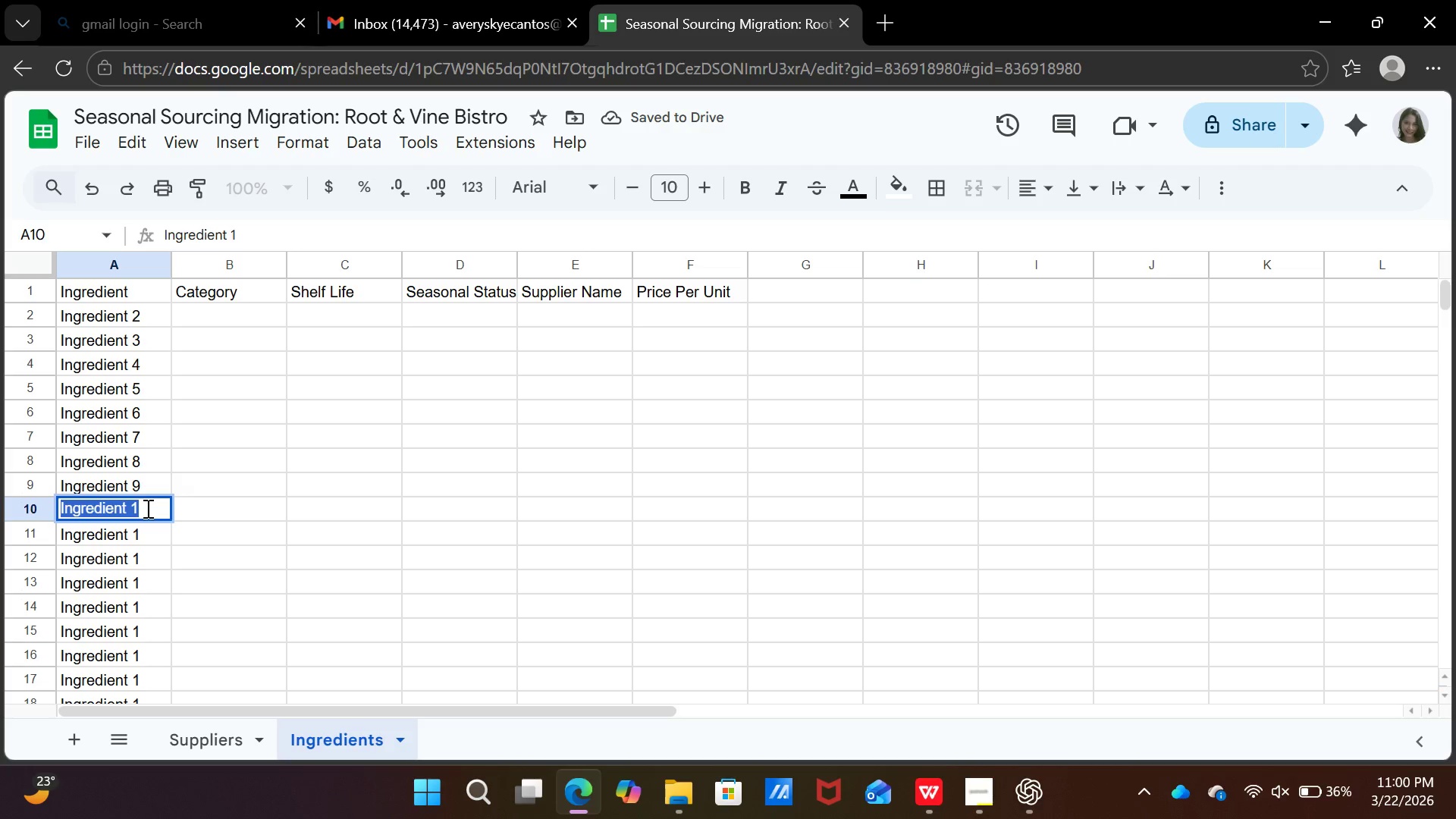 
left_click([146, 508])
 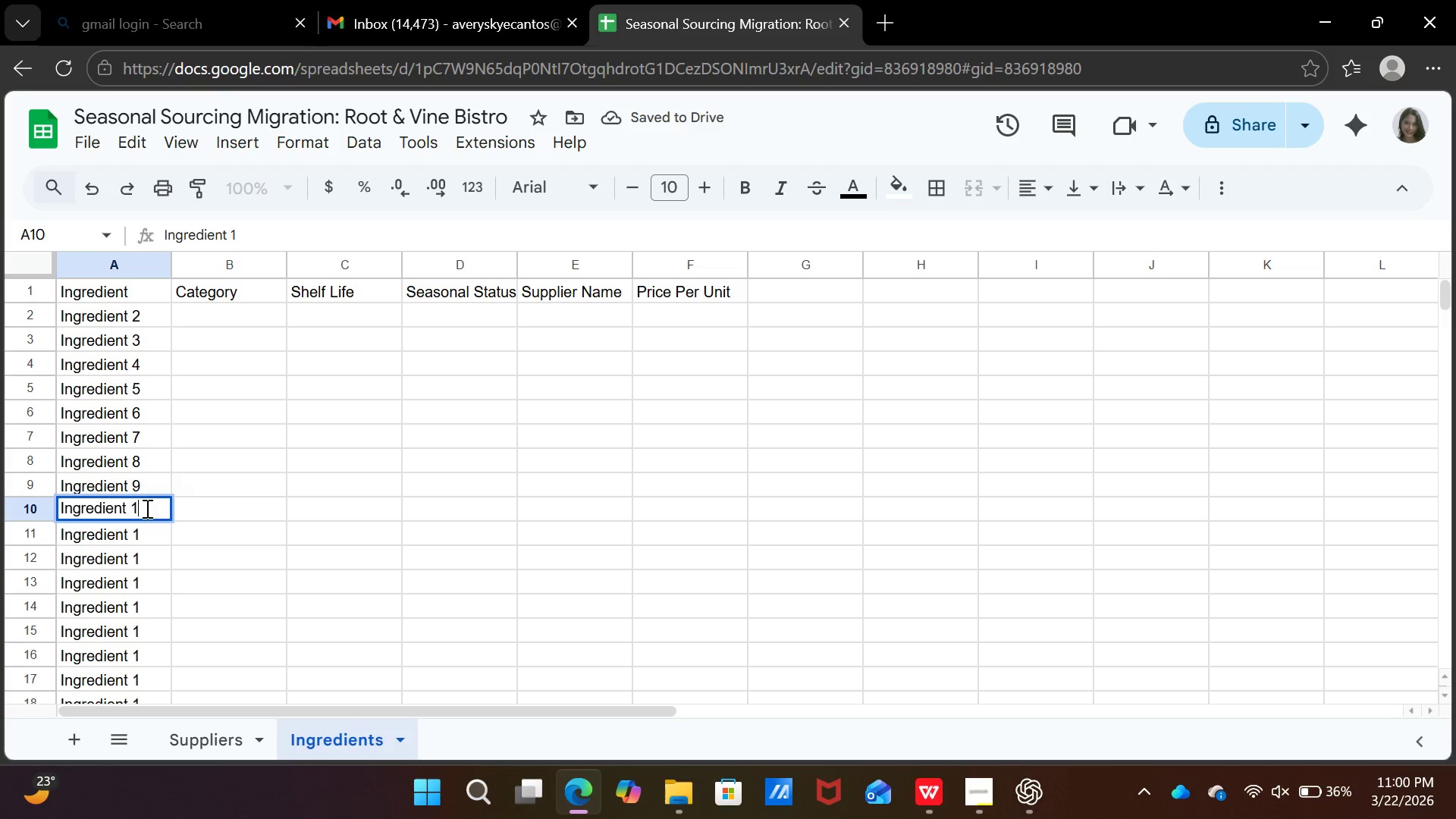 
key(0)
 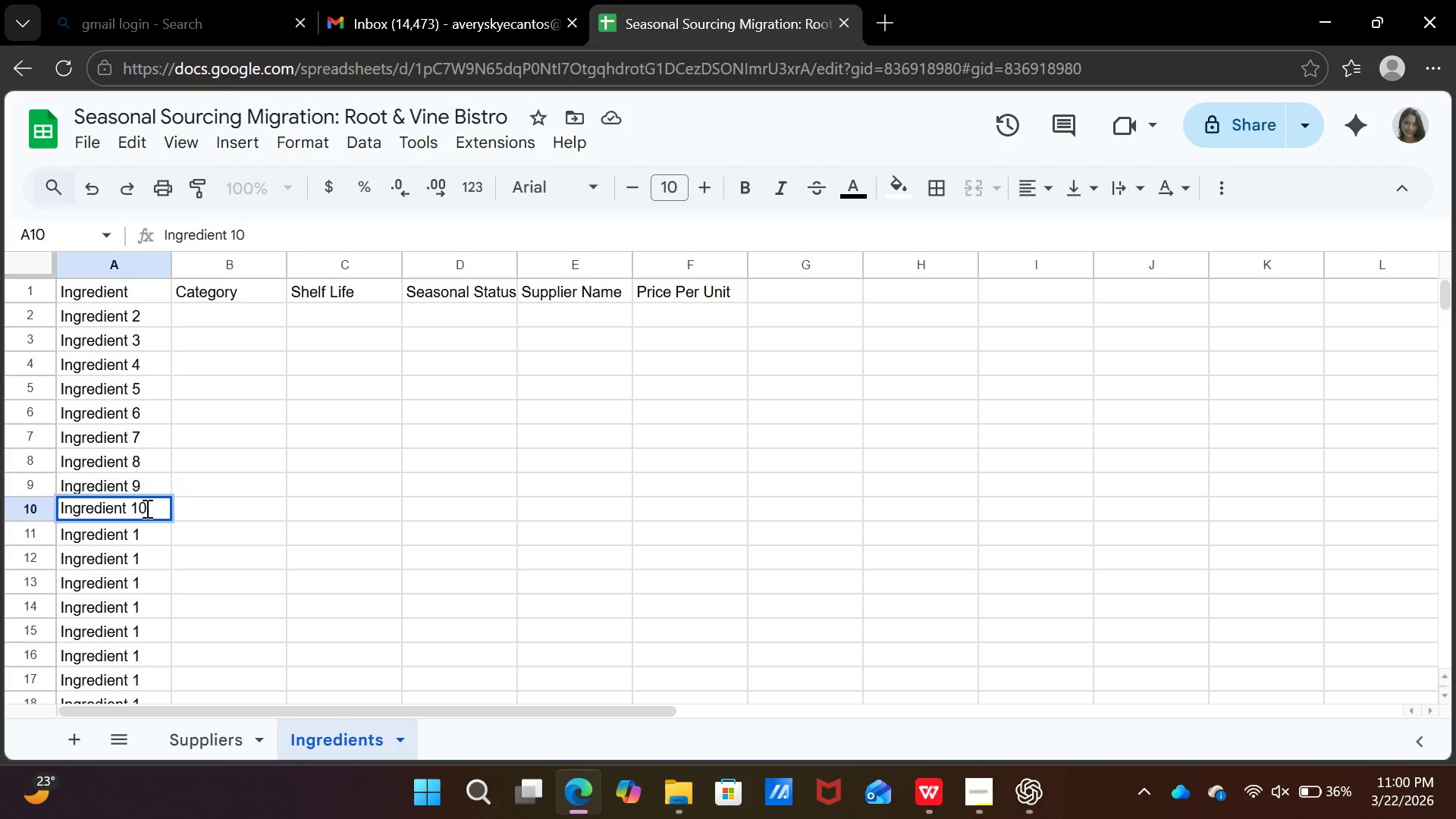 
key(ArrowDown)
 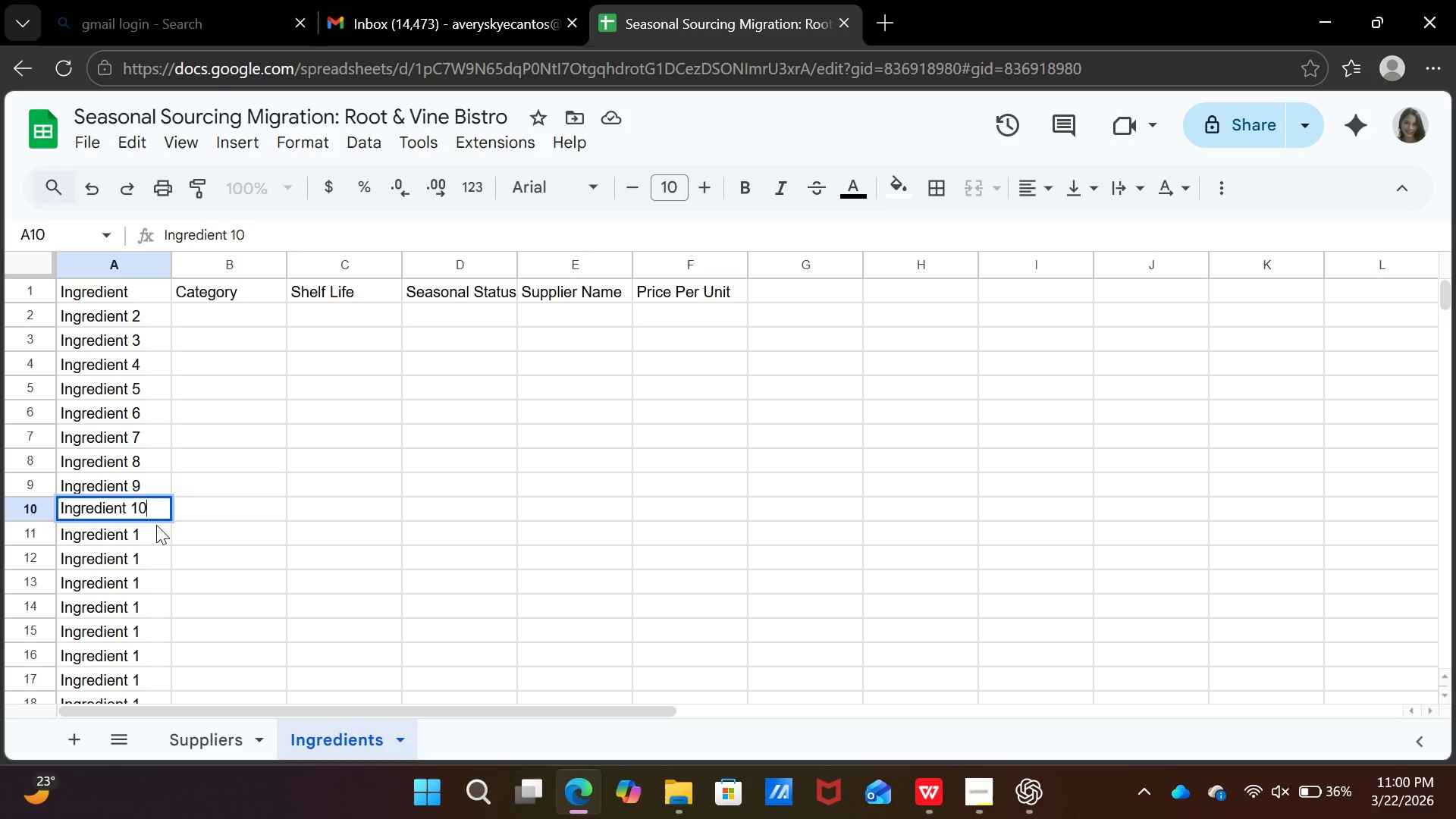 
left_click([156, 526])
 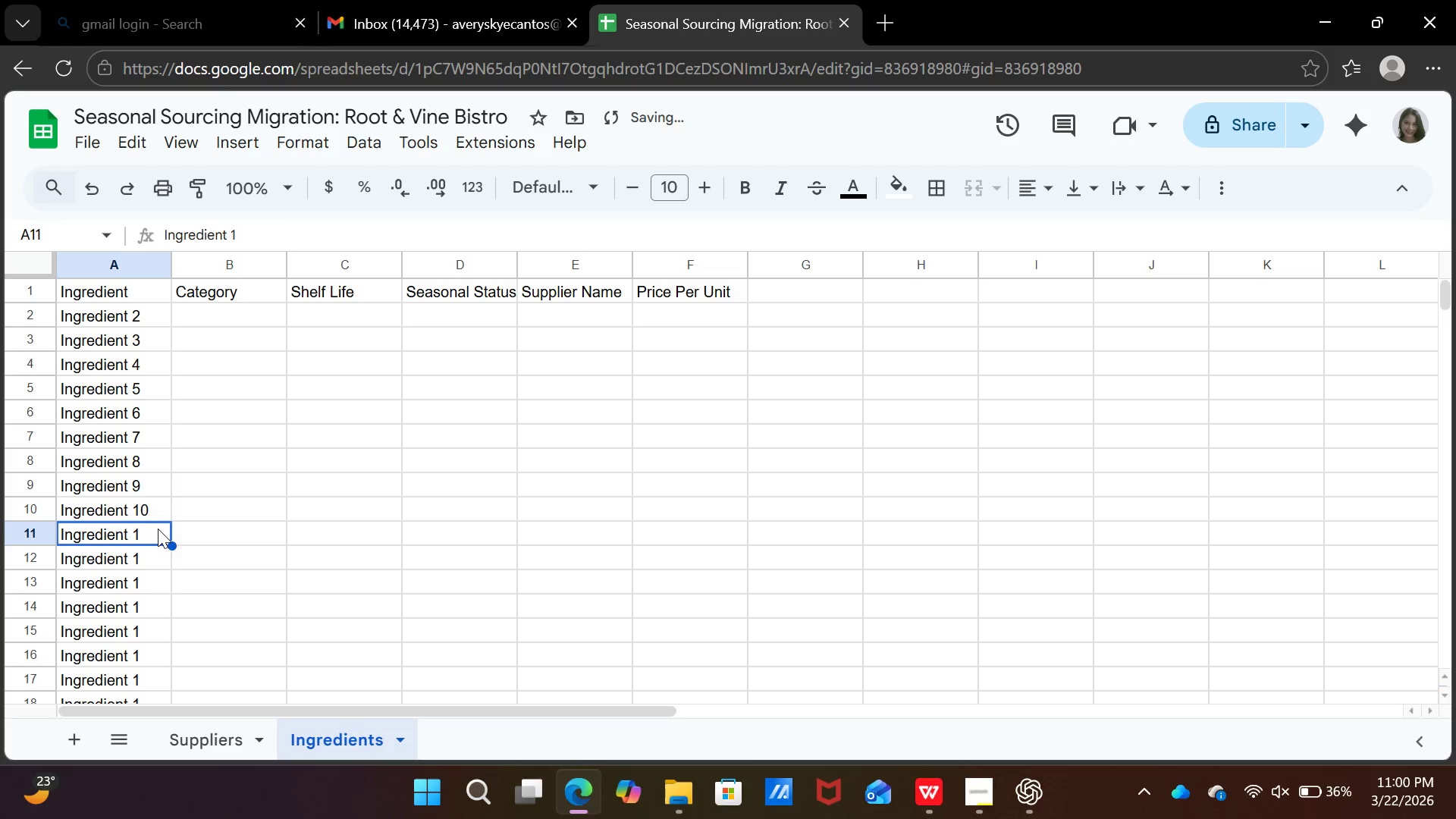 
double_click([158, 529])
 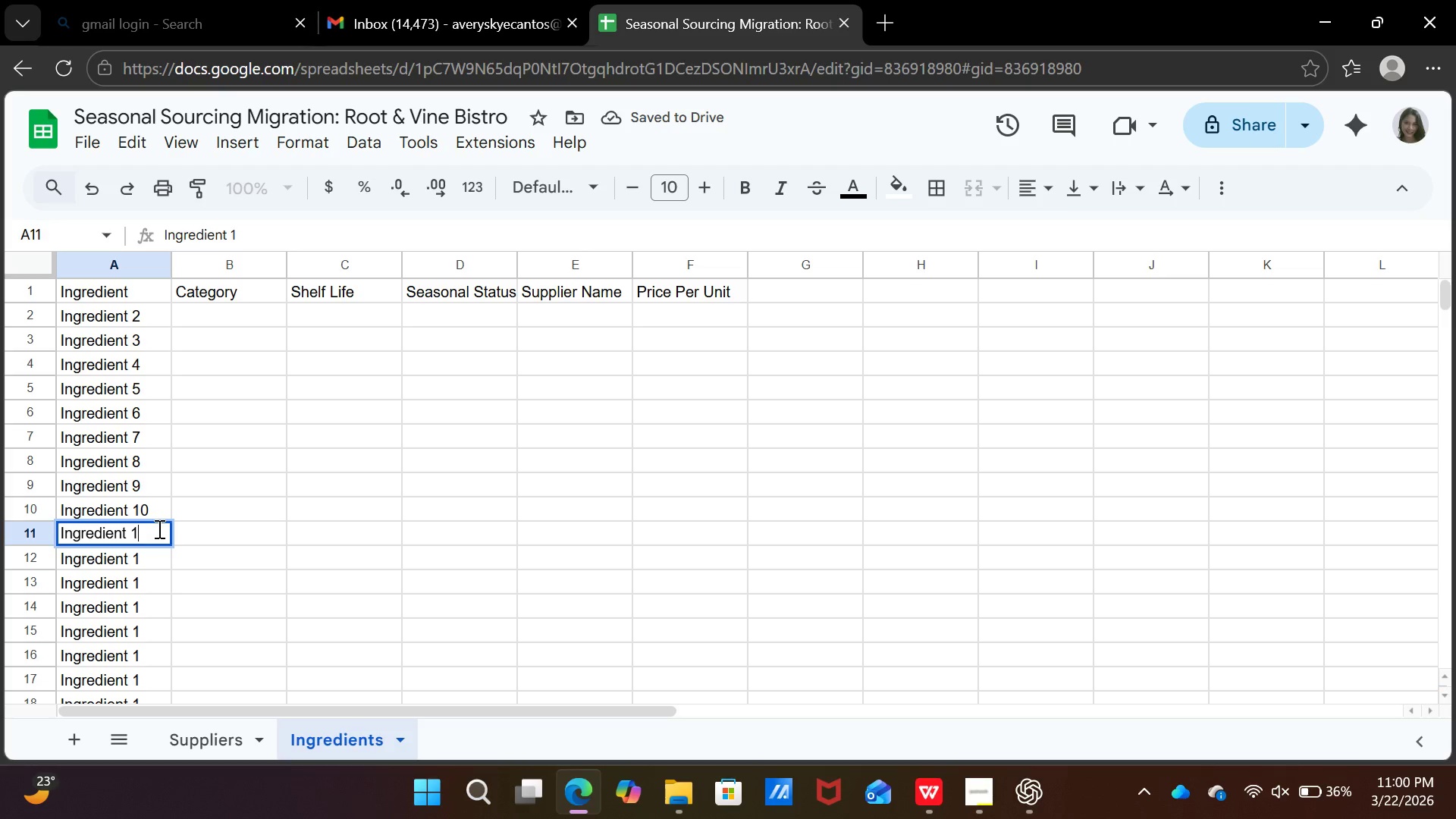 
key(1)
 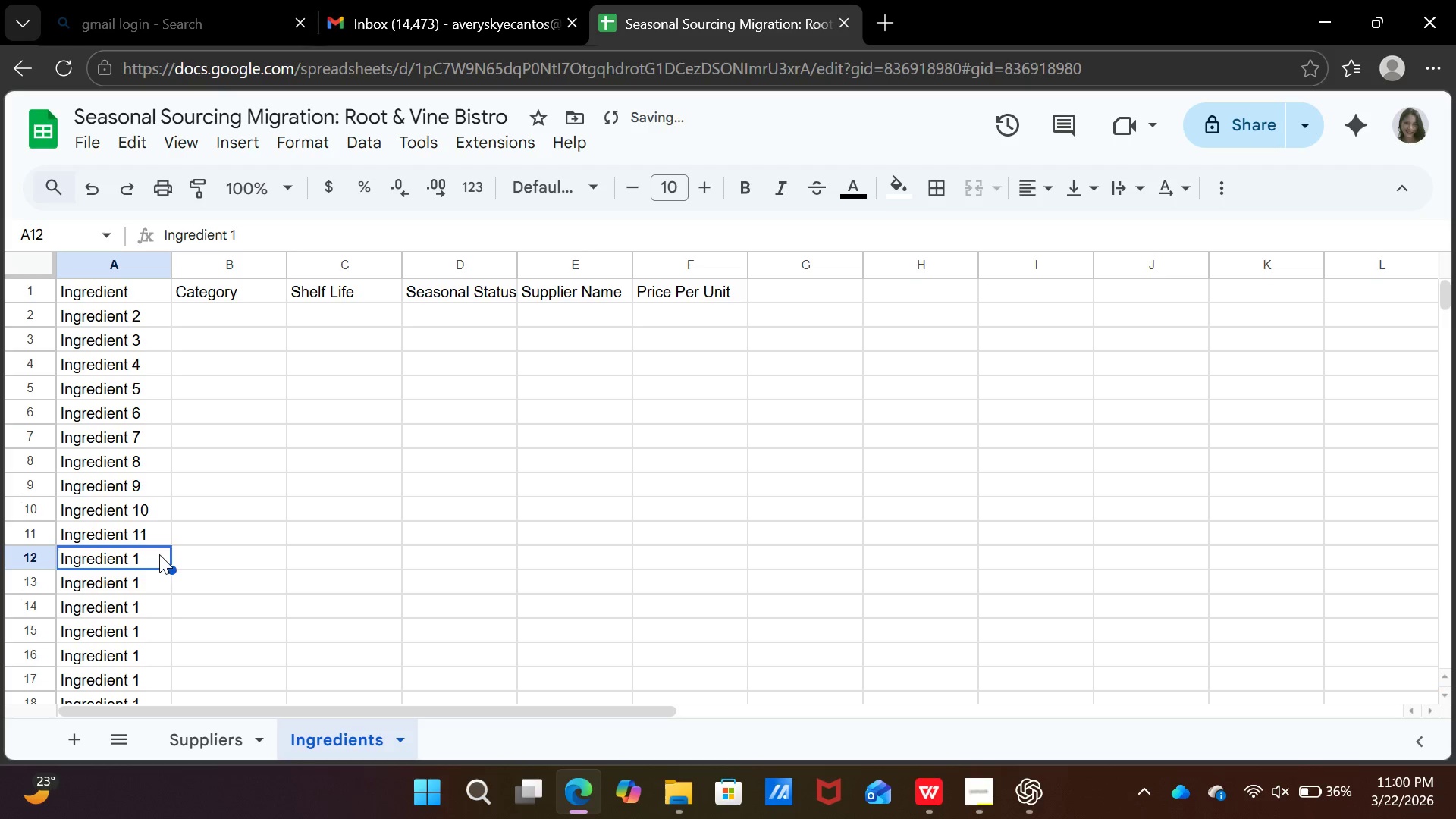 
double_click([159, 554])
 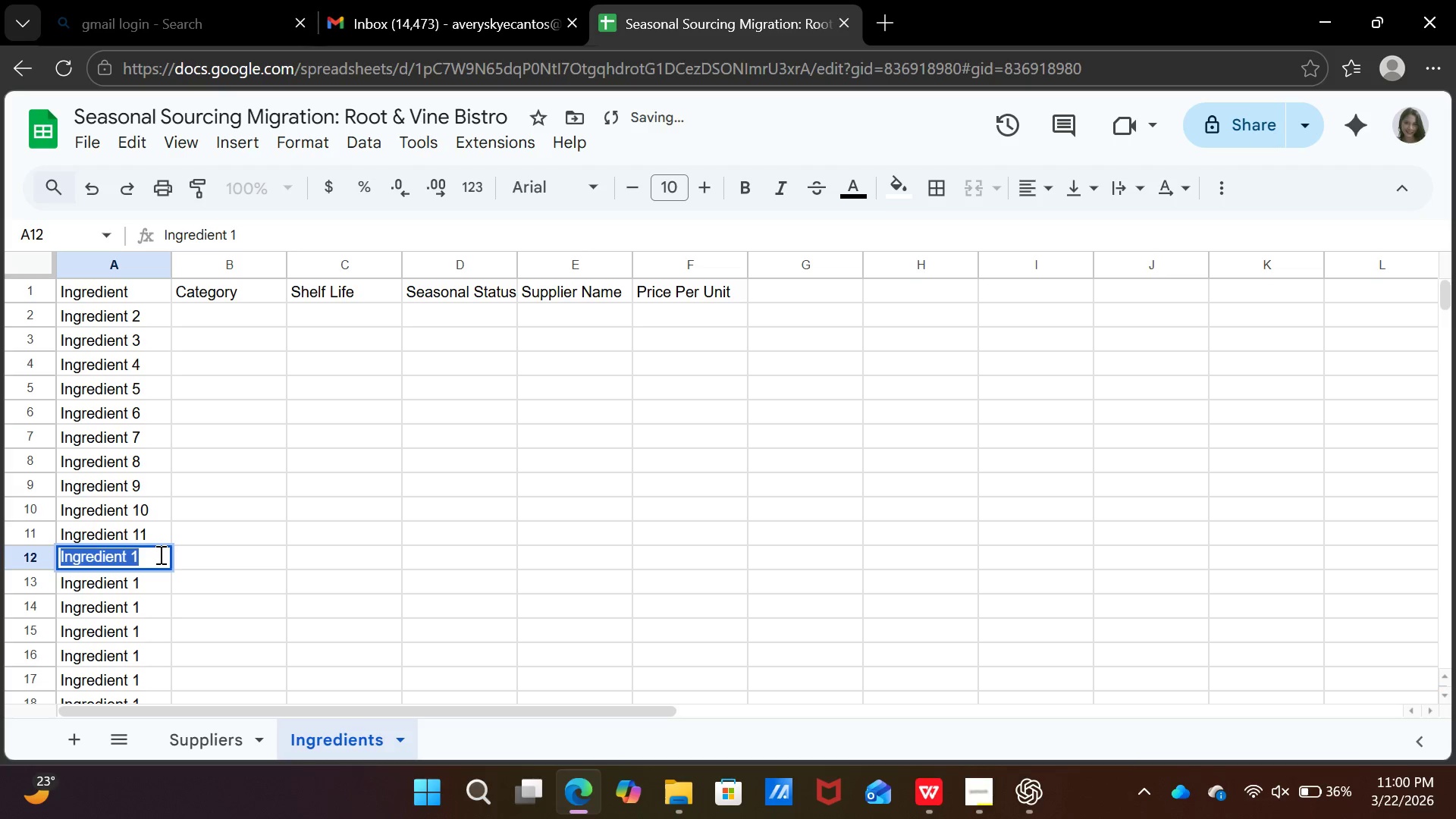 
triple_click([159, 554])
 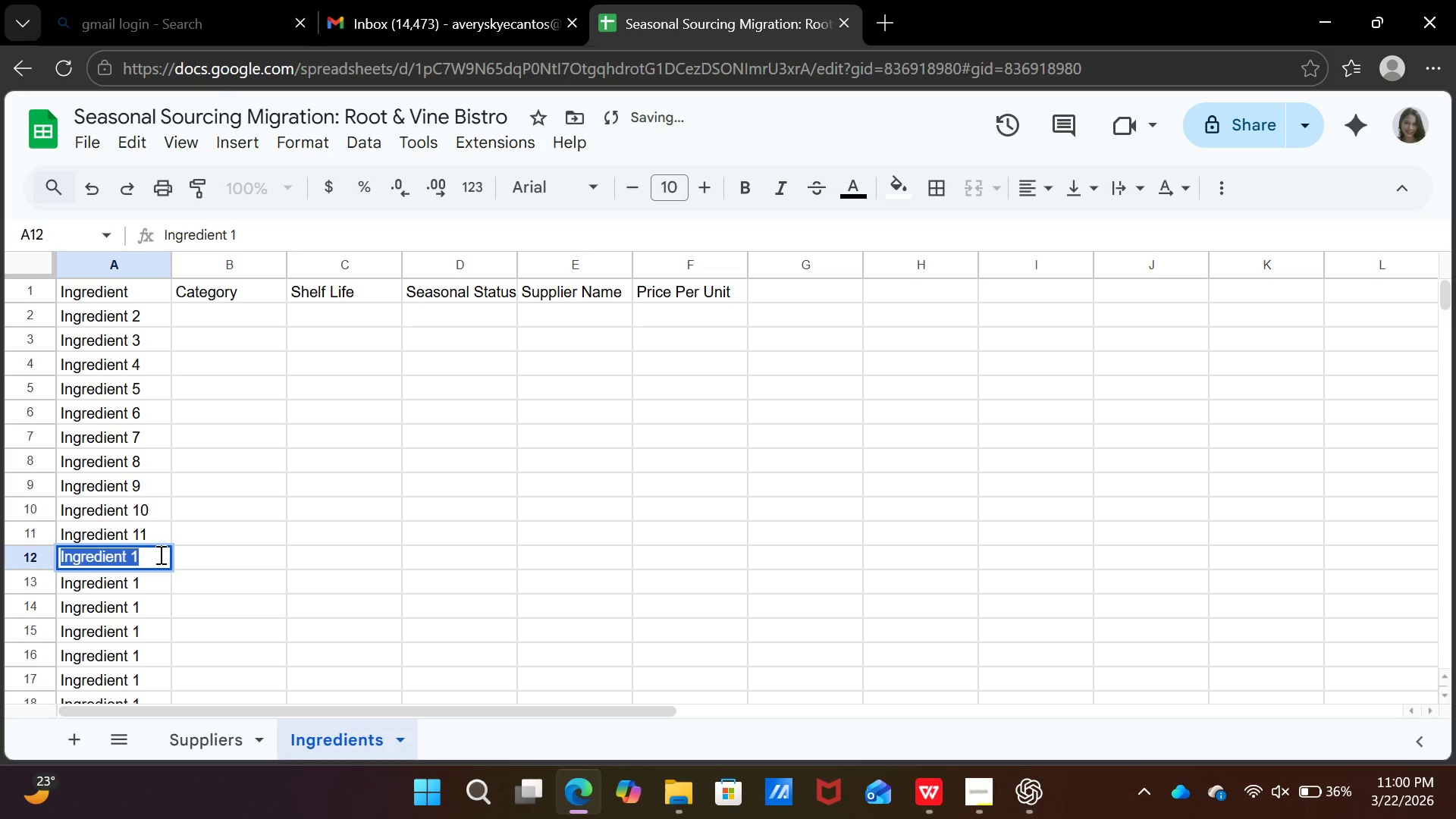 
triple_click([159, 554])
 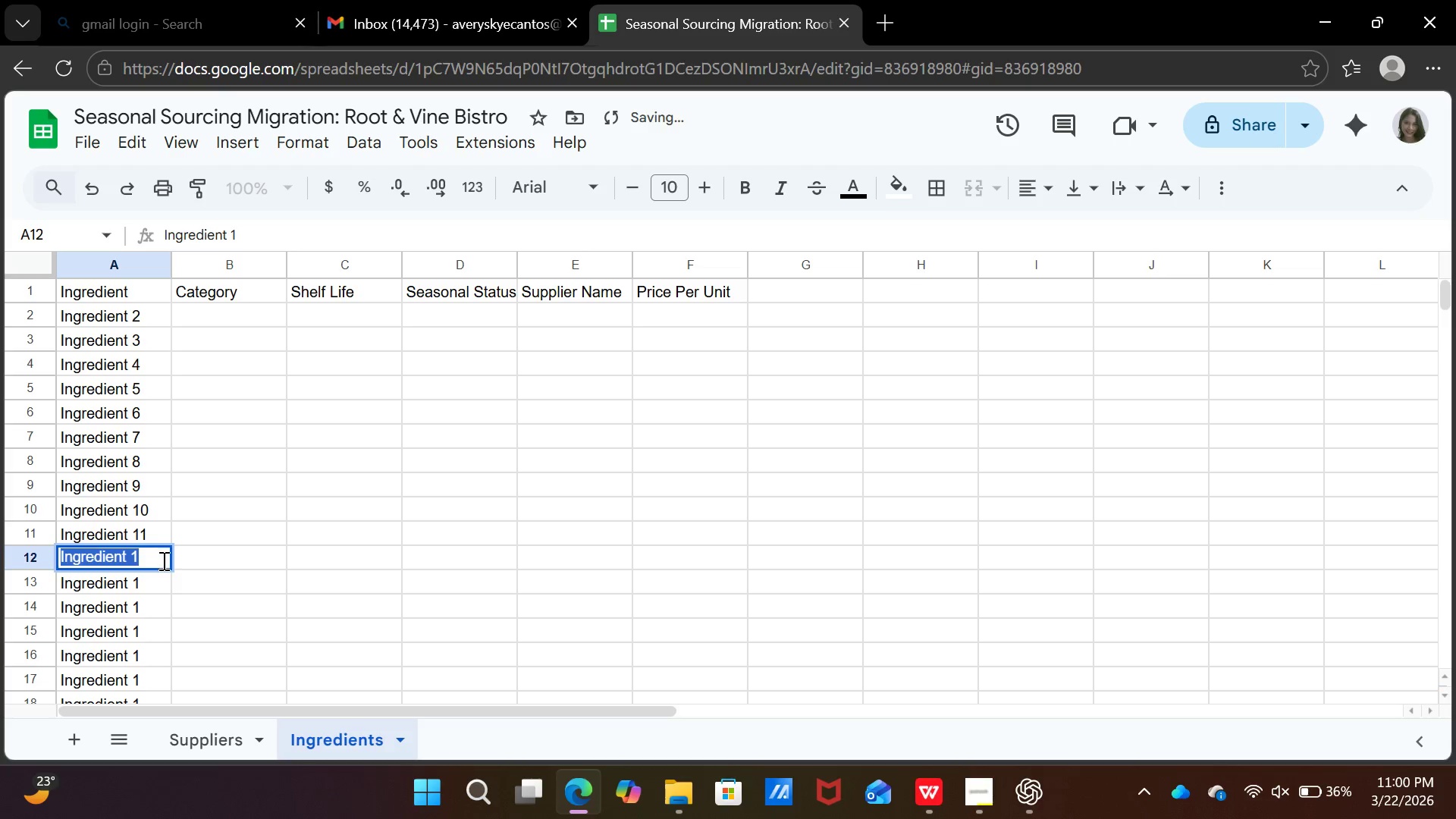 
left_click_drag(start_coordinate=[159, 554], to_coordinate=[162, 560])
 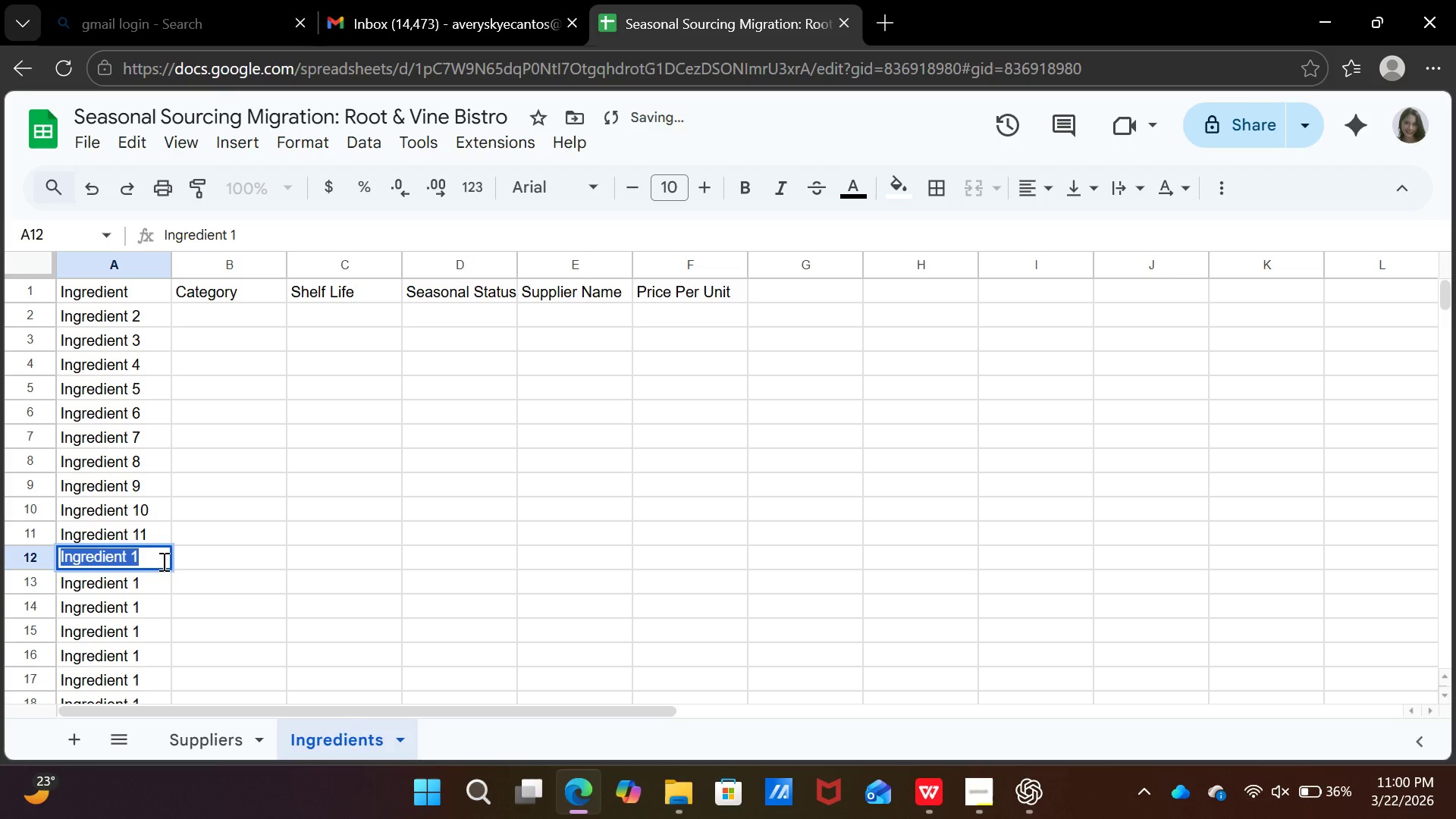 
left_click([162, 561])
 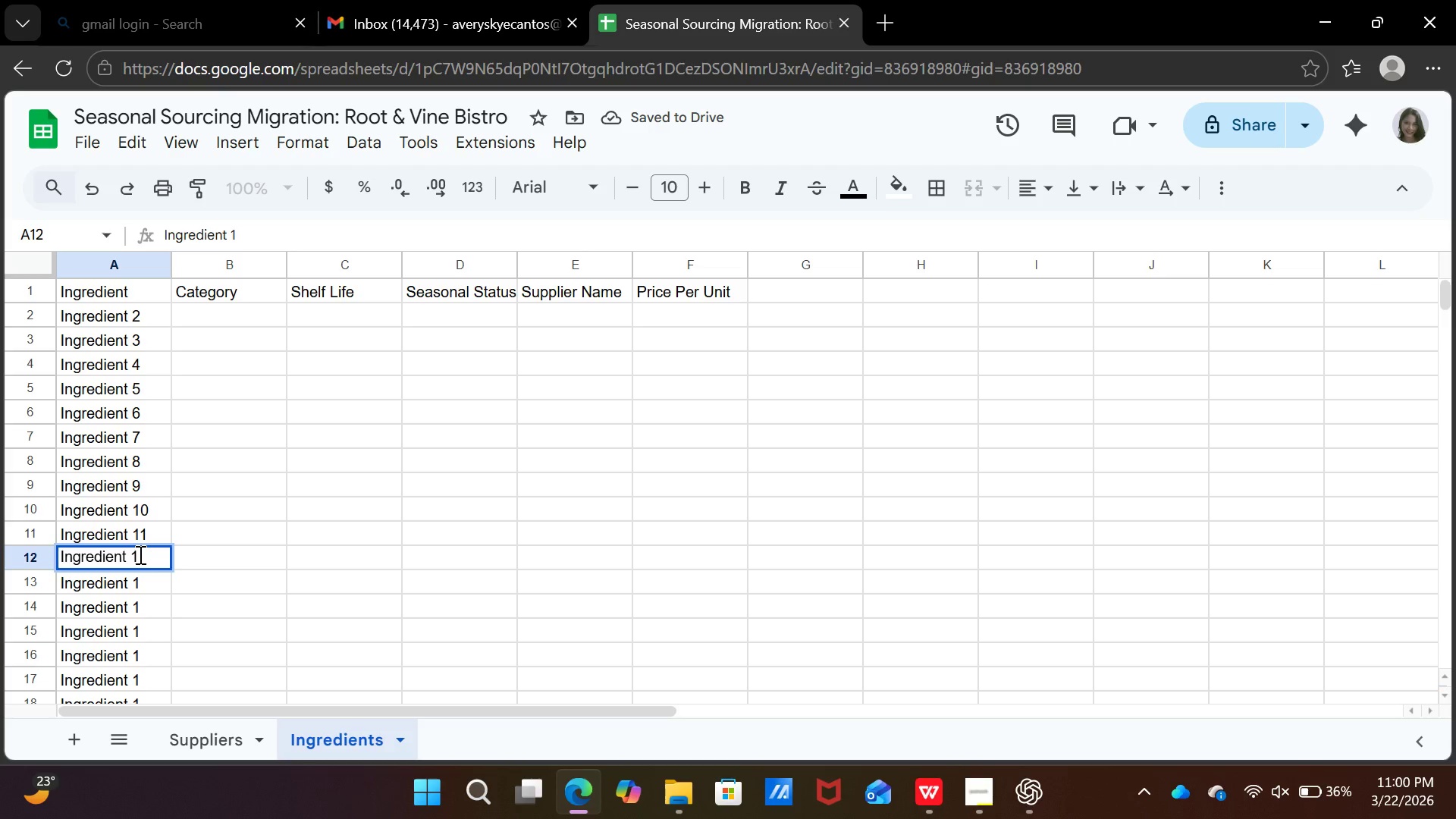 
key(2)
 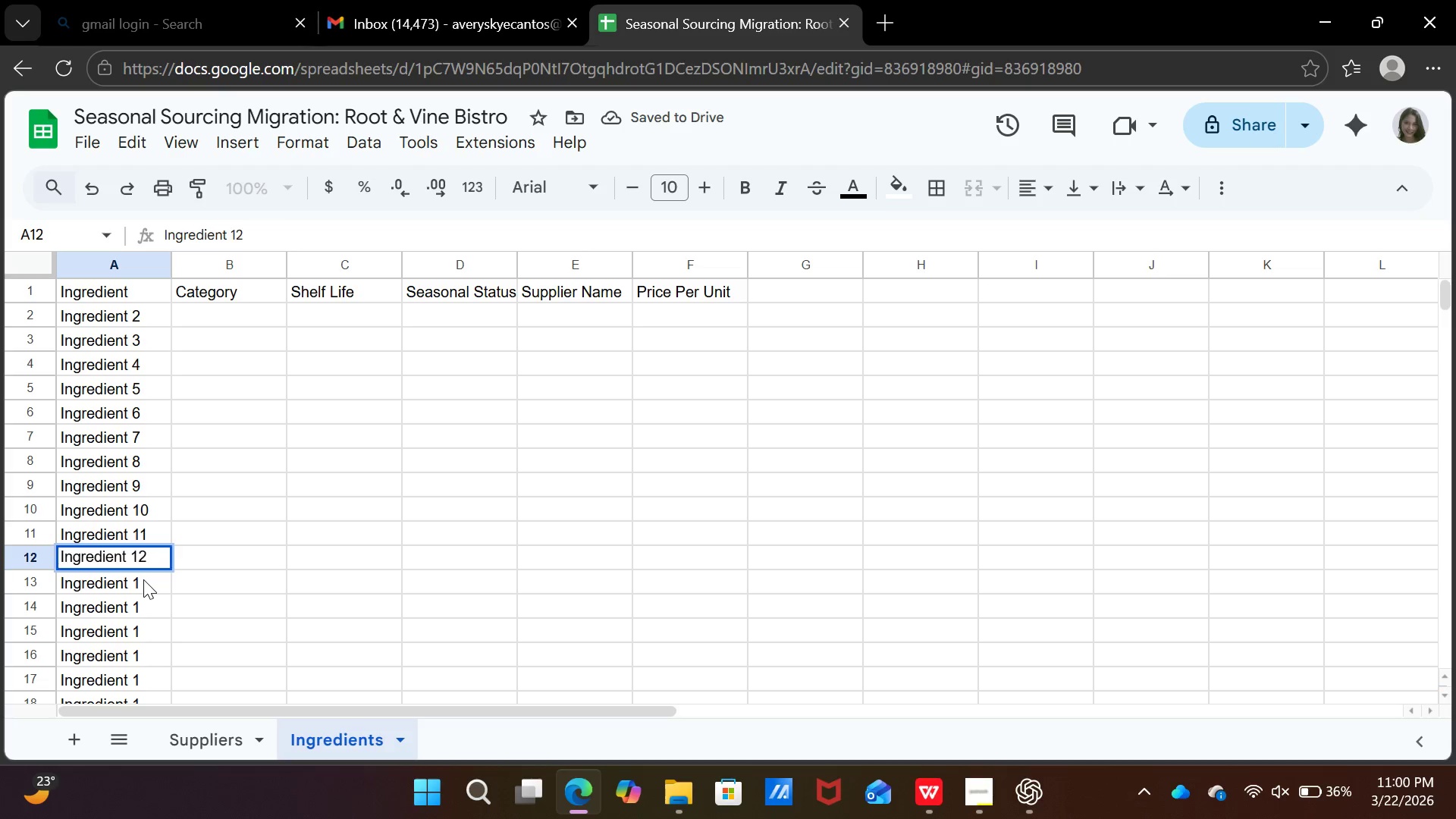 
left_click([143, 579])
 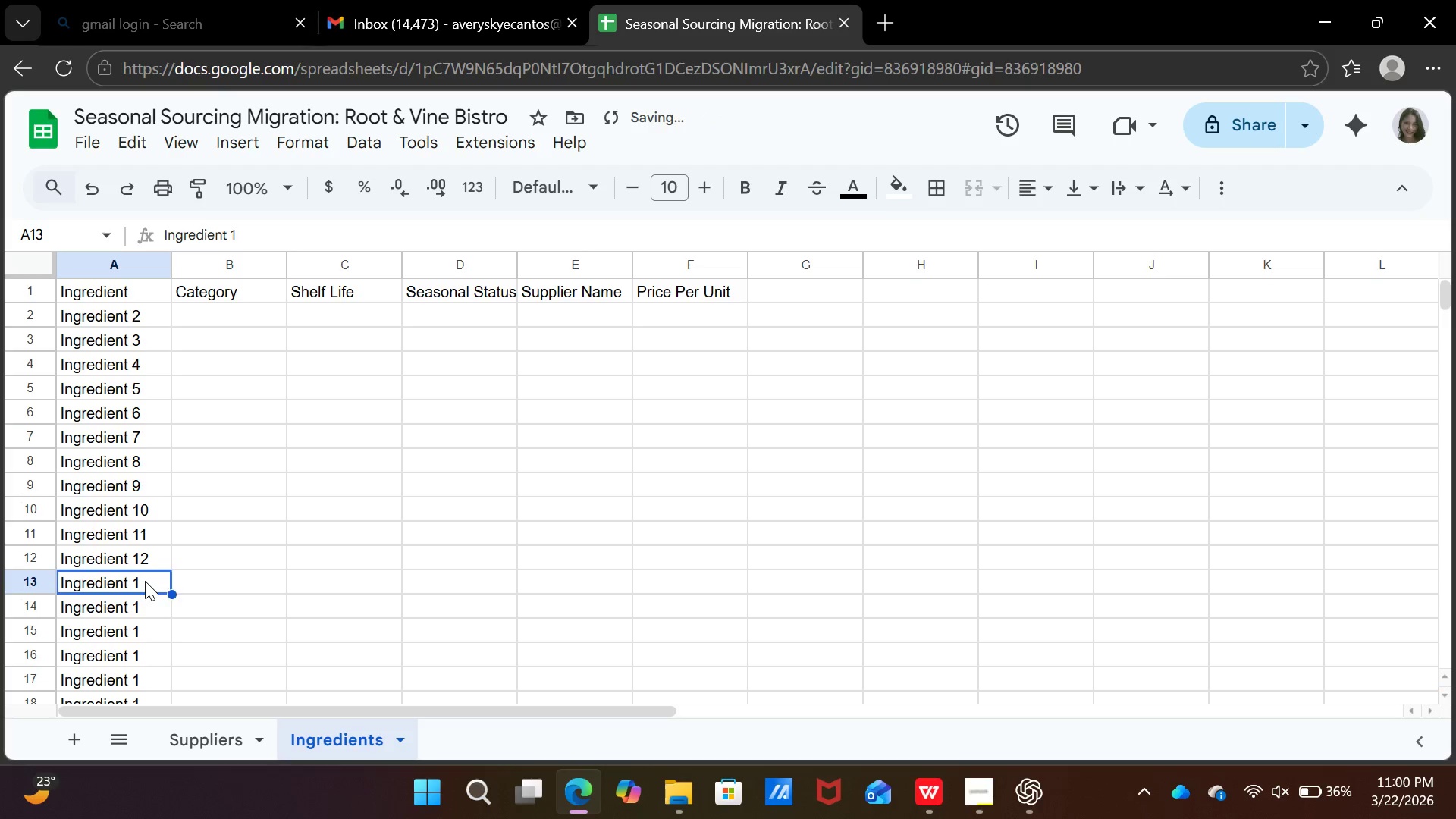 
double_click([145, 581])
 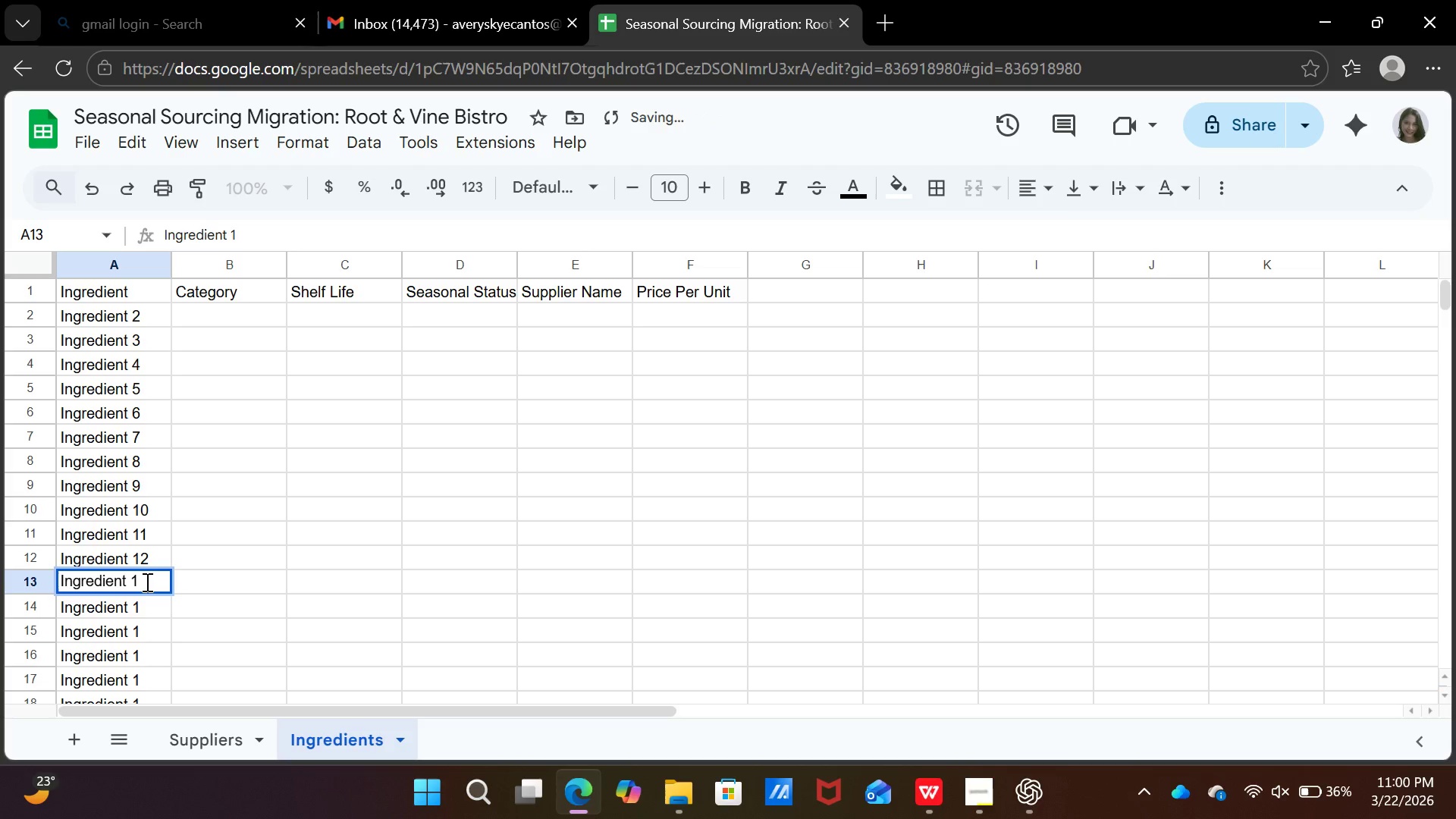 
key(3)
 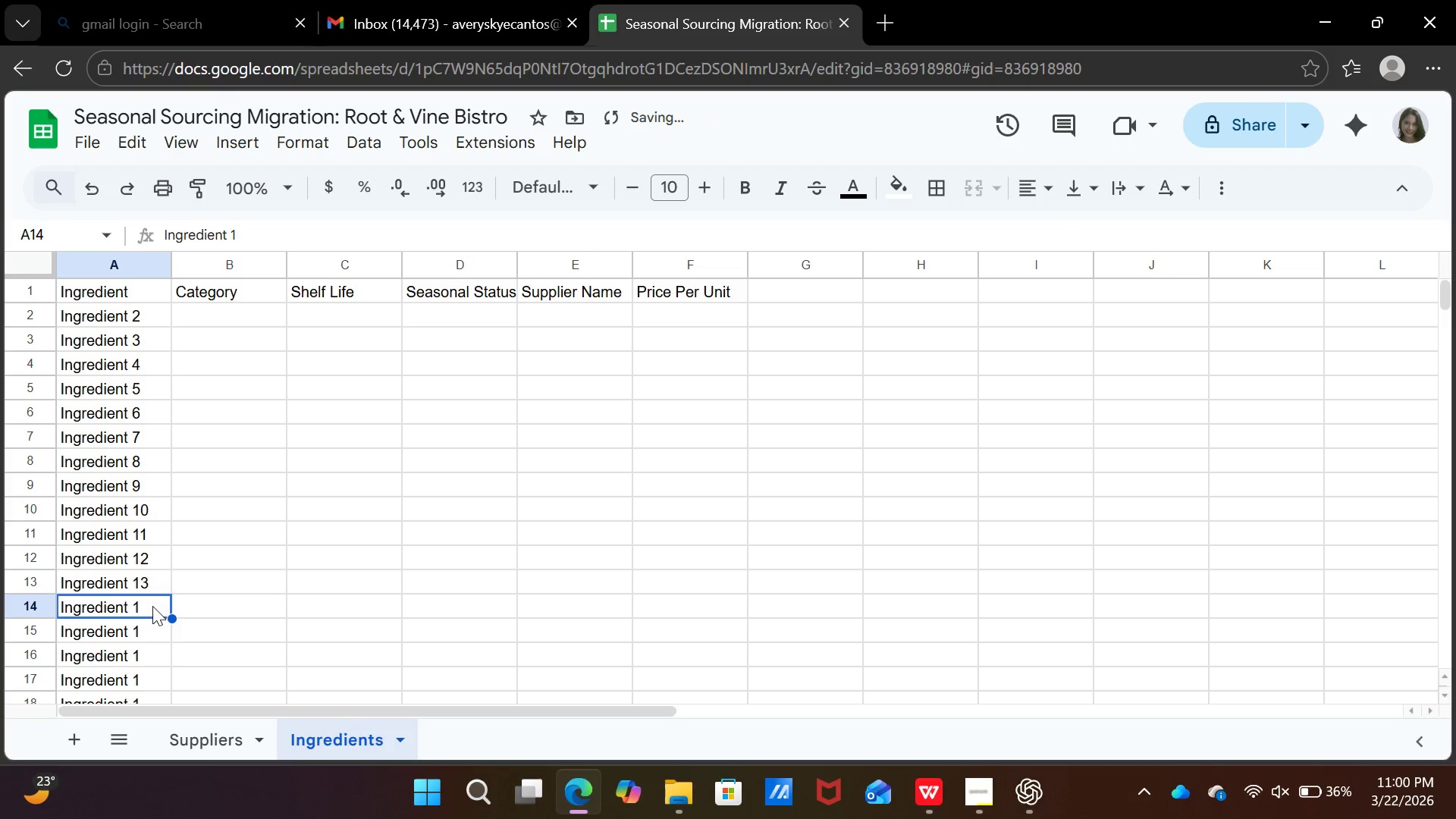 
double_click([152, 606])
 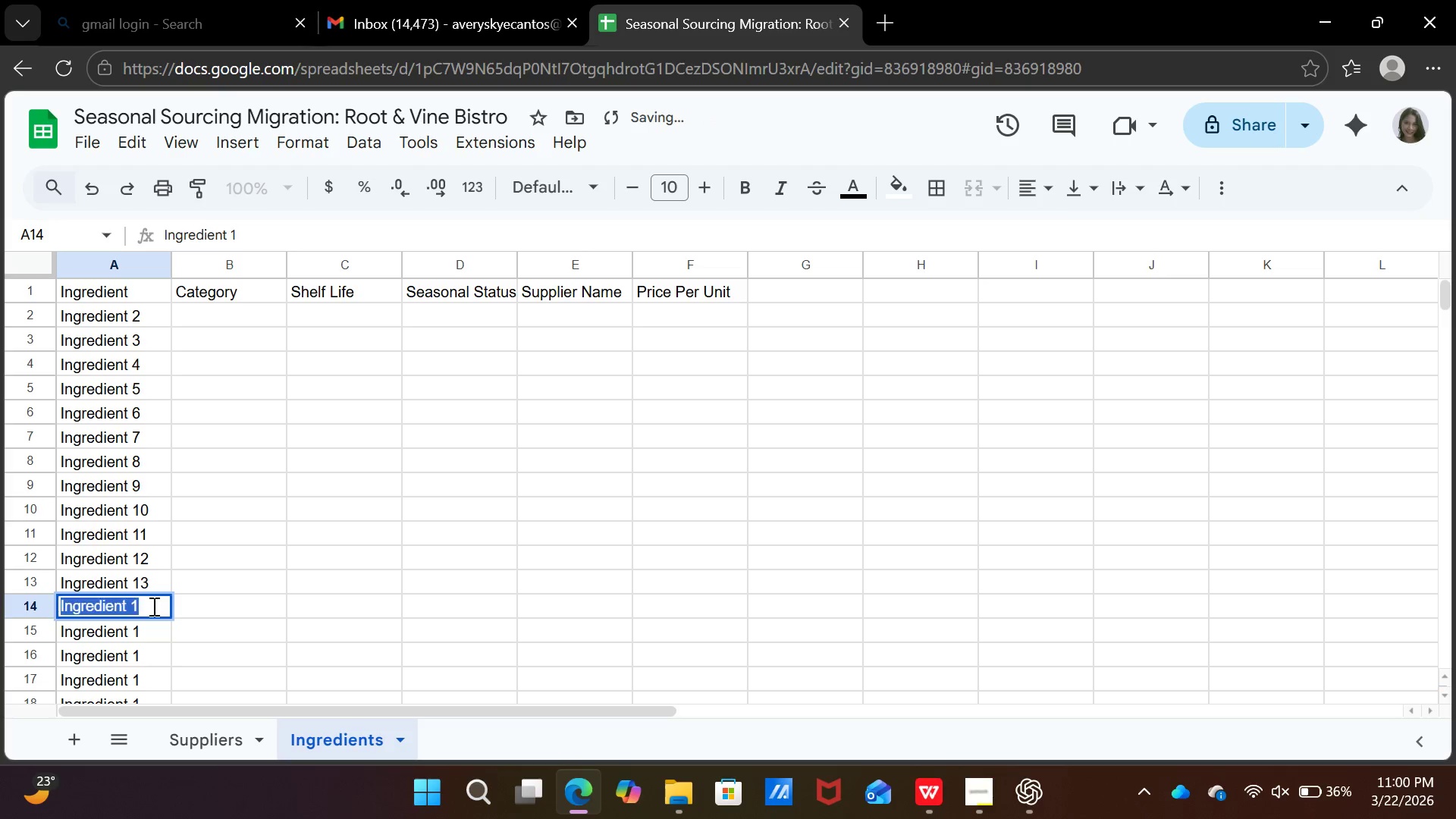 
triple_click([152, 606])
 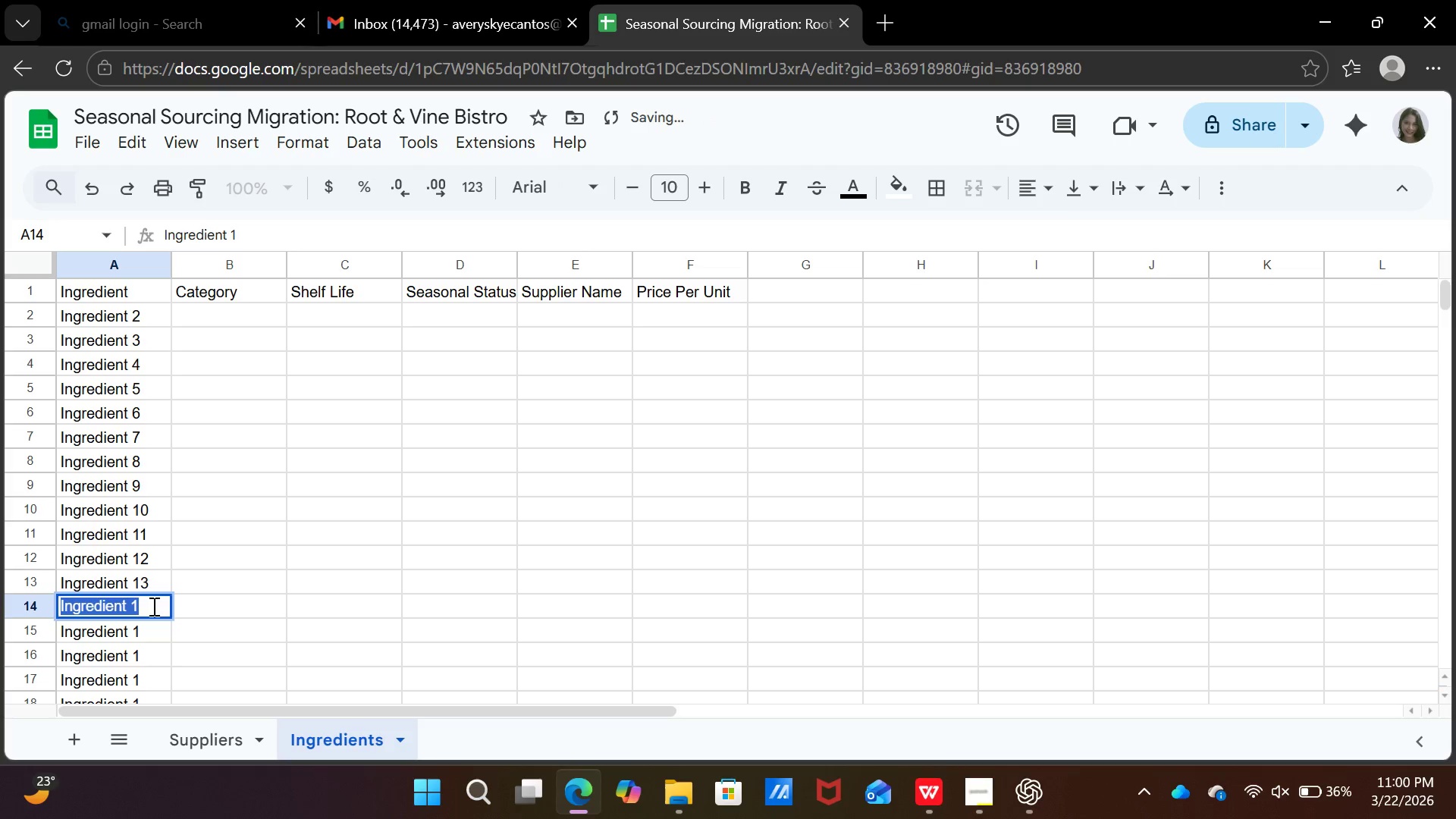 
triple_click([152, 606])
 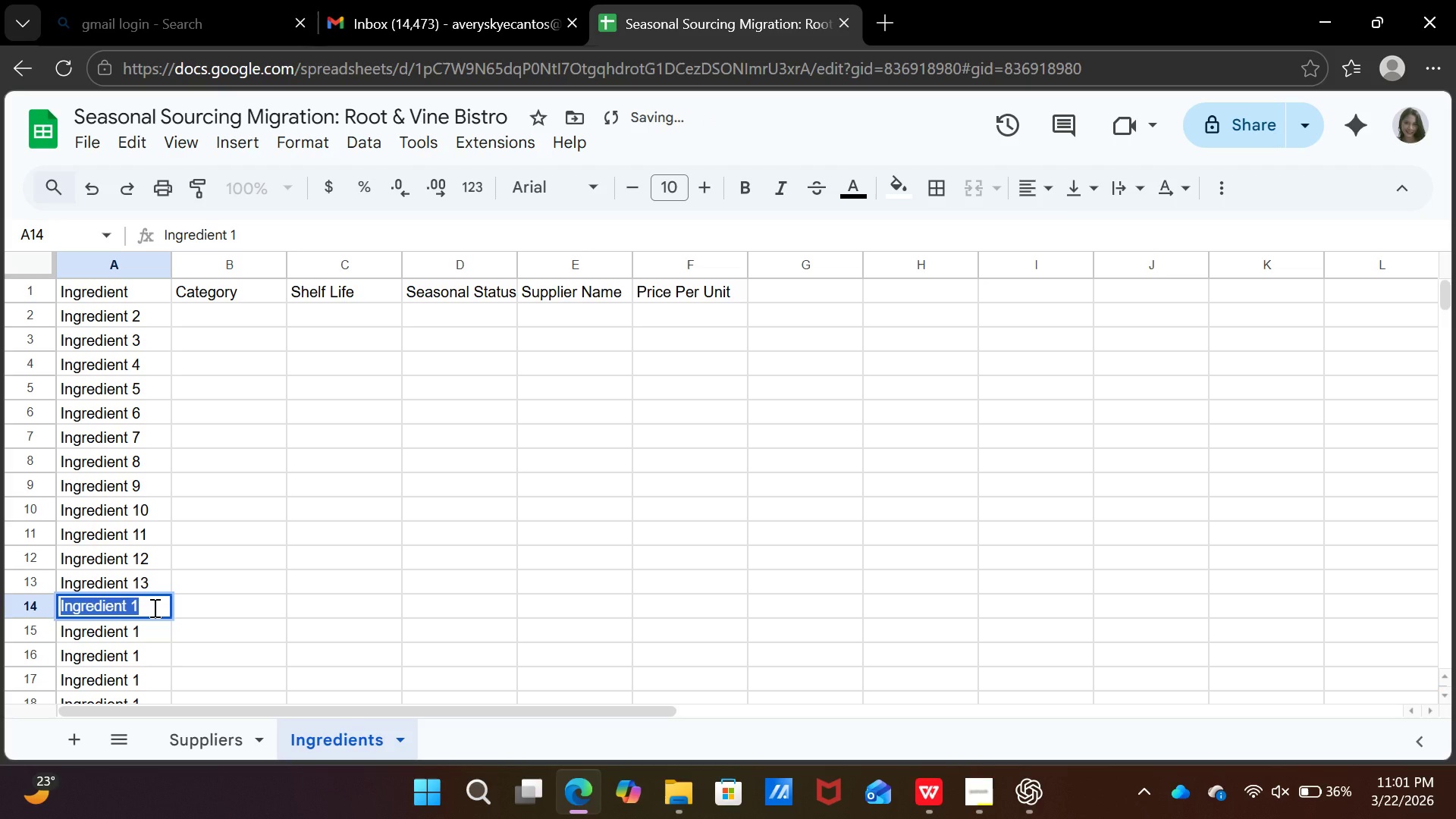 
left_click([153, 607])
 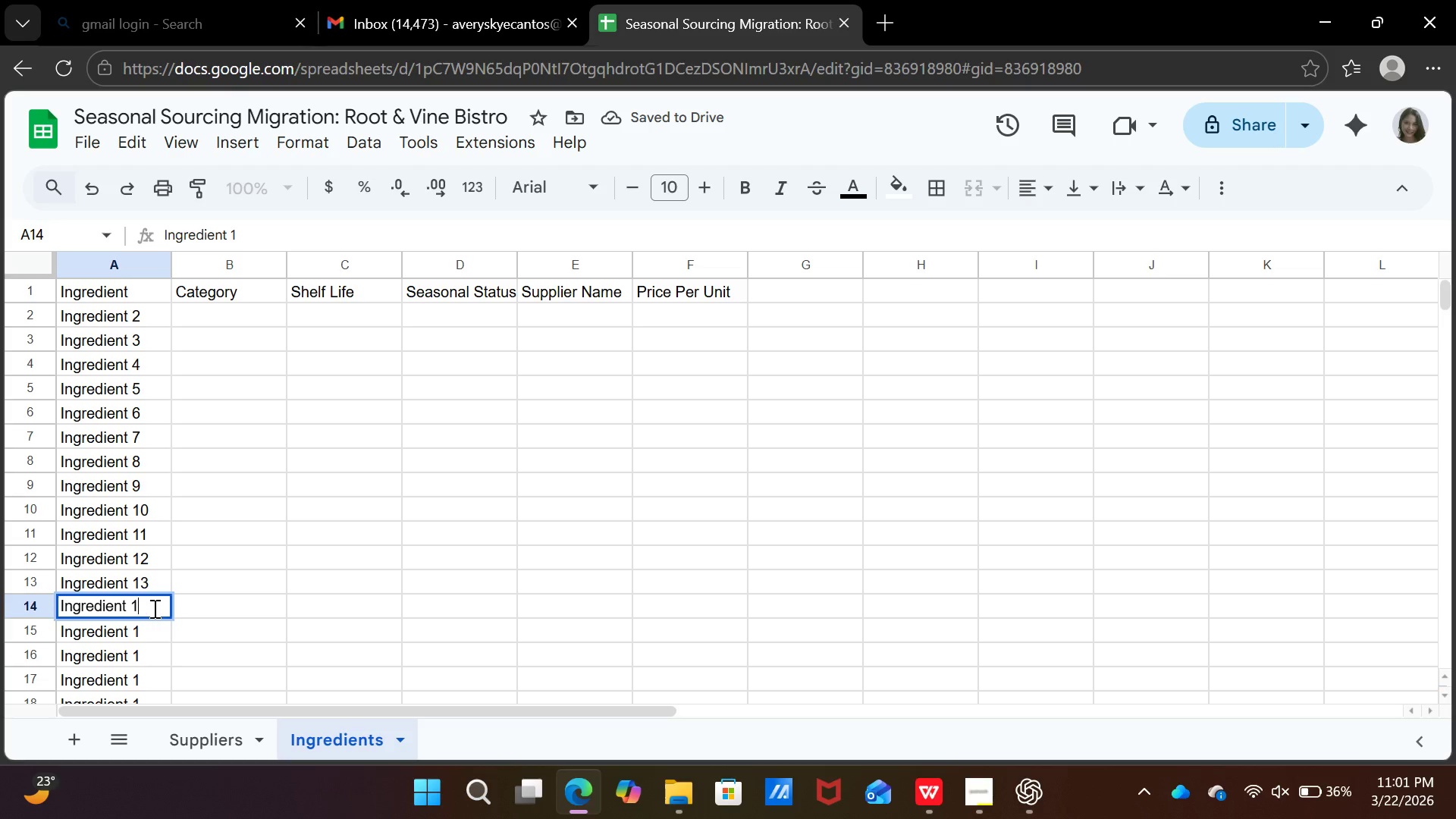 
key(4)
 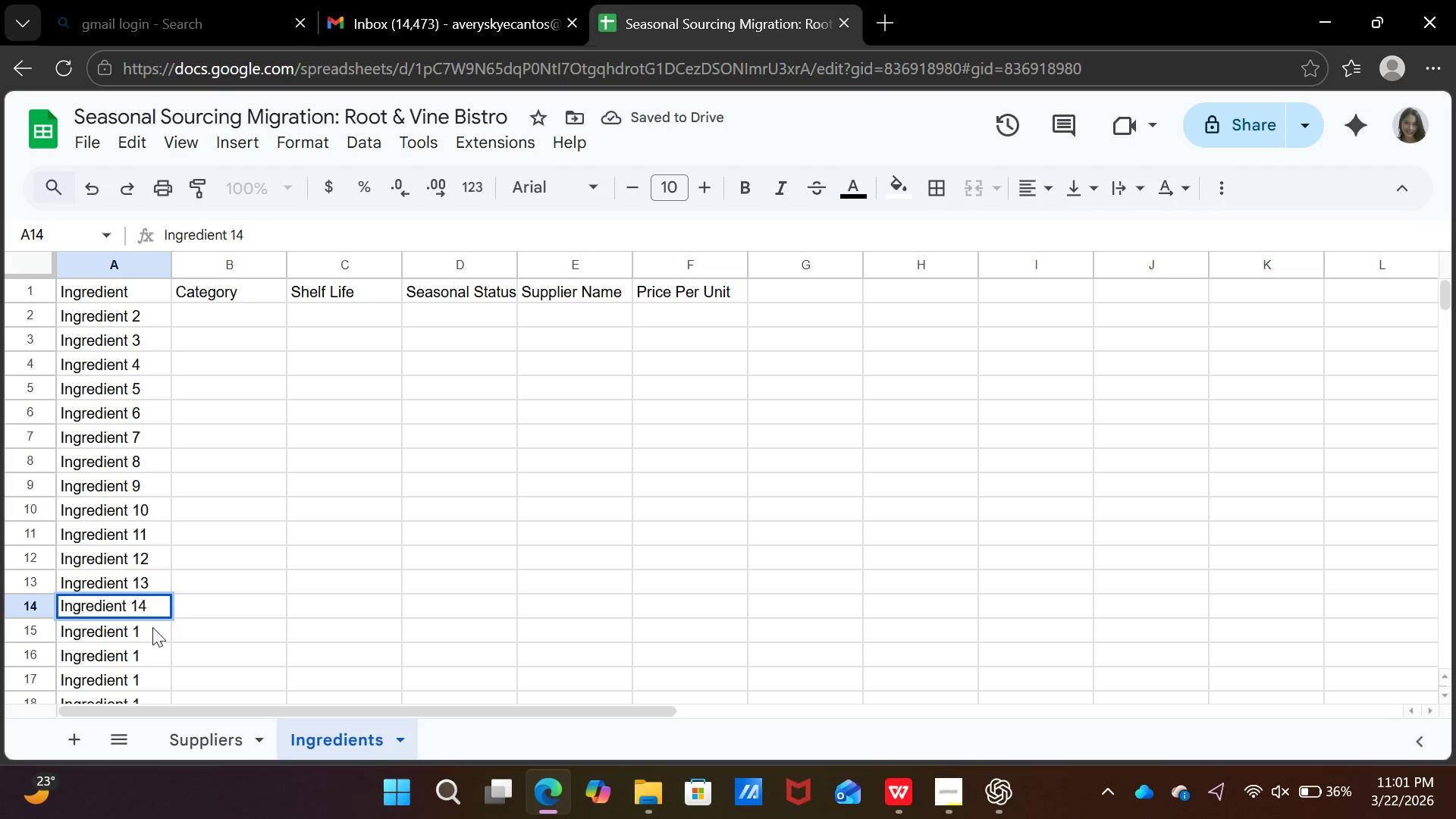 
left_click([152, 627])
 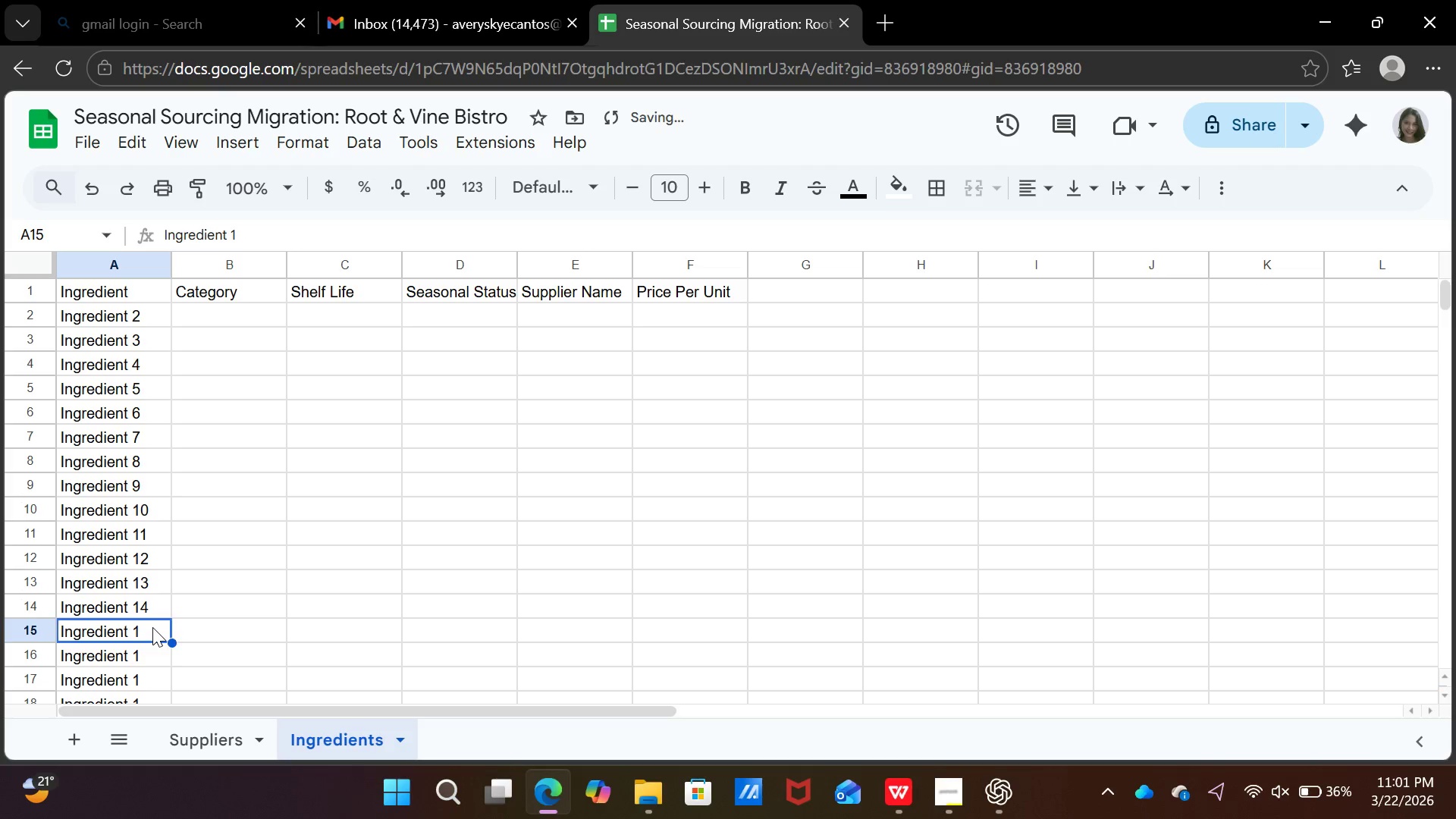 
double_click([152, 627])
 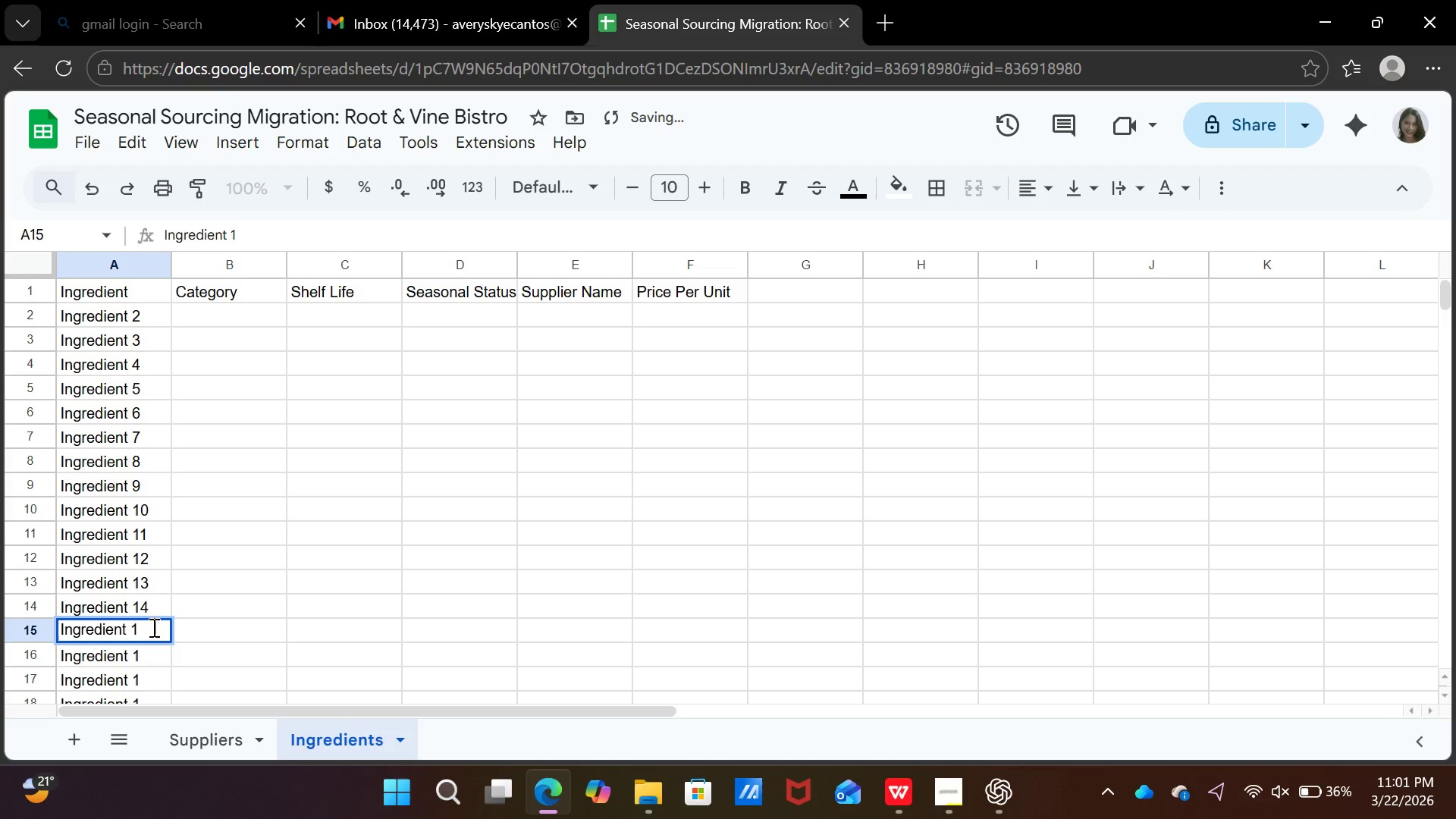 
key(5)
 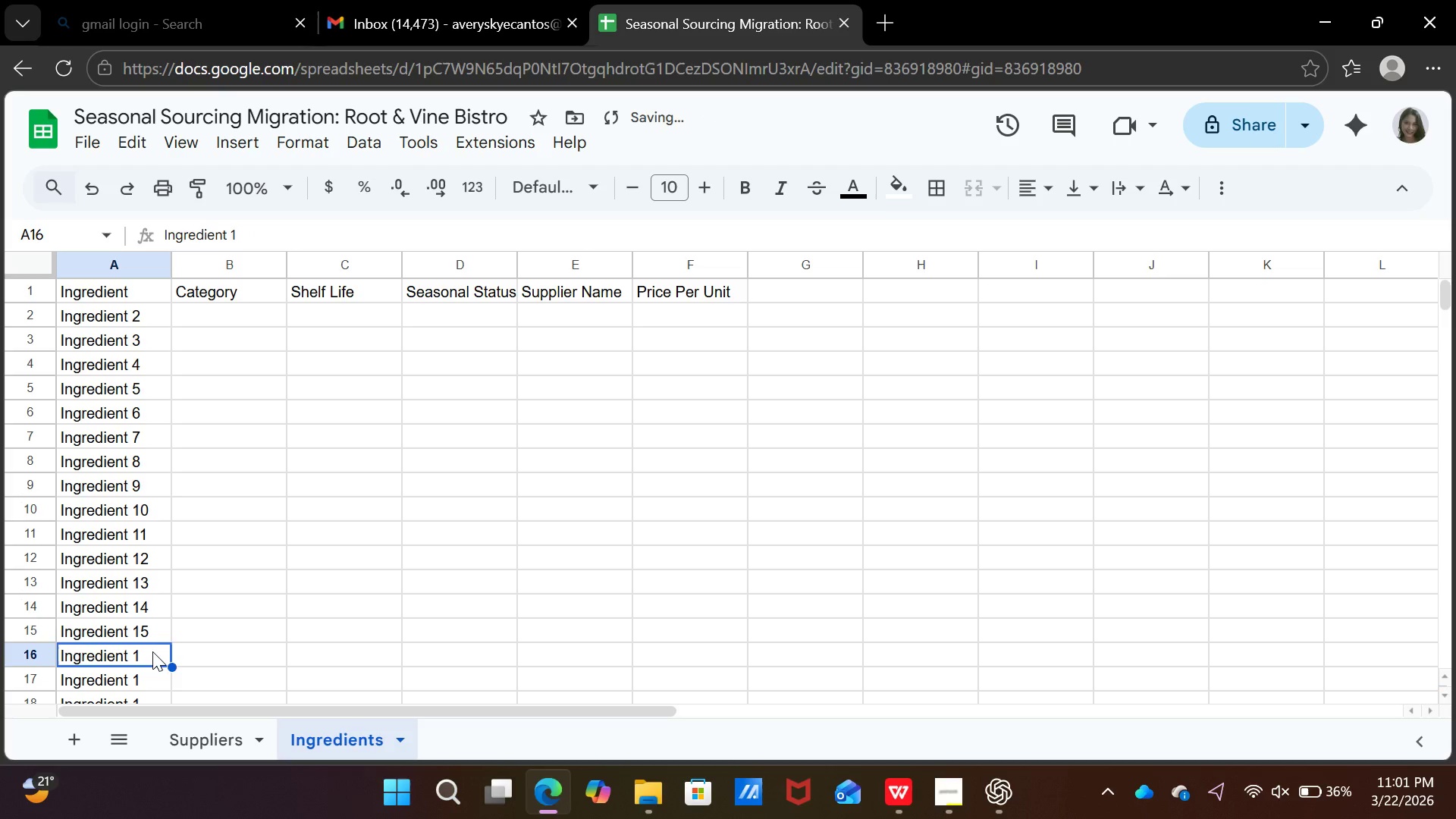 
double_click([152, 651])
 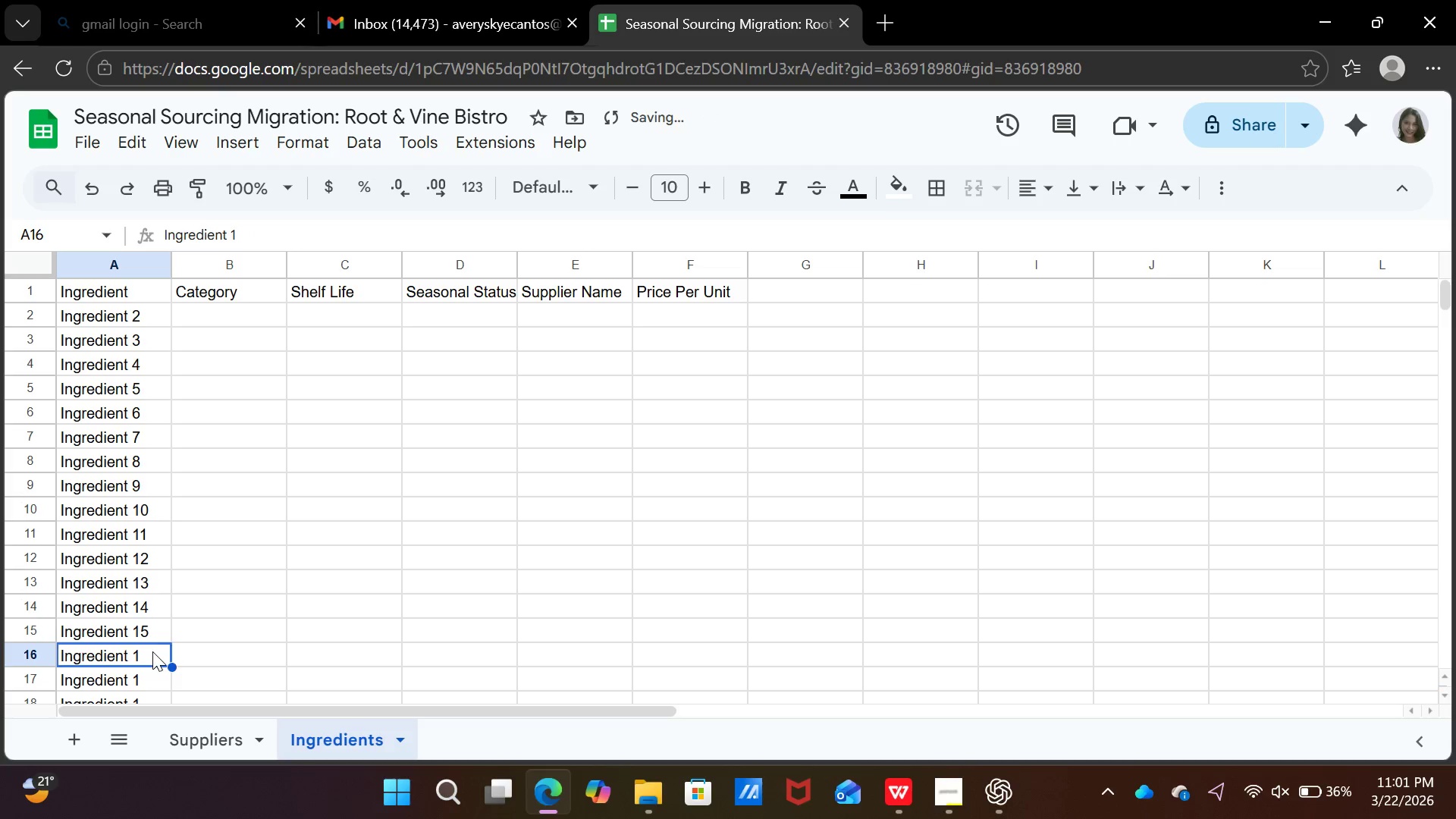 
triple_click([152, 651])
 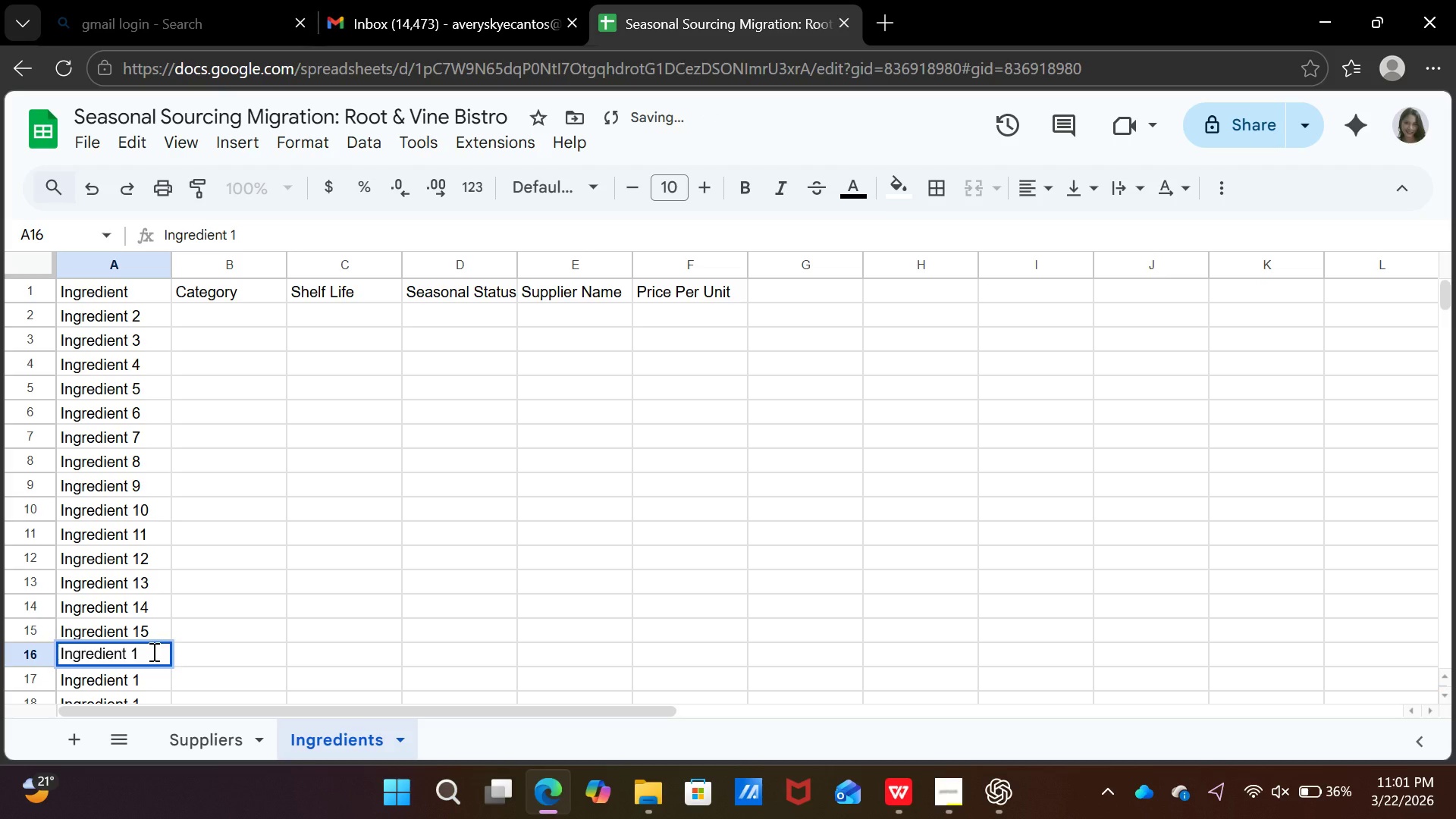 
key(6)
 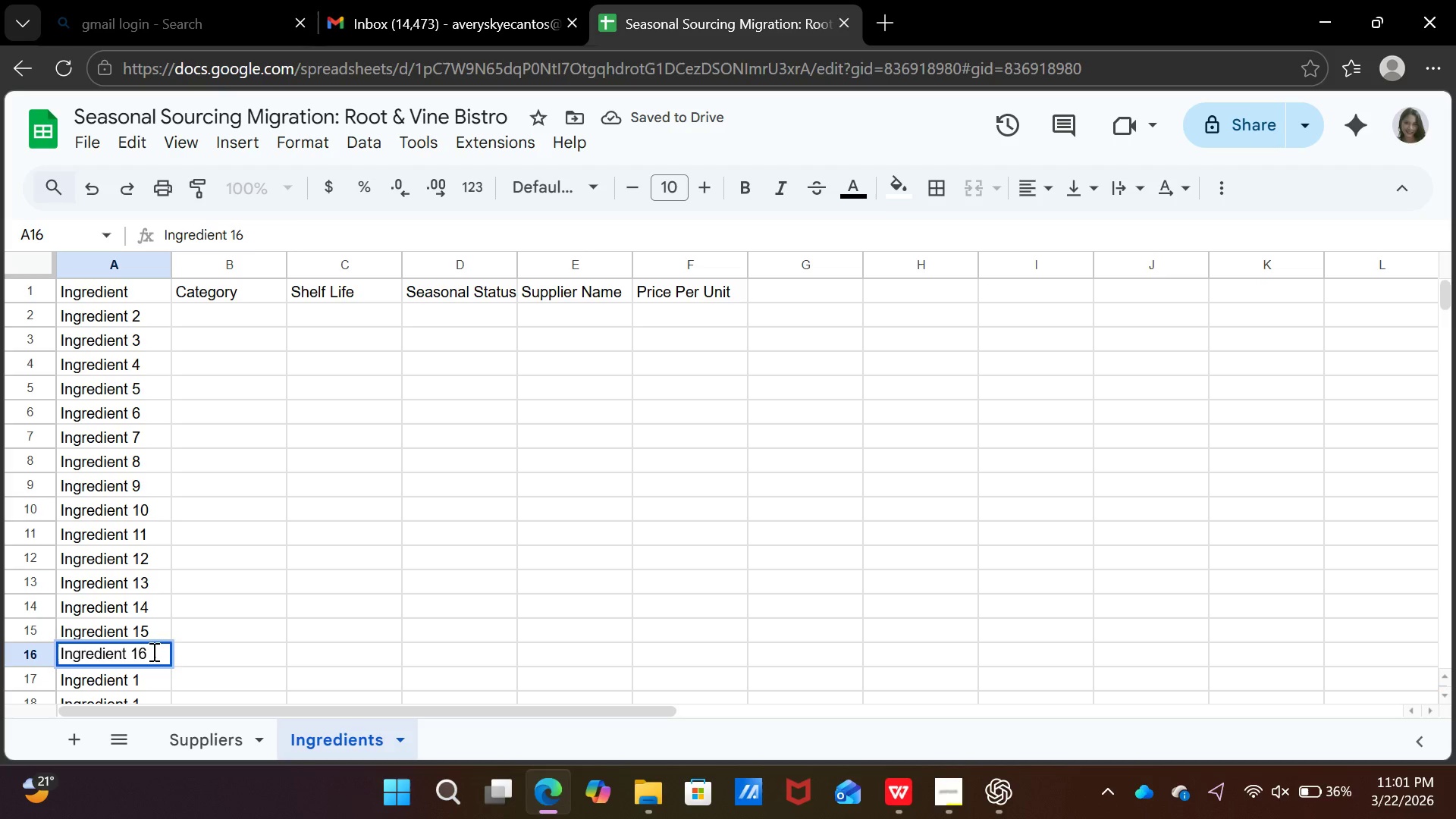 
scroll: coordinate [152, 651], scroll_direction: down, amount: 3.0
 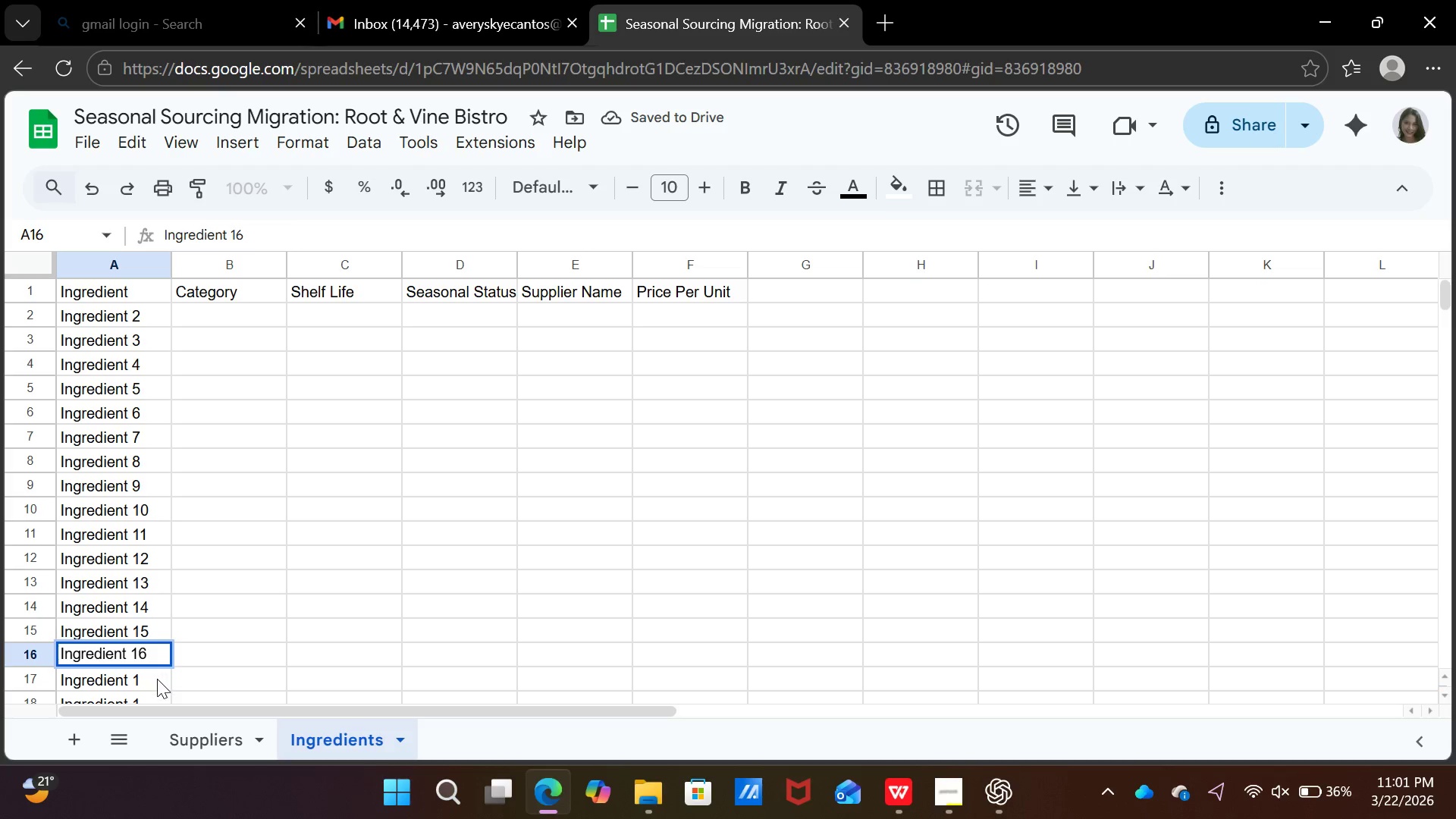 
left_click([157, 679])
 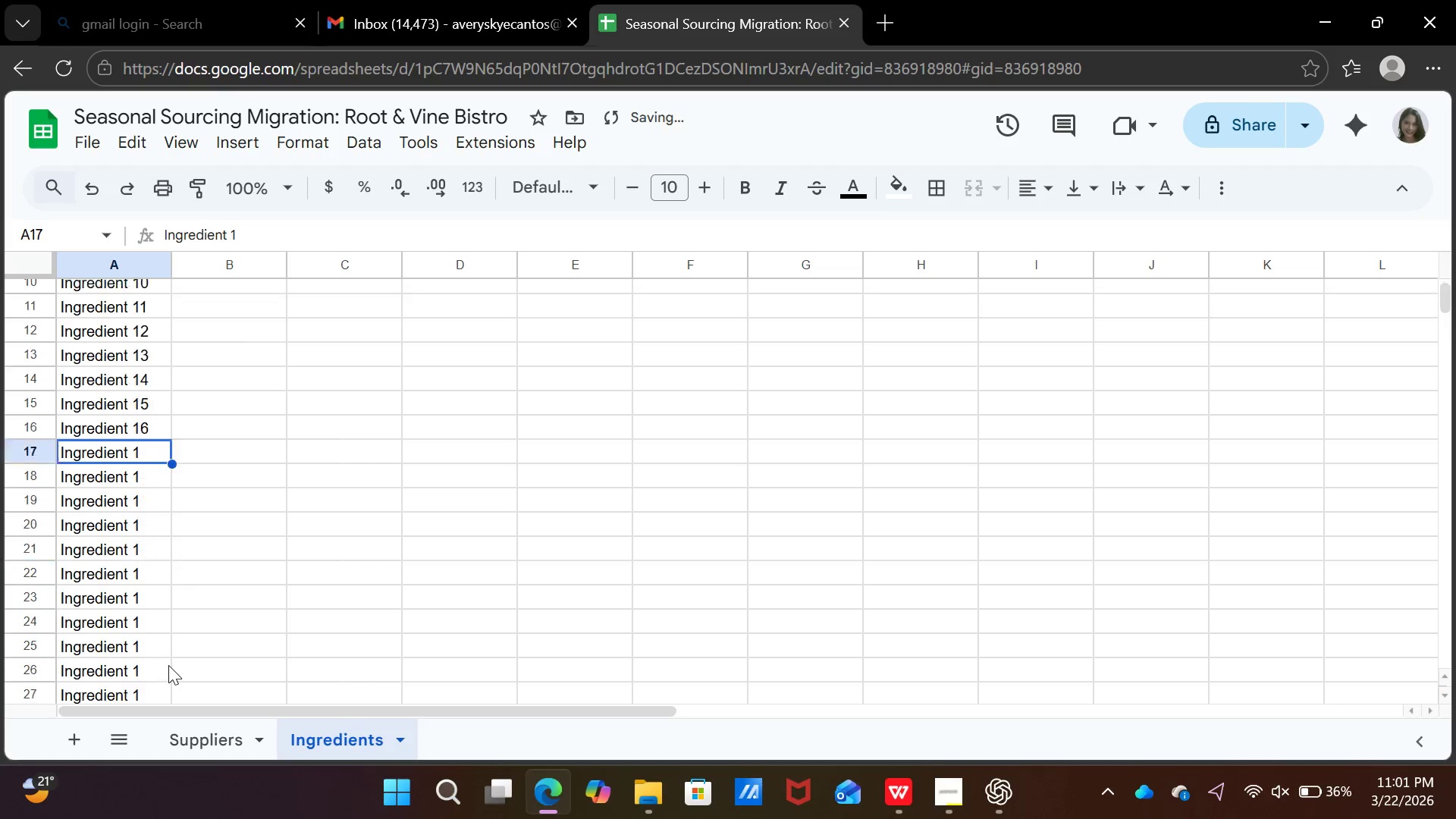 
scroll: coordinate [168, 665], scroll_direction: down, amount: 3.0
 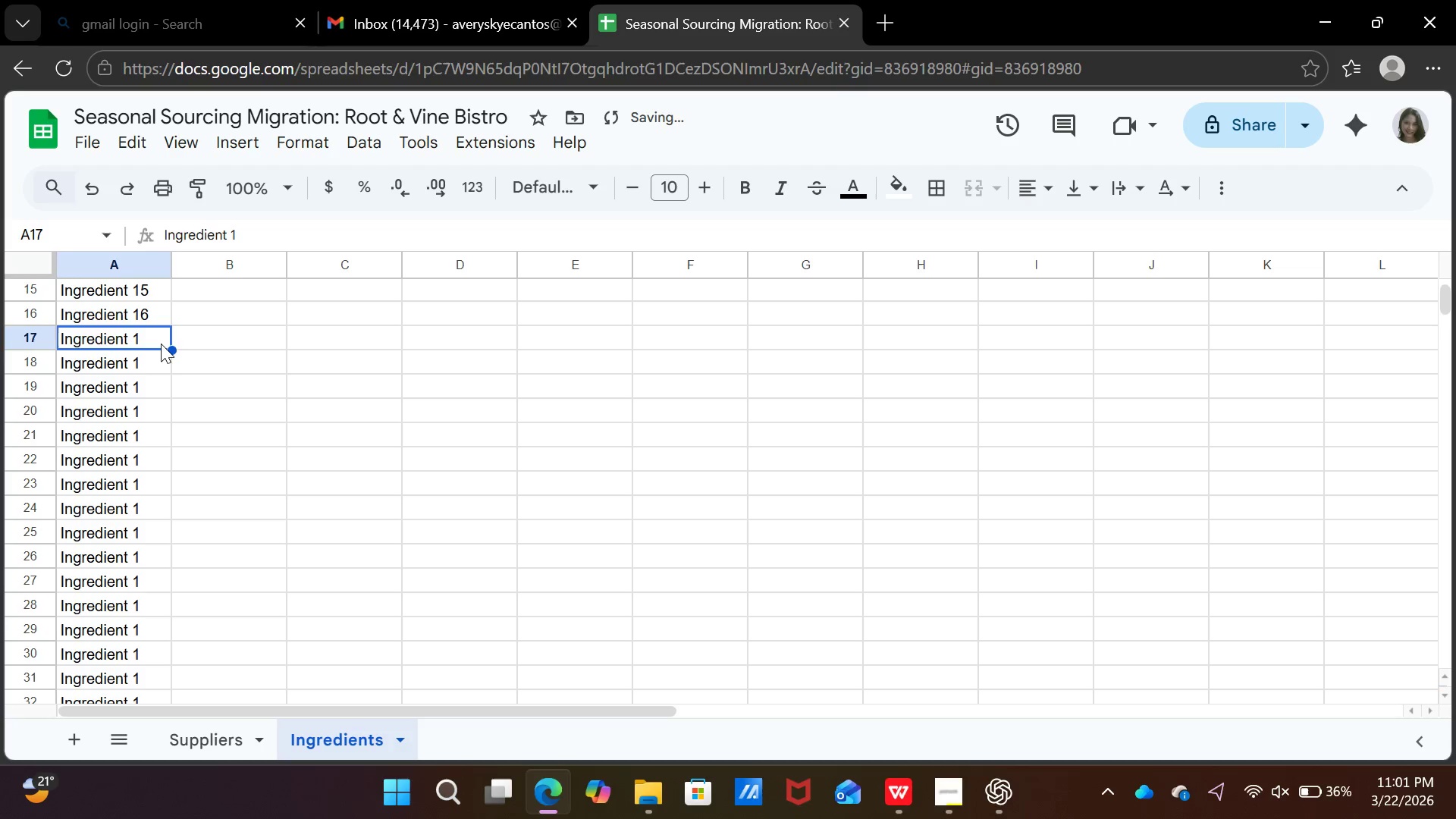 
double_click([161, 344])
 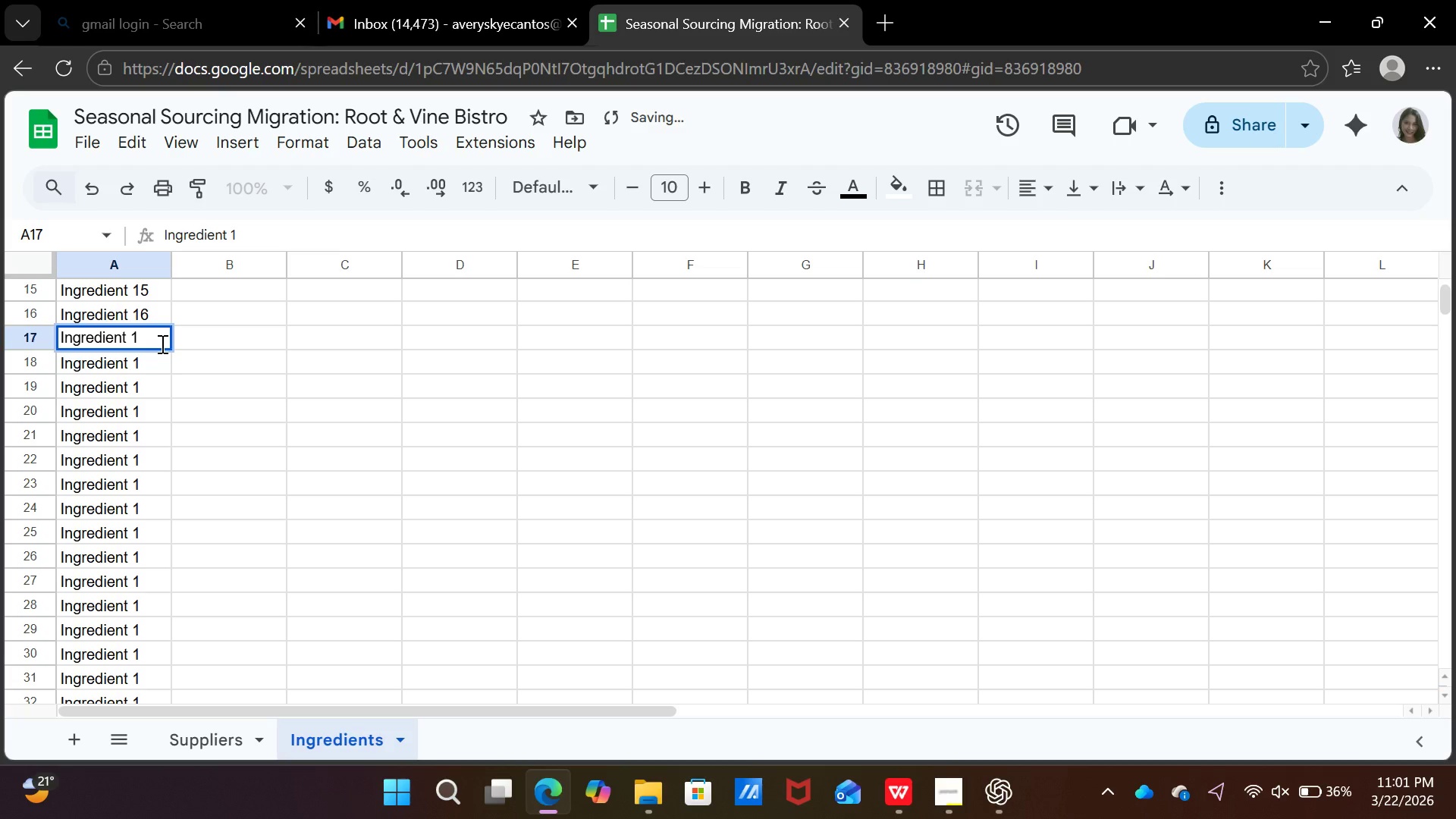 
key(7)
 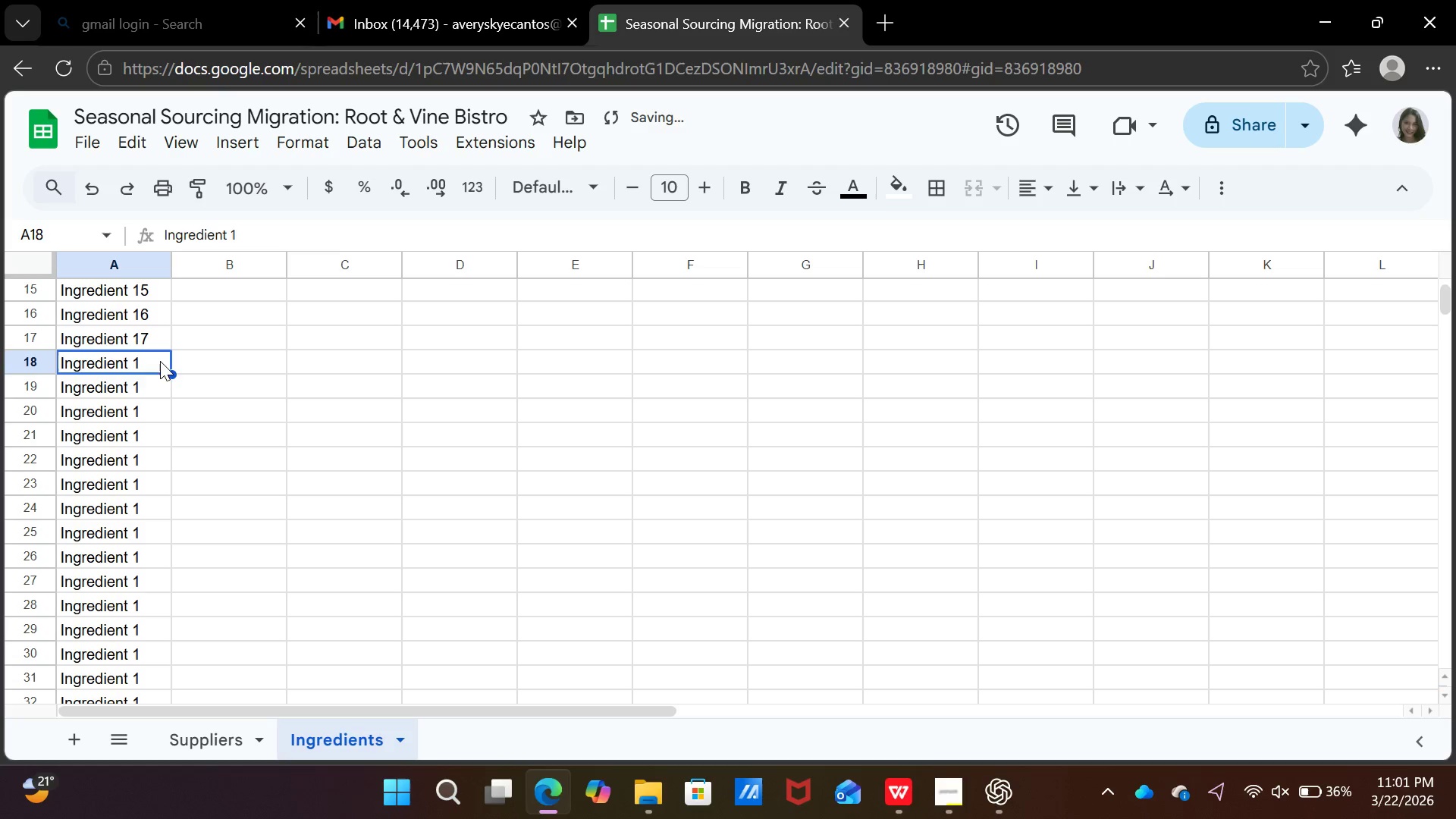 
double_click([160, 361])
 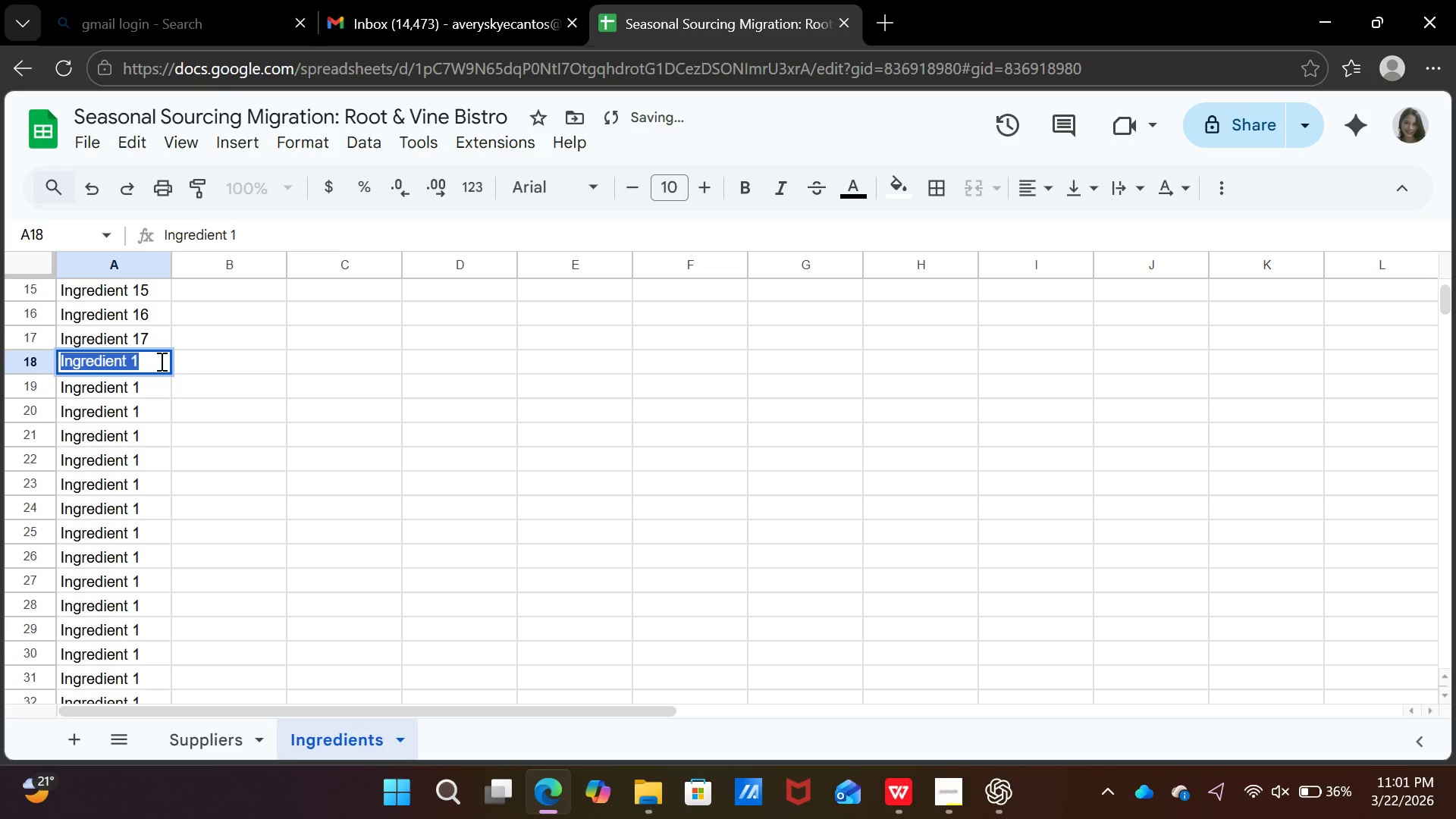 
triple_click([160, 361])
 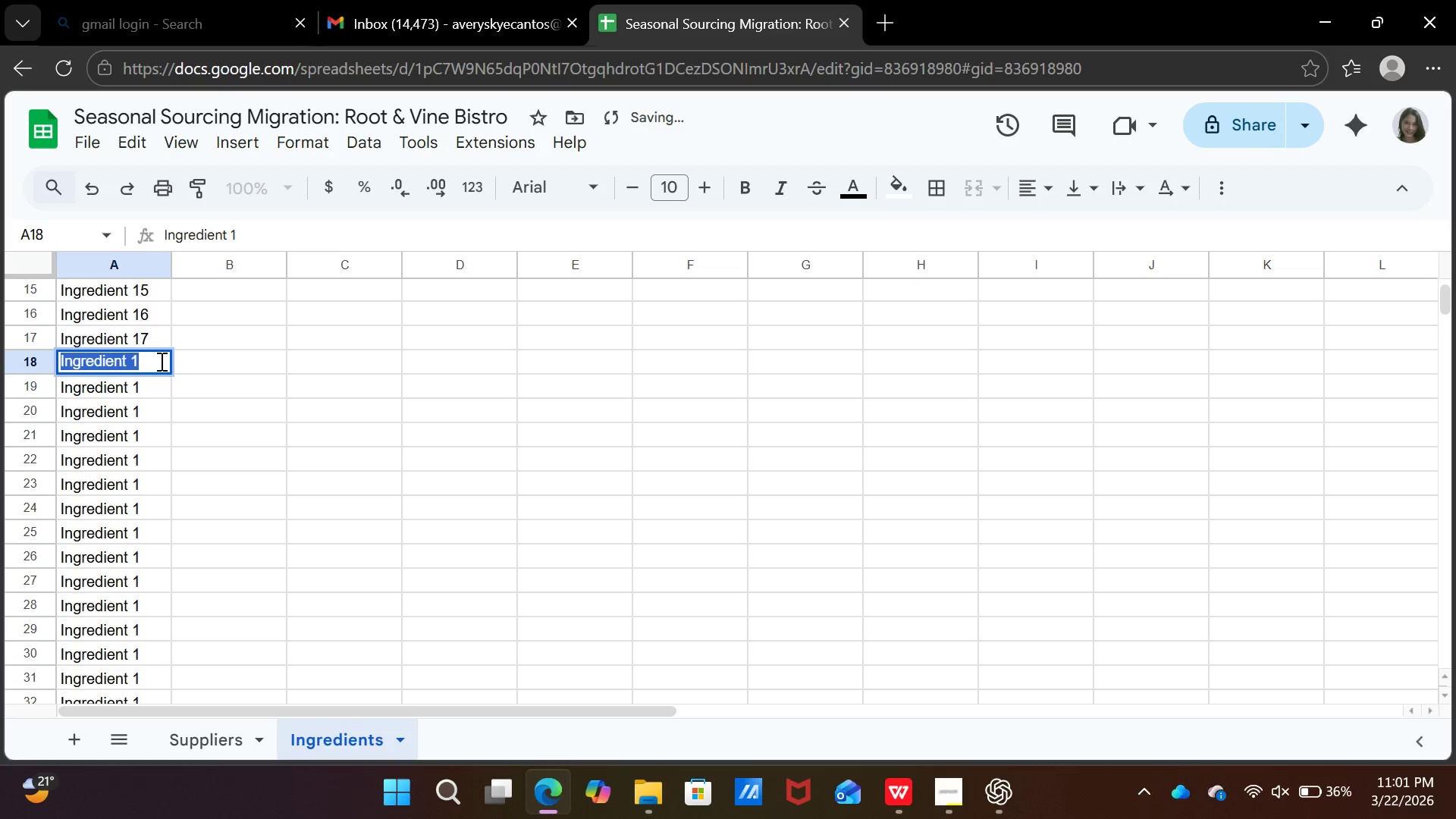 
triple_click([160, 361])
 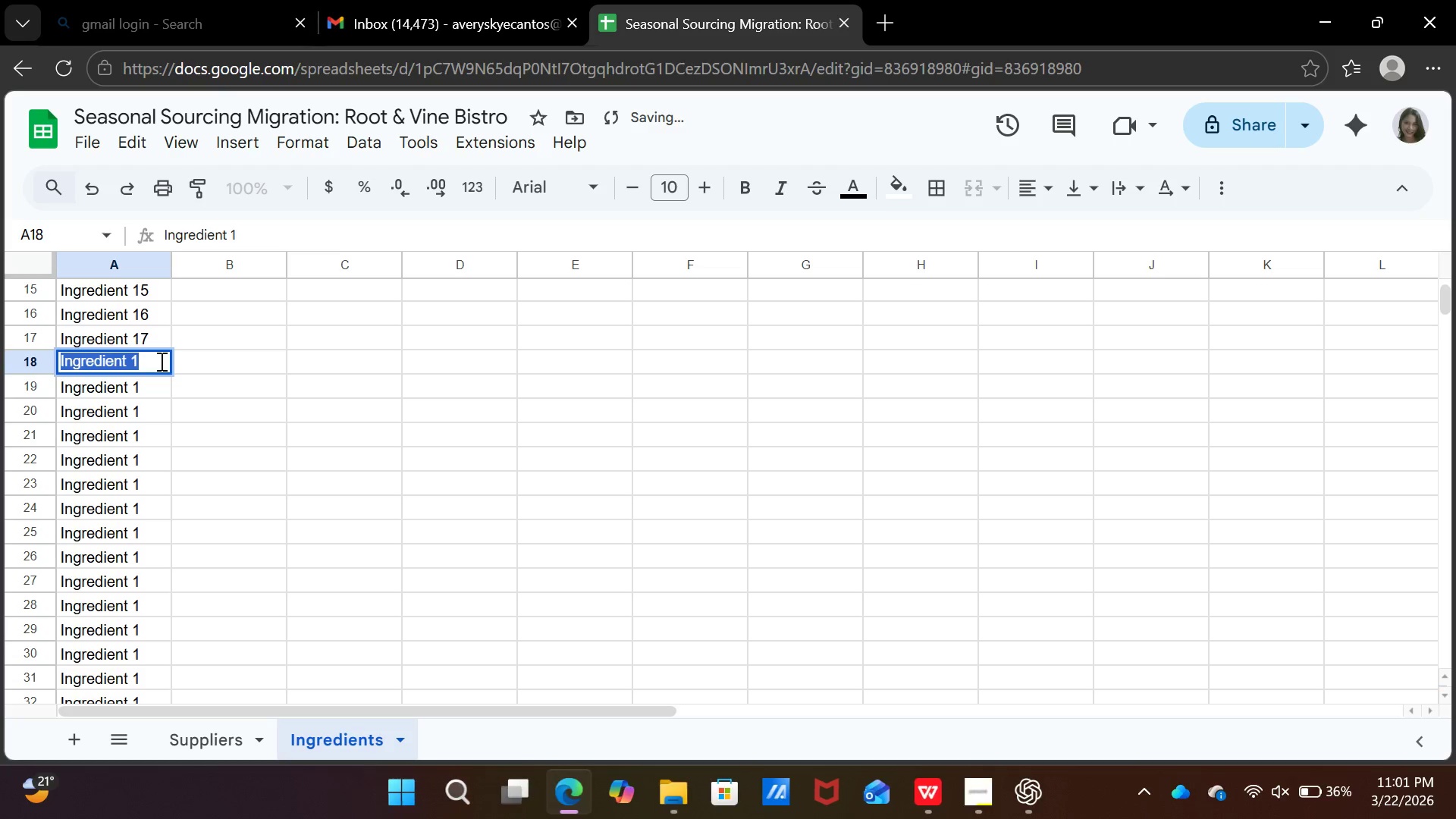 
triple_click([160, 361])
 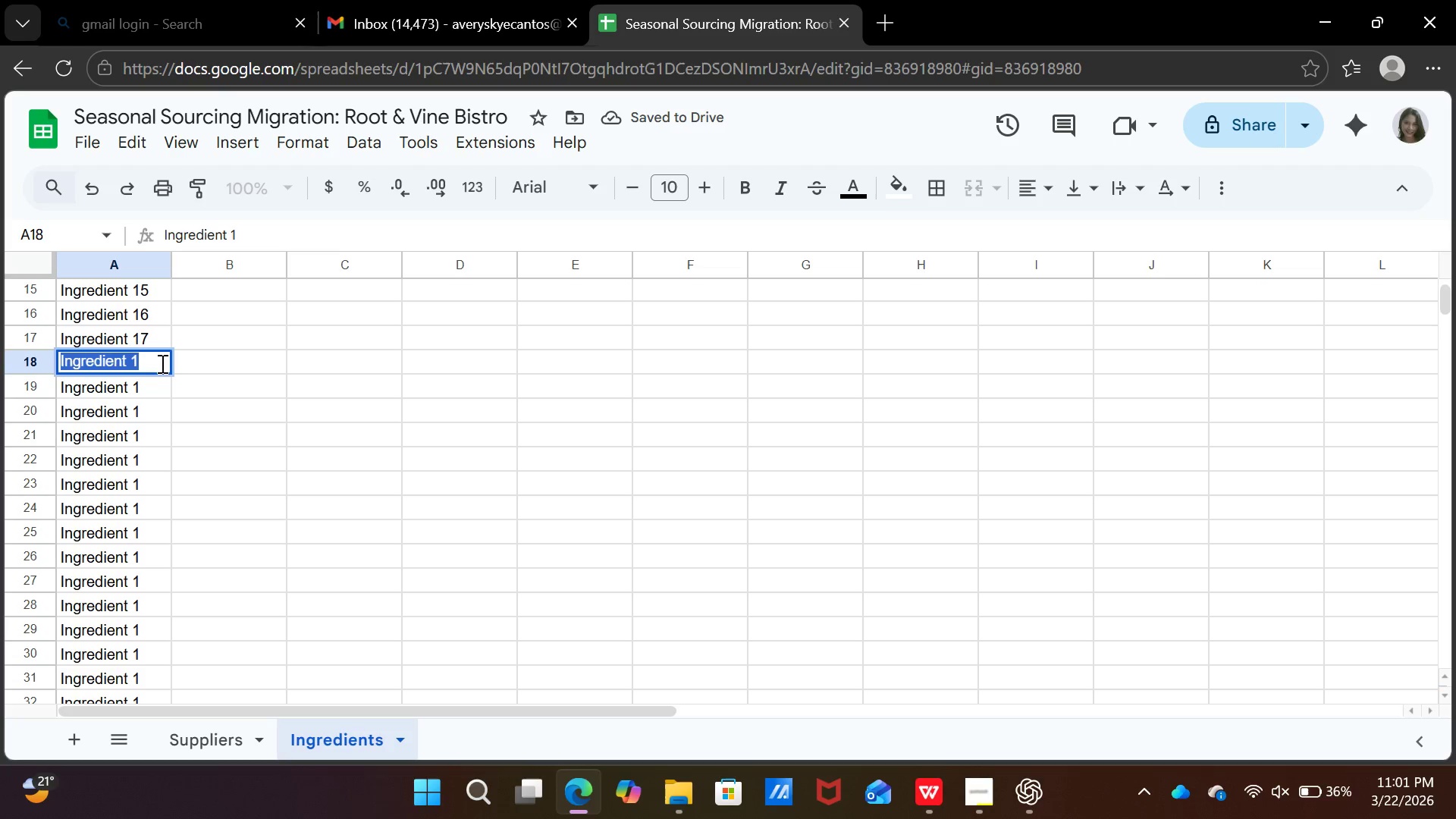 
left_click([164, 361])
 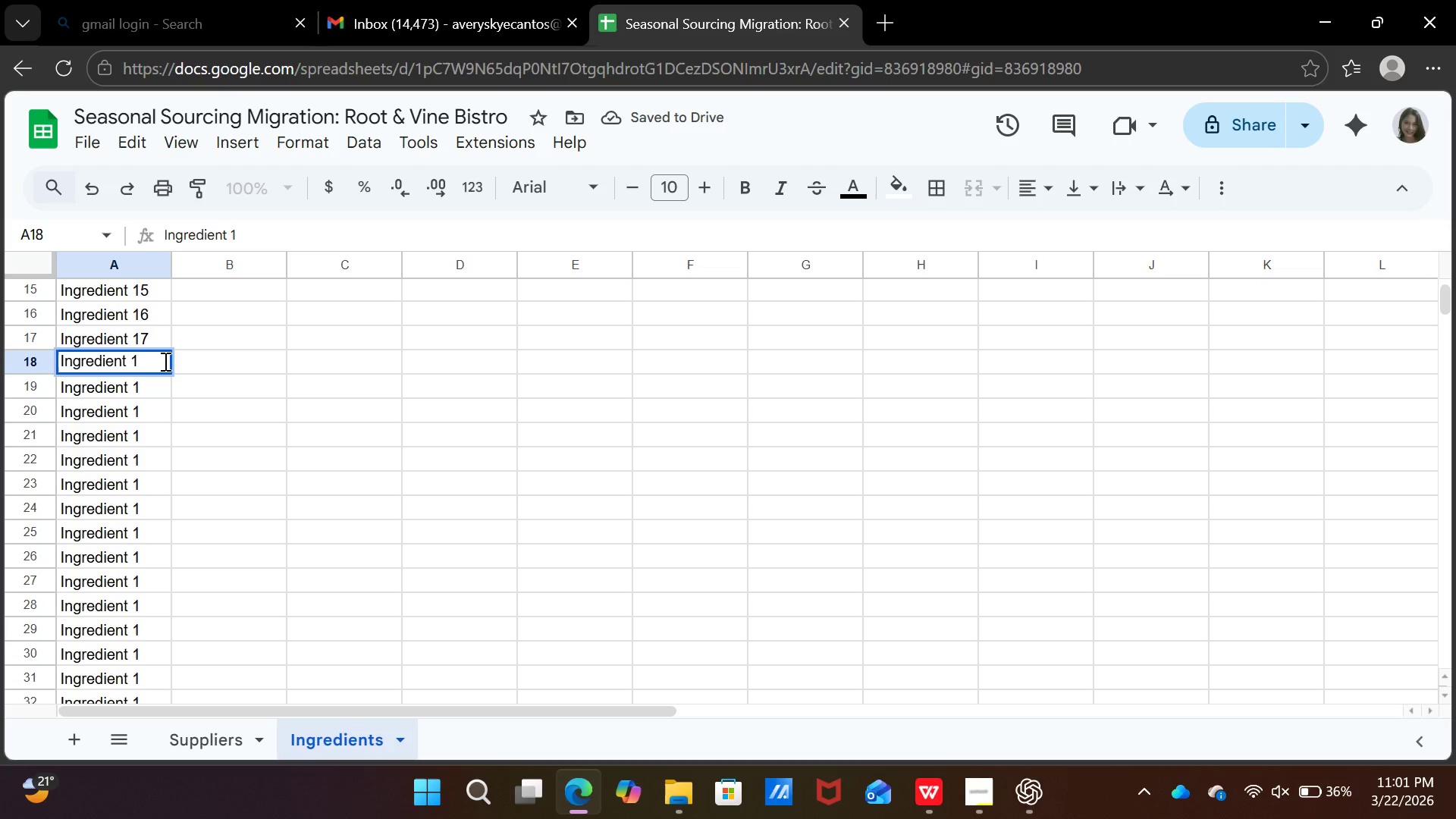 
key(8)
 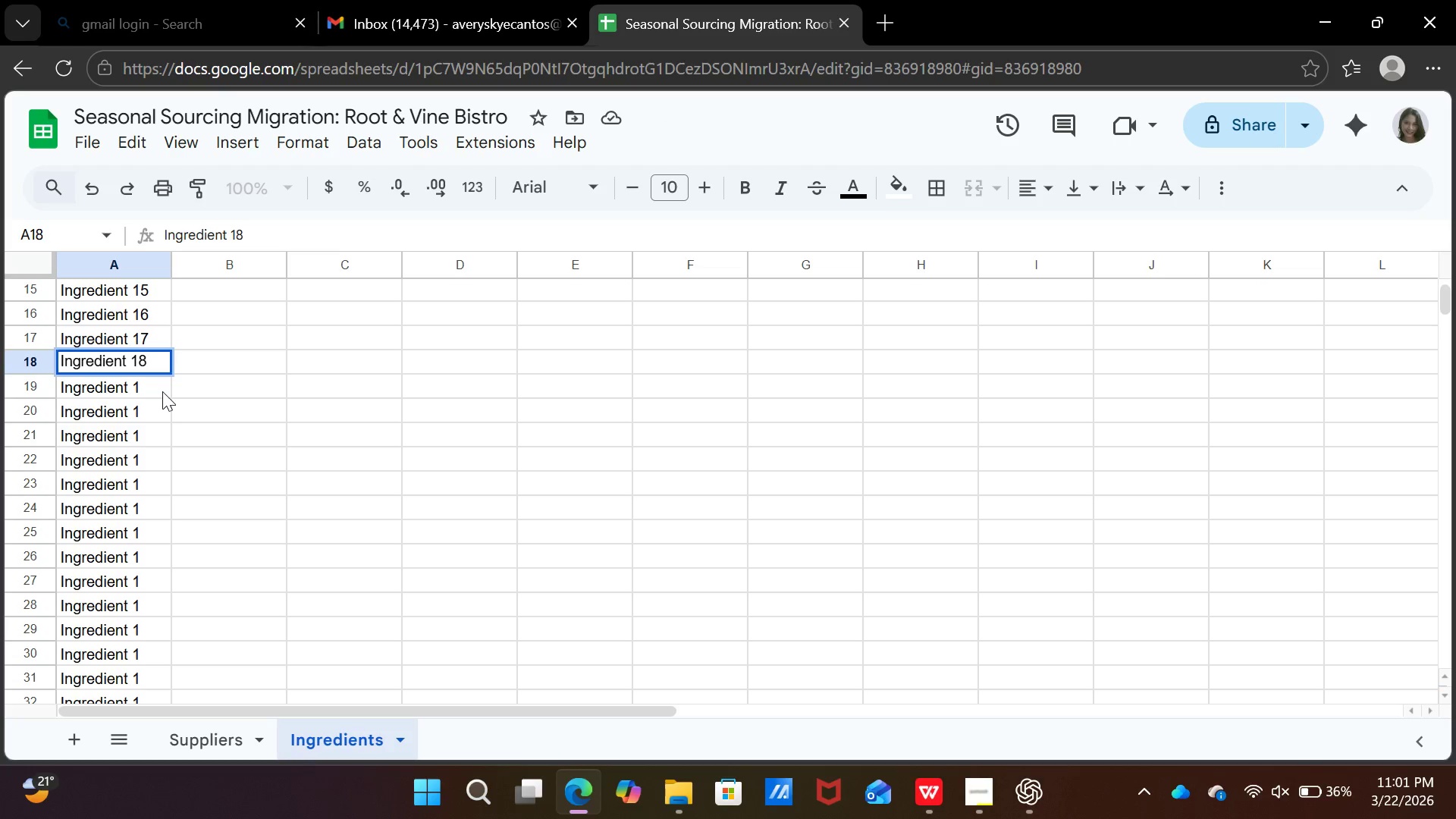 
left_click([162, 391])
 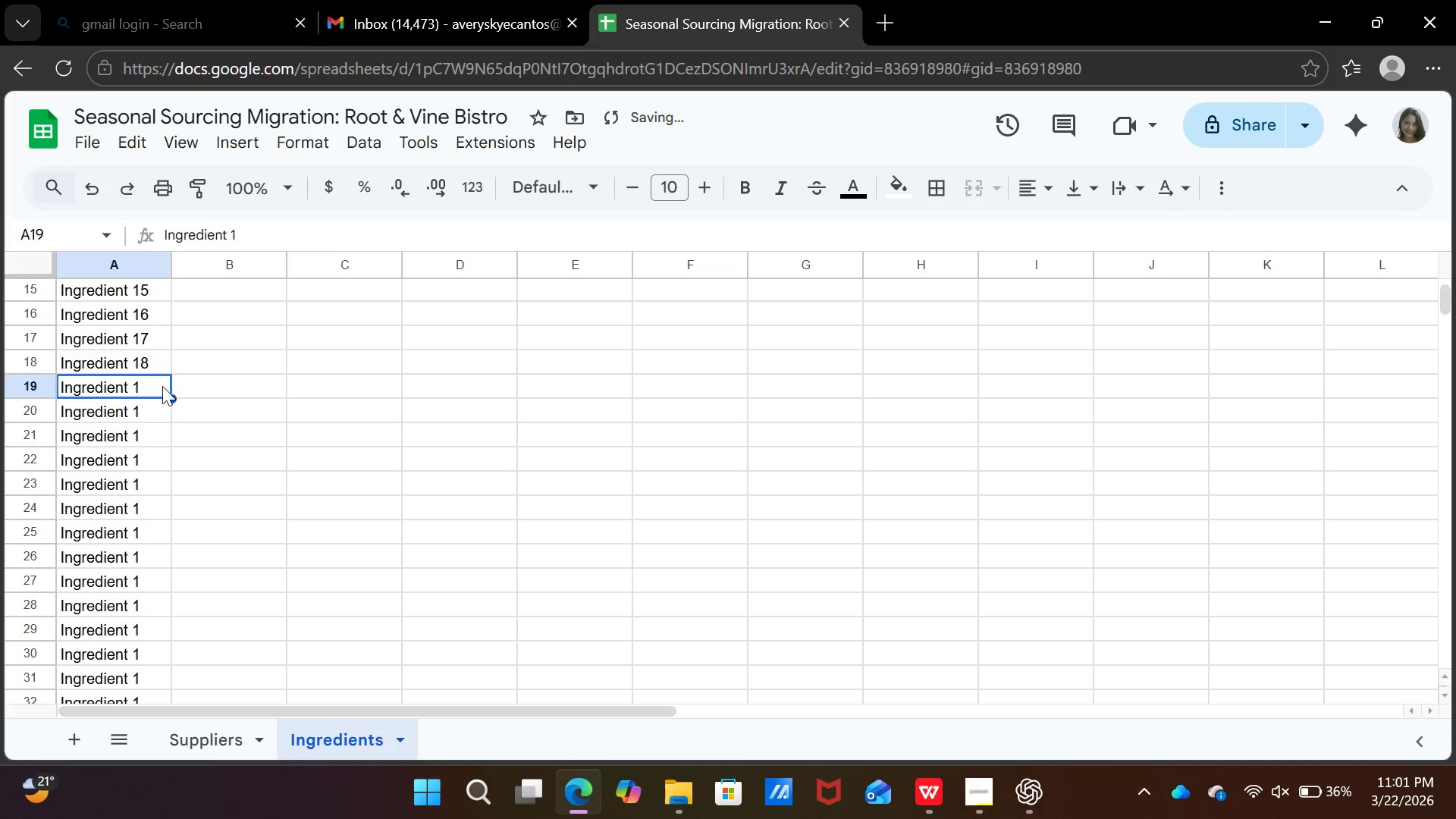 
double_click([162, 386])
 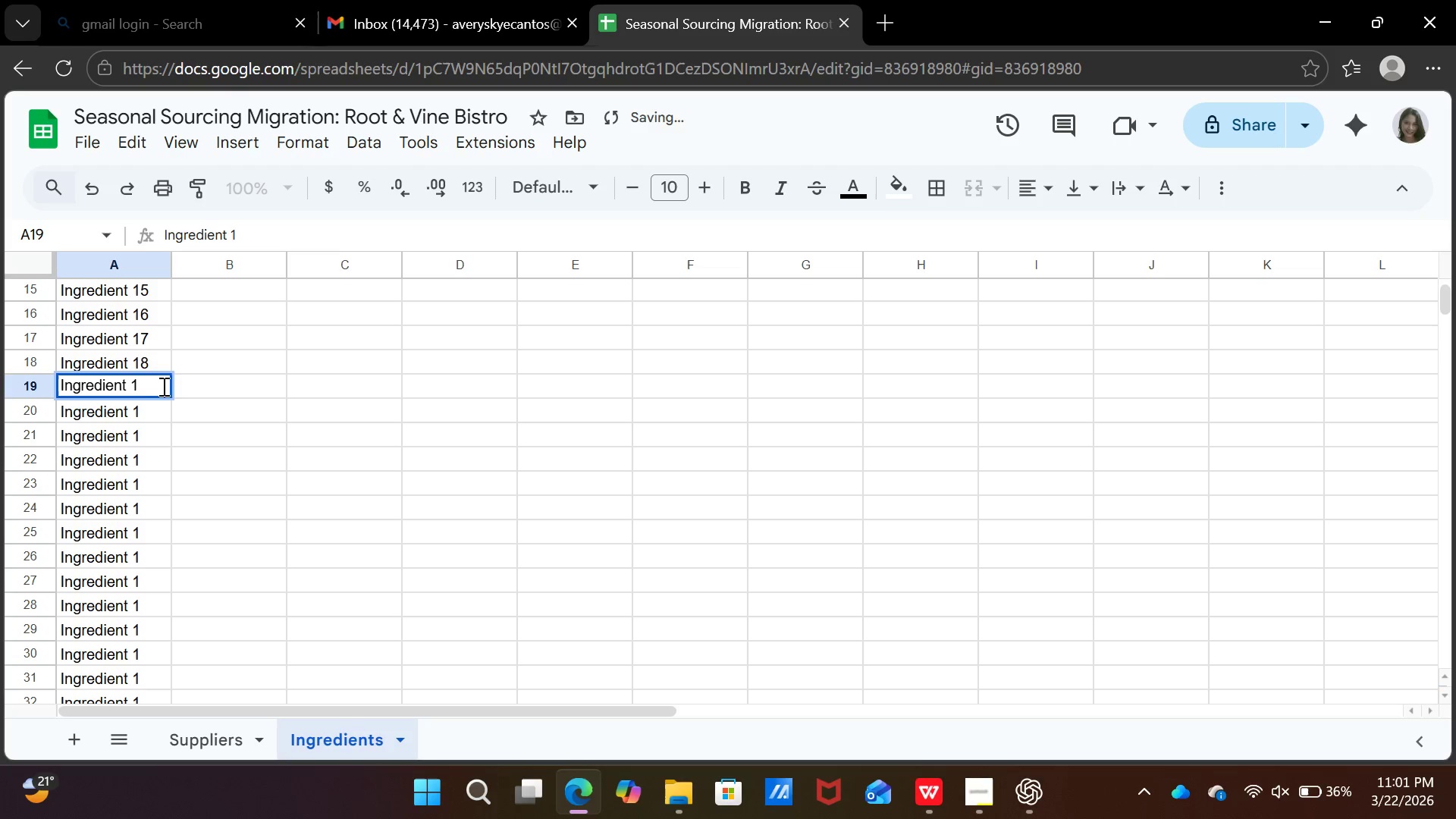 
key(9)
 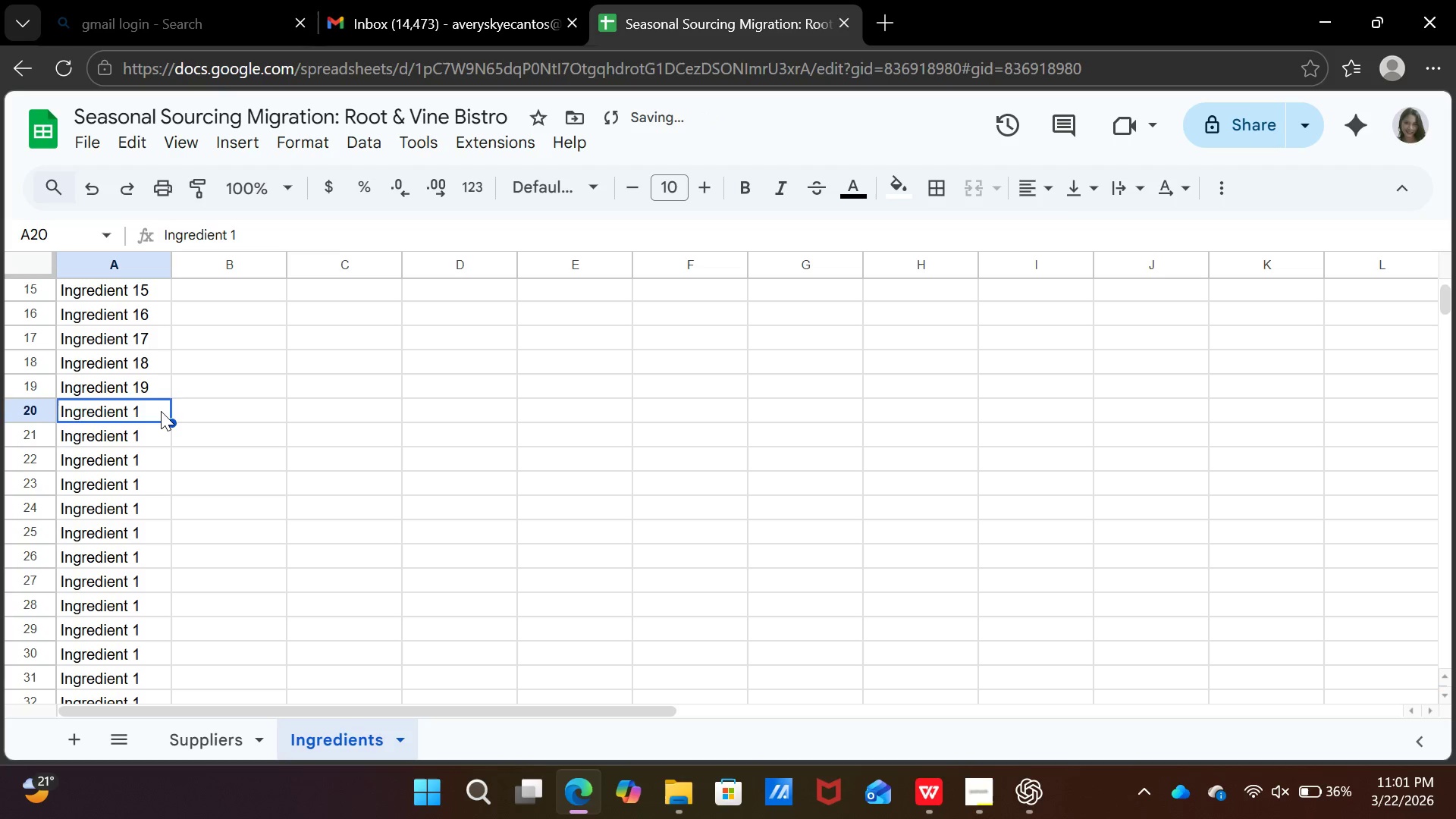 
double_click([161, 411])
 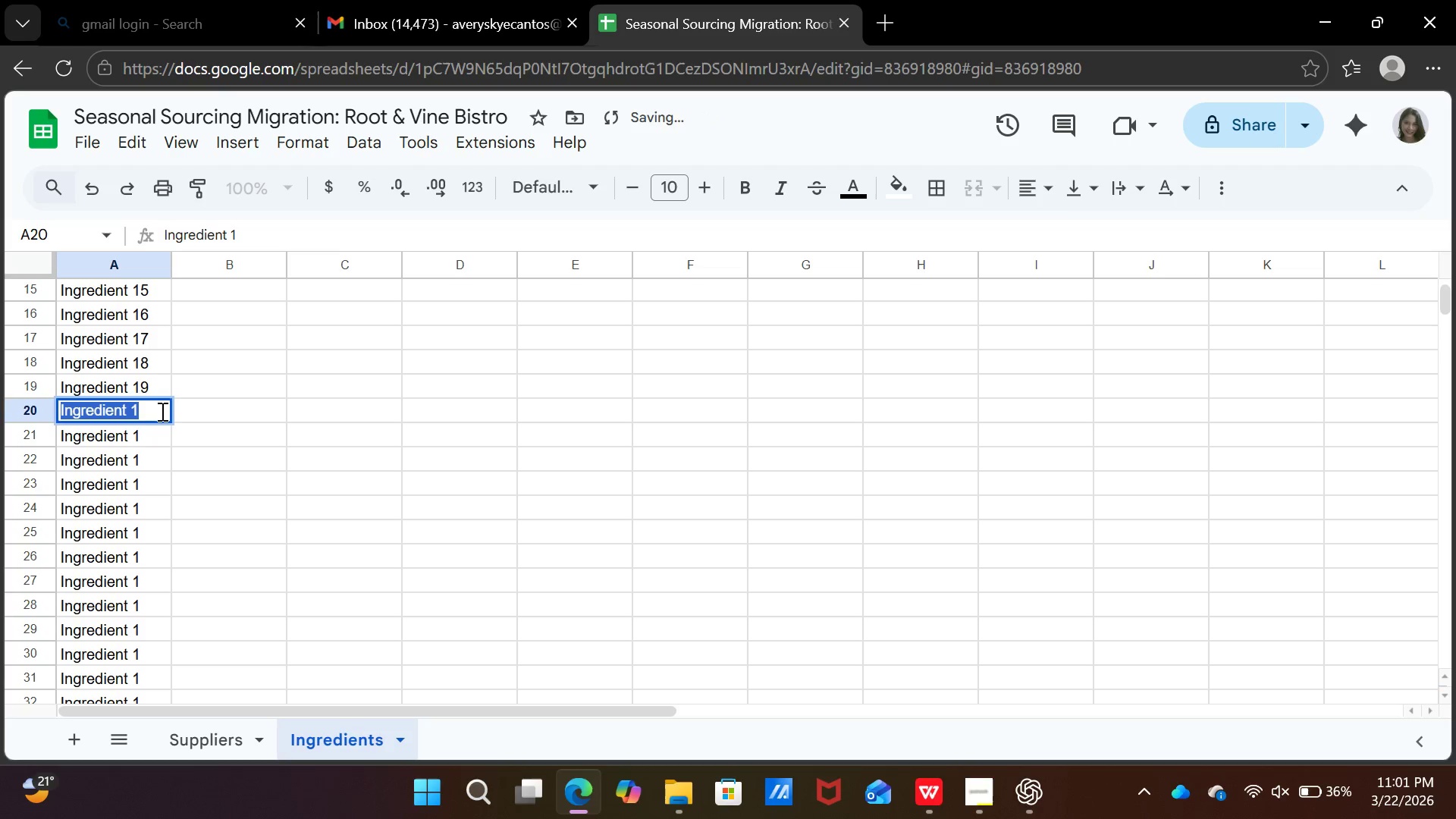 
triple_click([161, 411])
 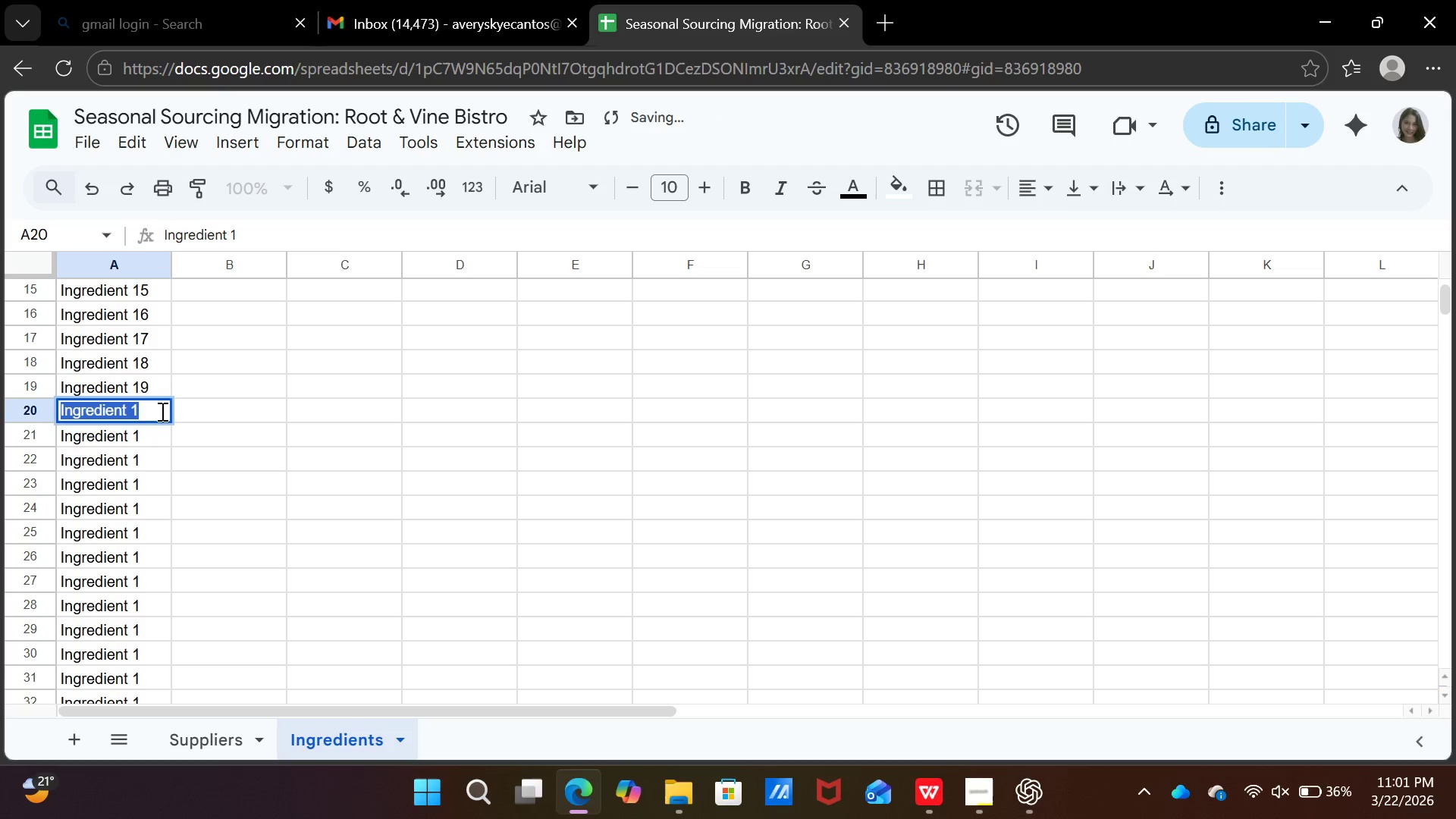 
triple_click([161, 411])
 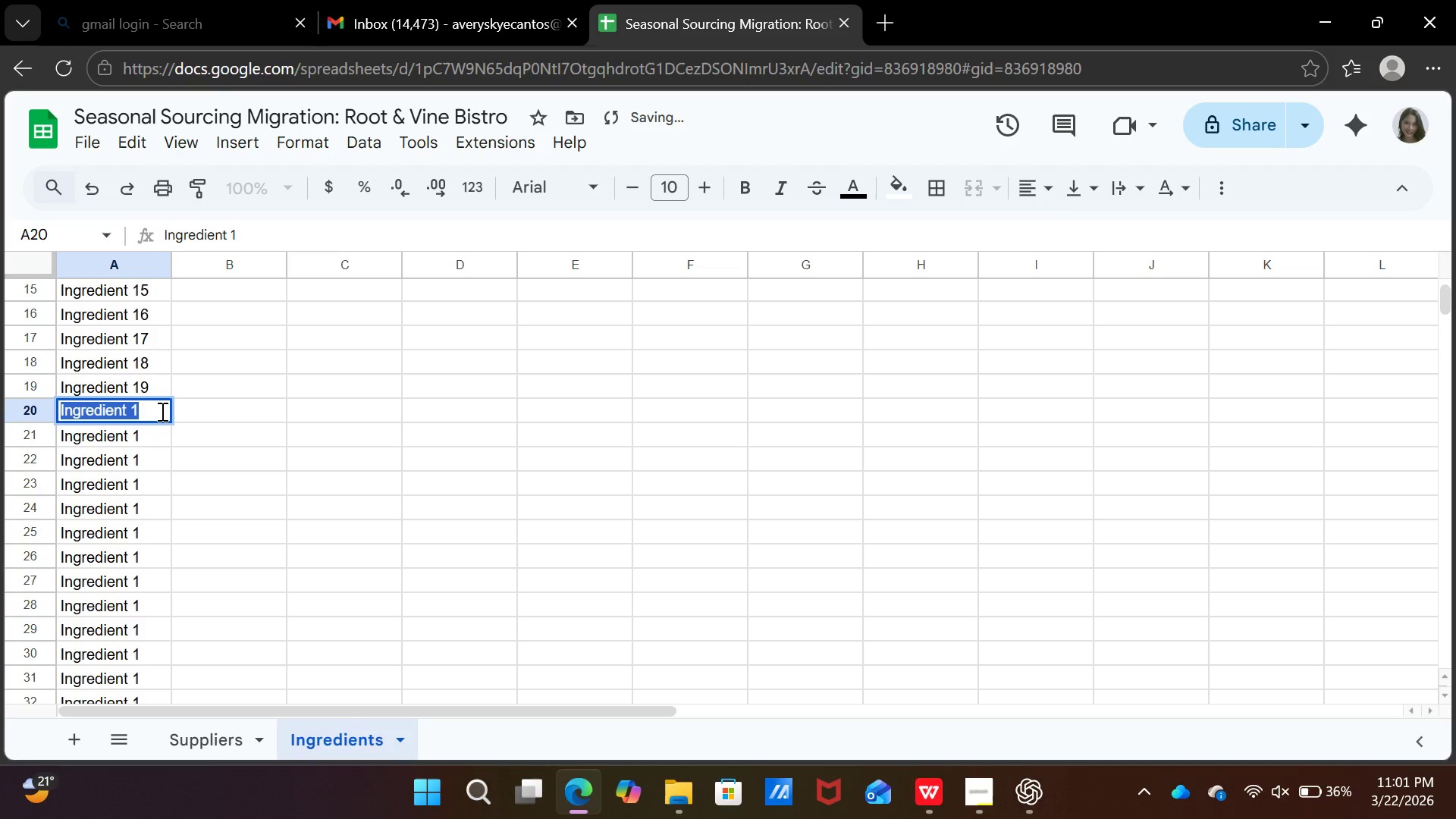 
left_click([161, 411])
 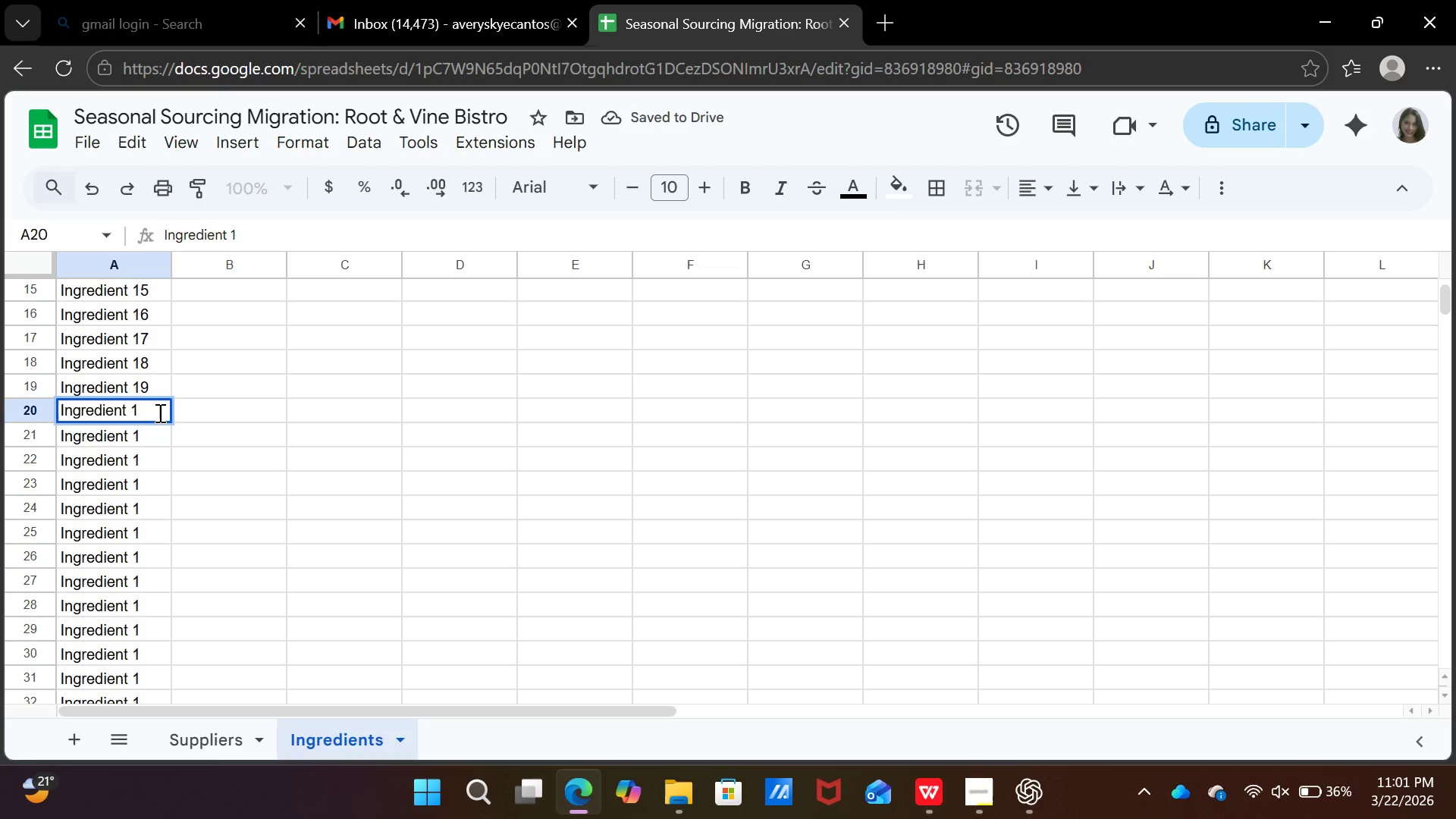 
key(Backspace)
type(20)
 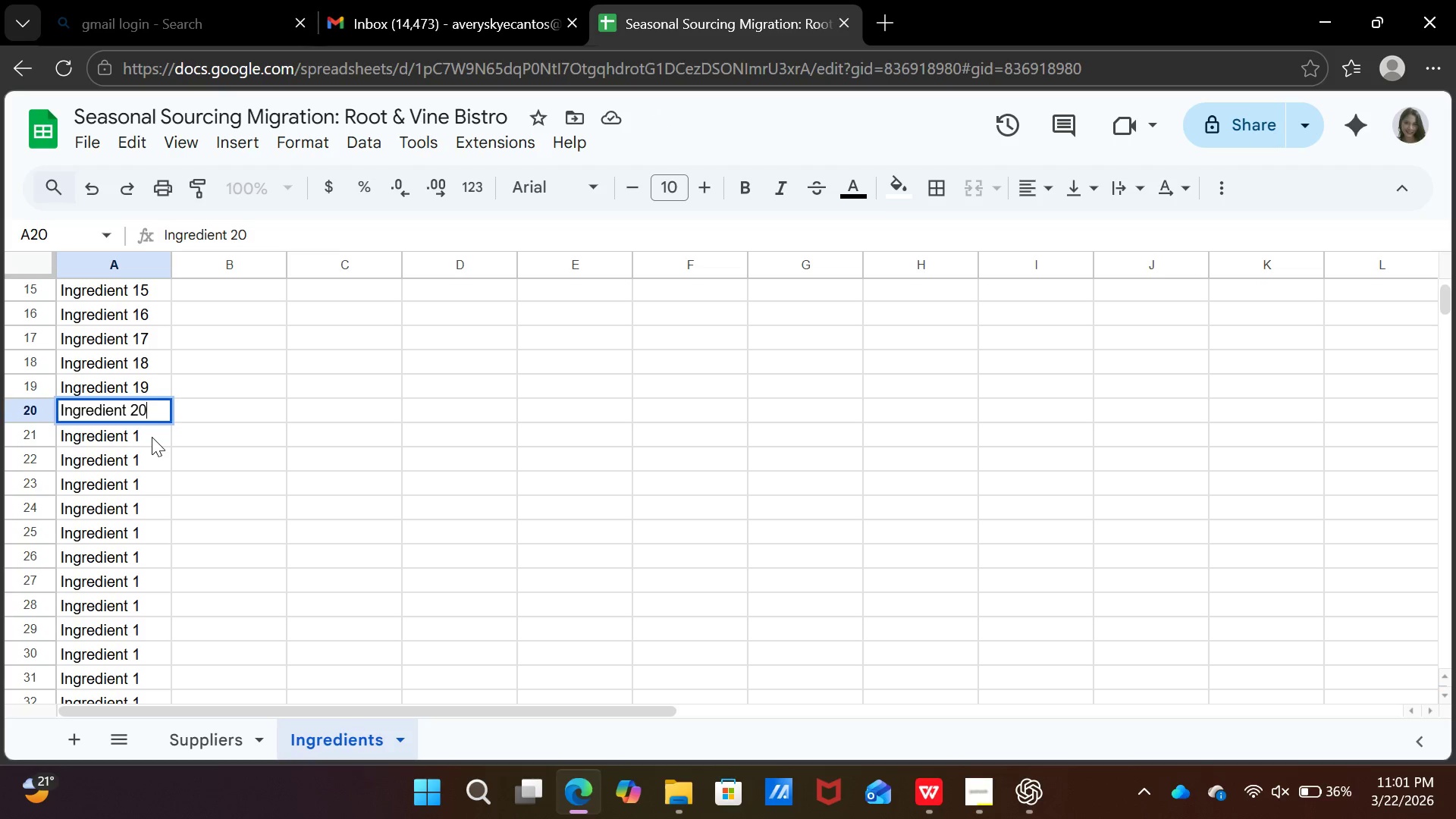 
left_click([152, 437])
 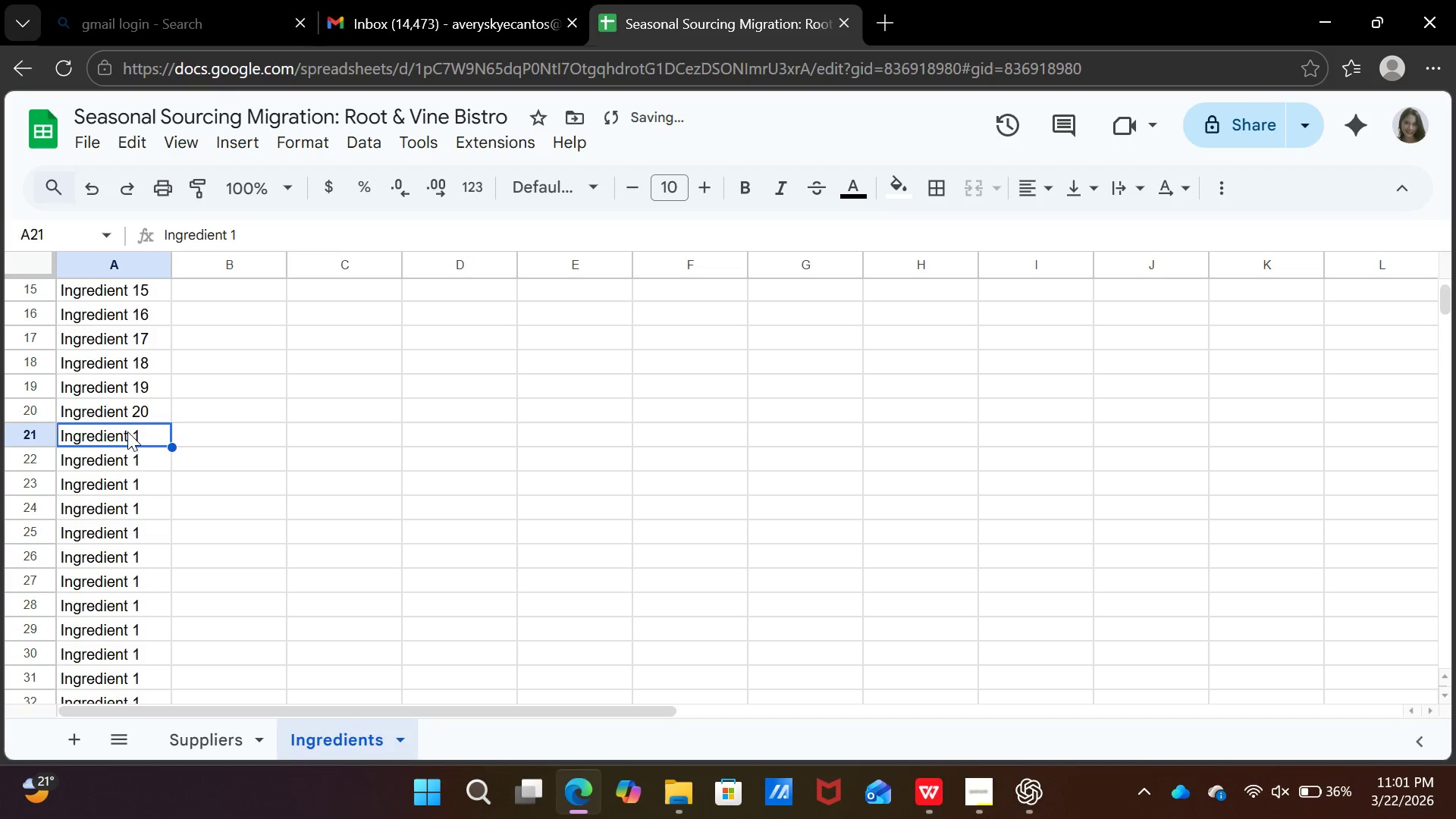 
double_click([127, 431])
 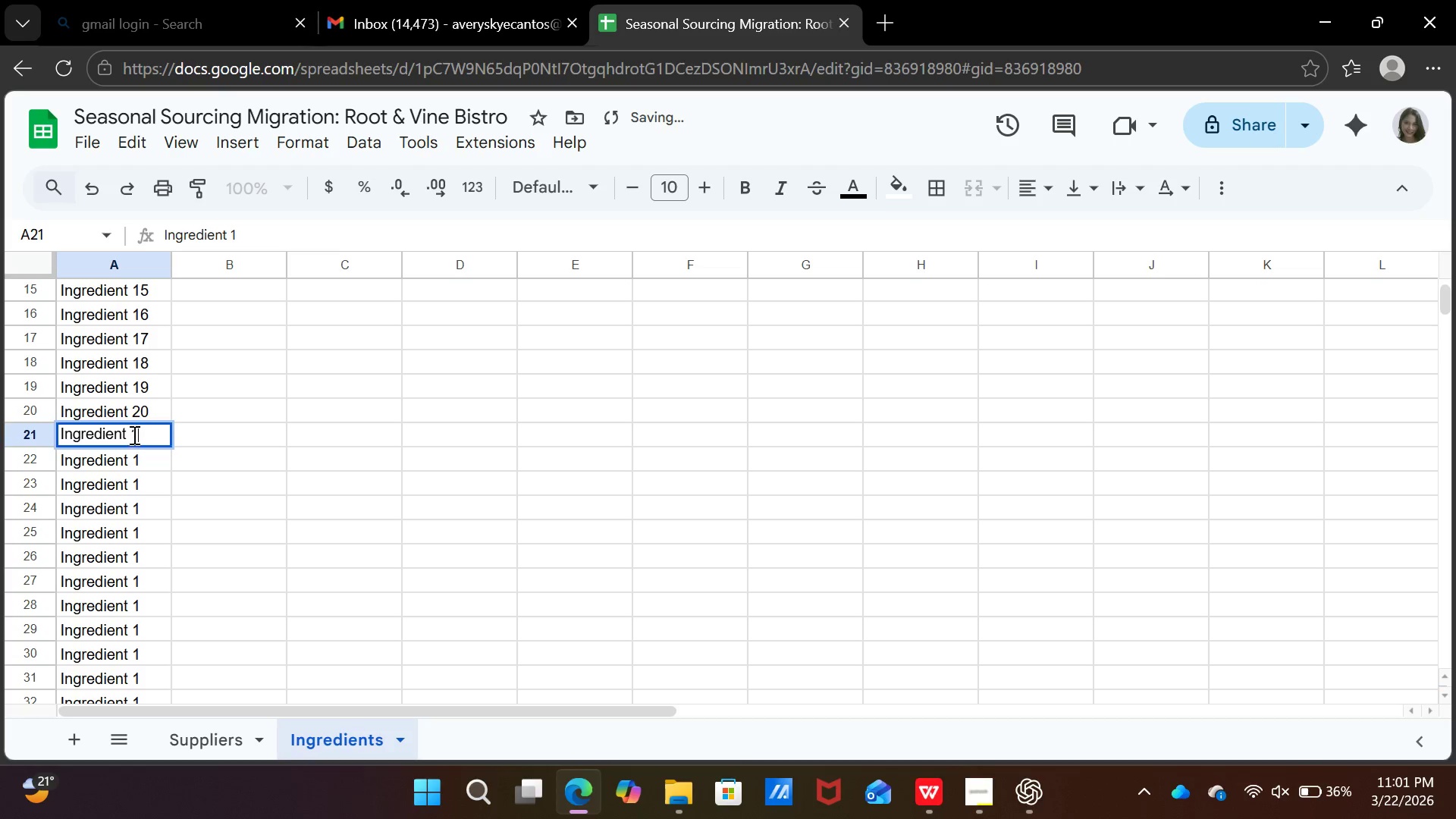 
left_click([132, 434])
 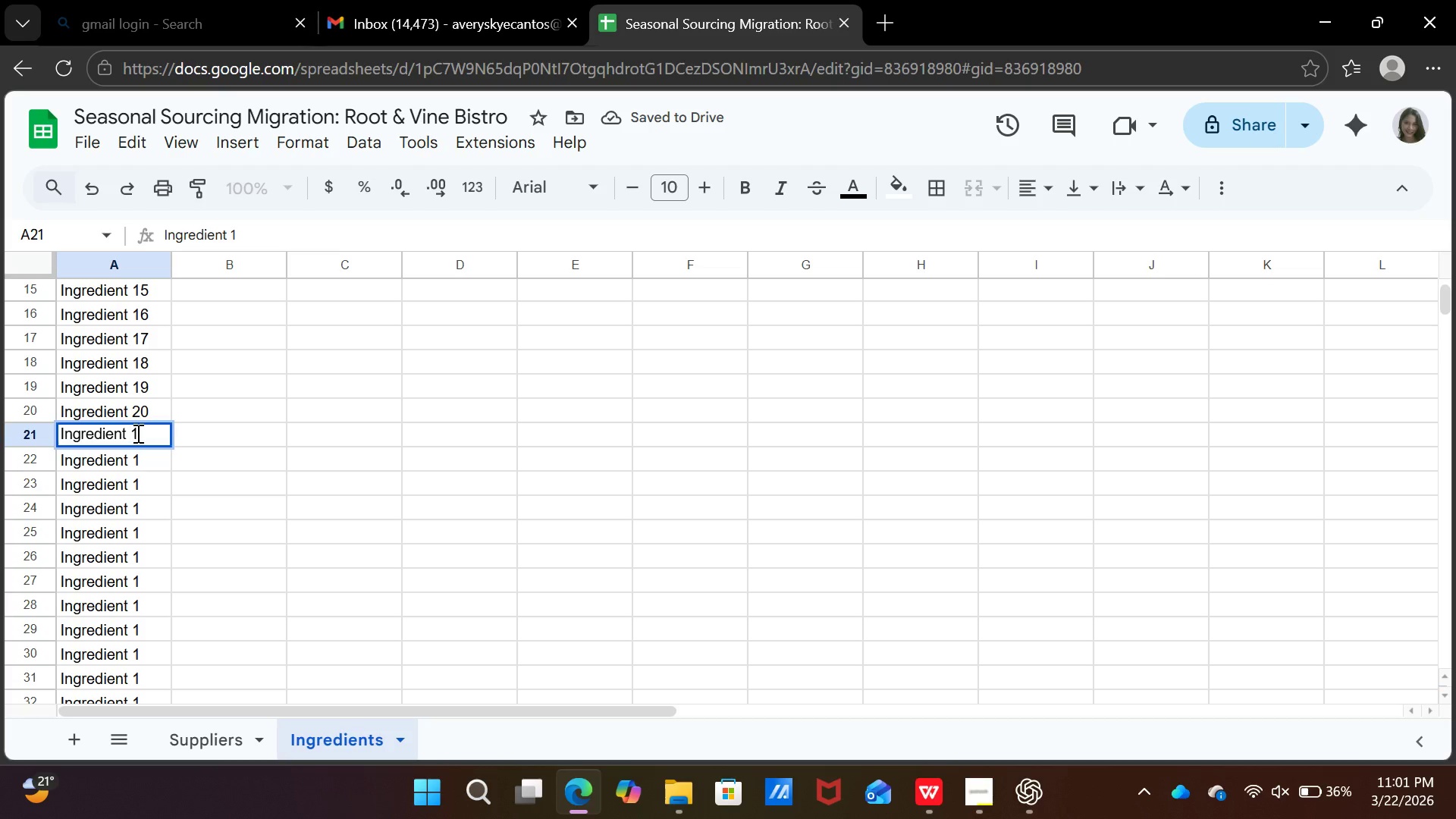 
key(2)
 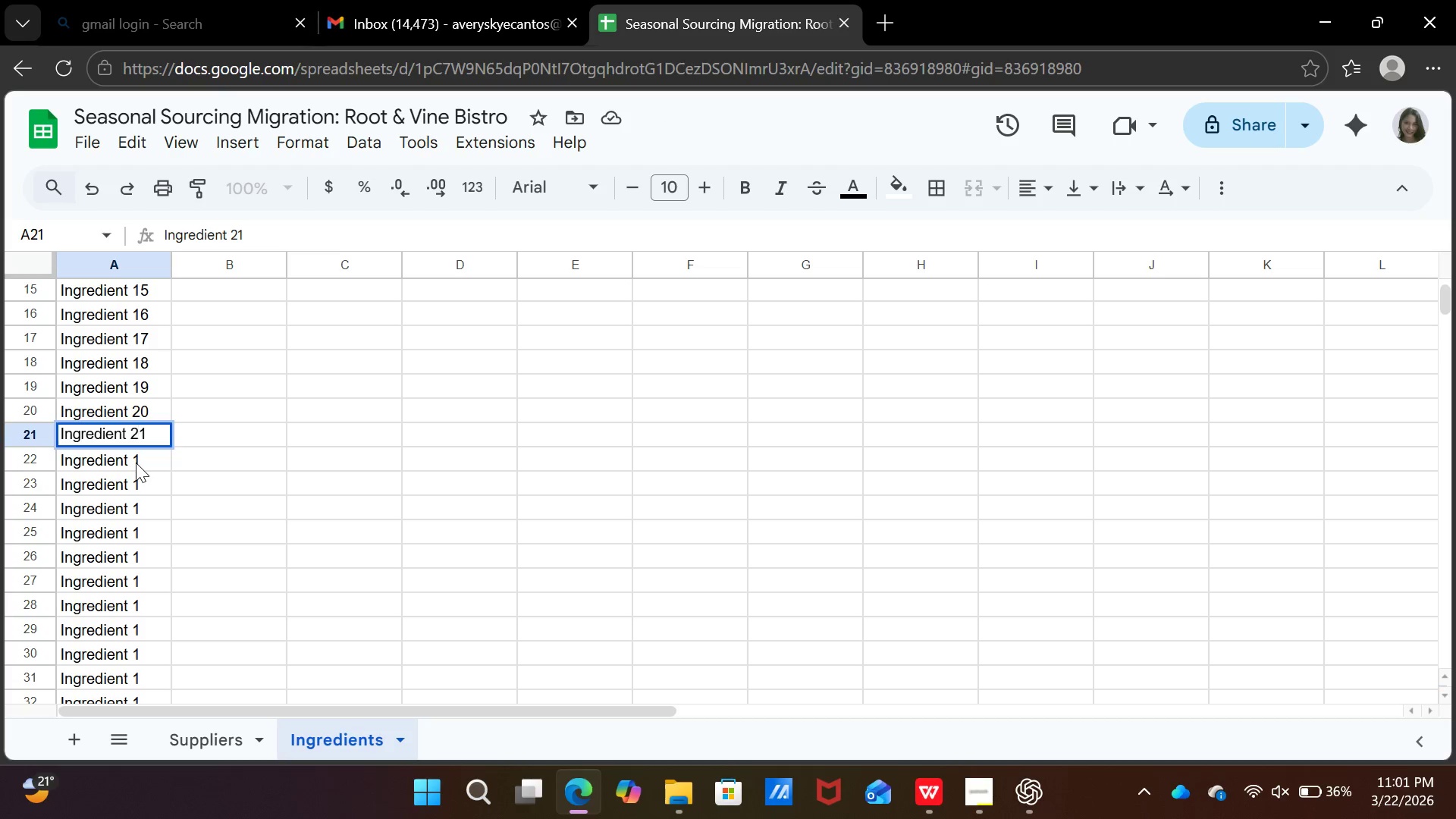 
left_click([141, 463])
 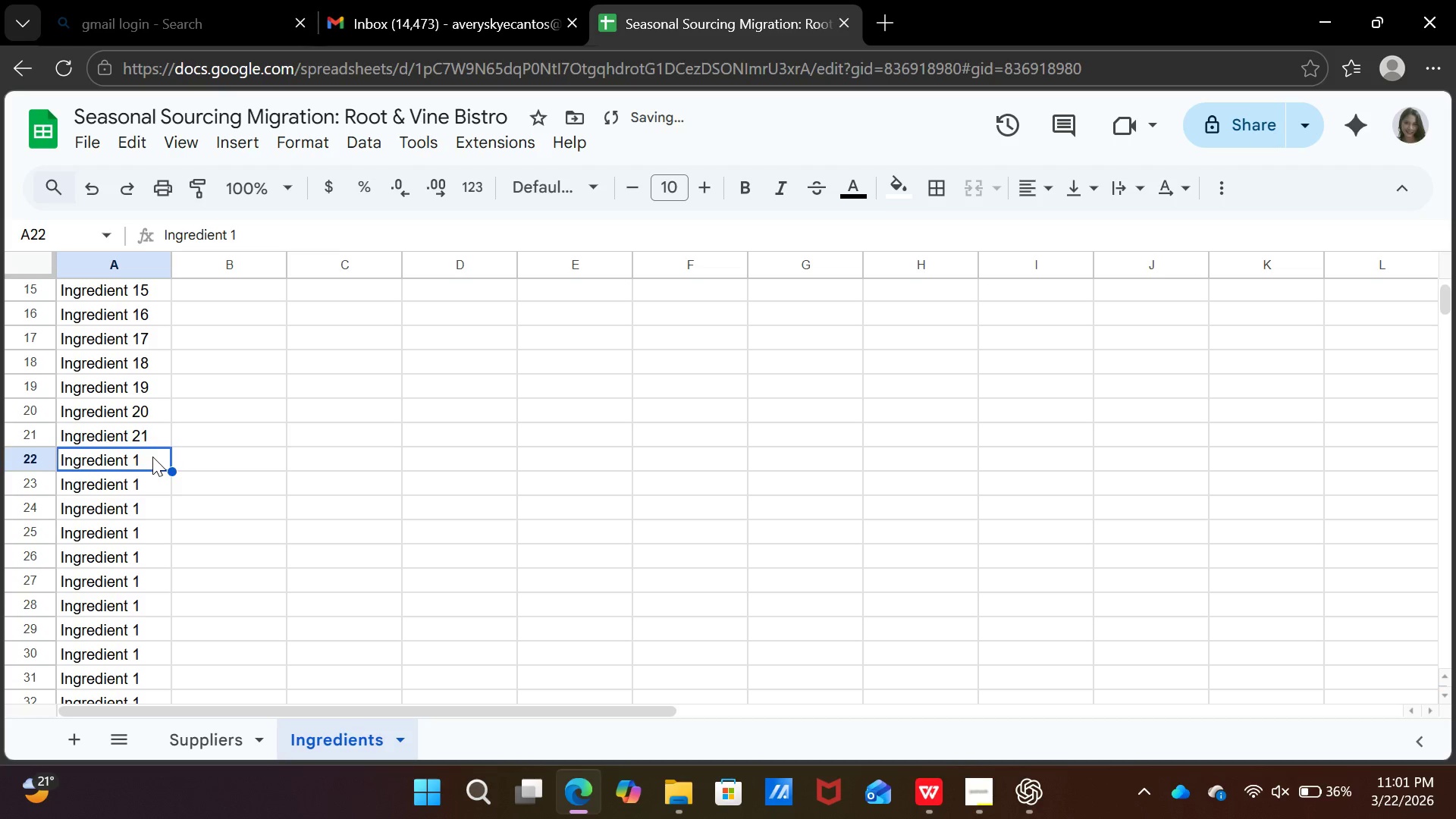 
double_click([152, 457])
 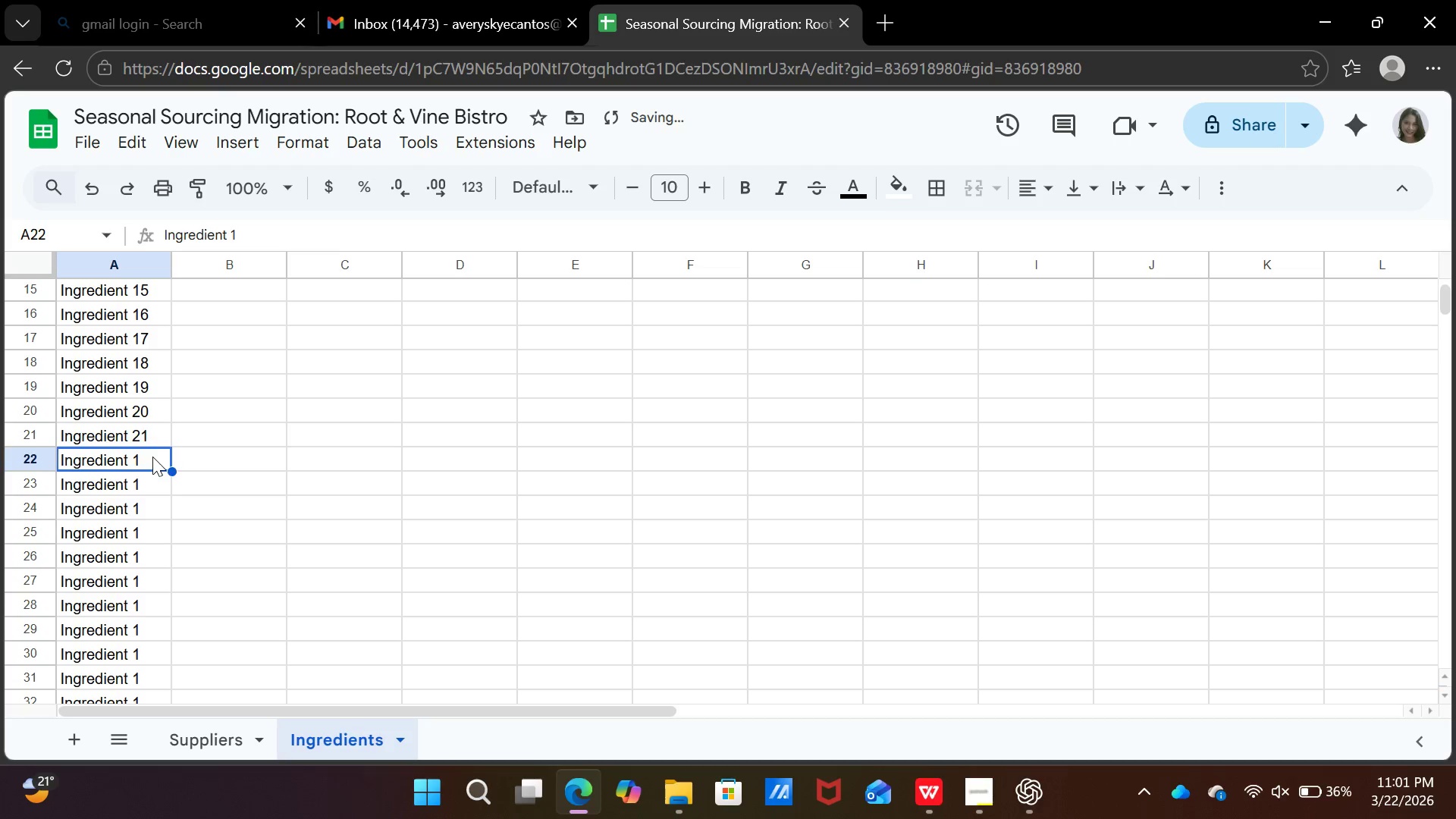 
triple_click([152, 457])
 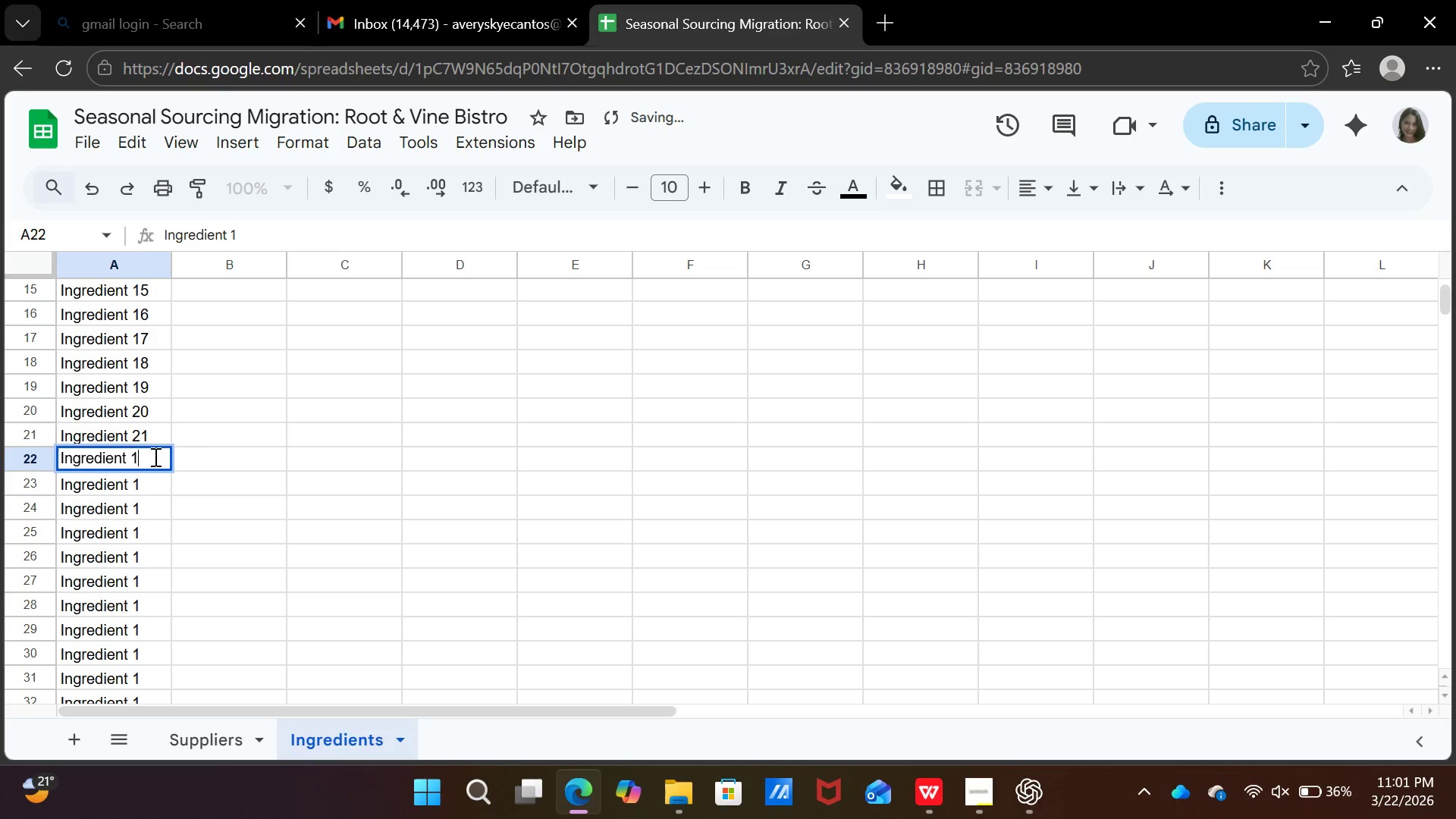 
key(Backspace)
type(22)
 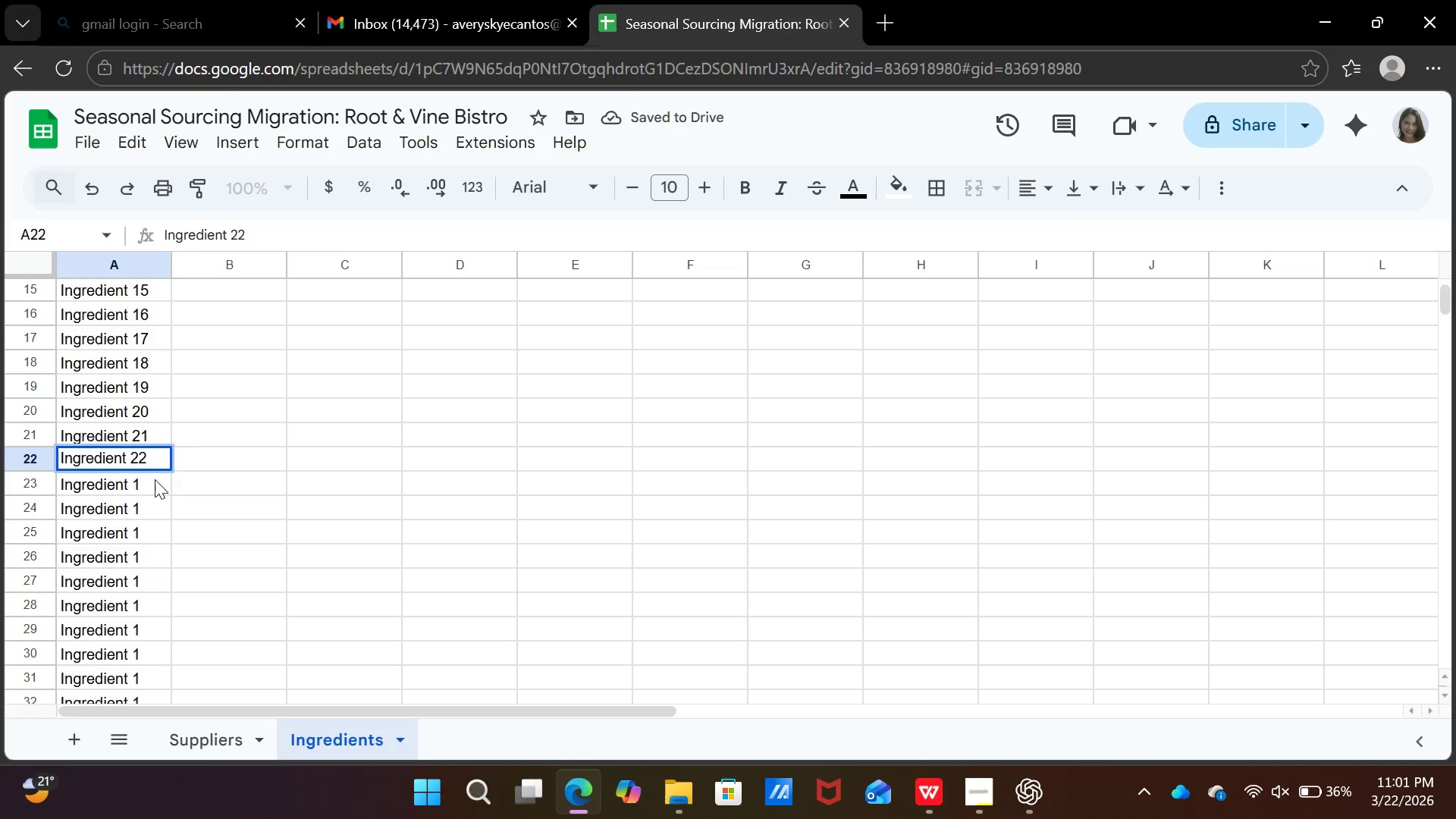 
left_click([155, 479])
 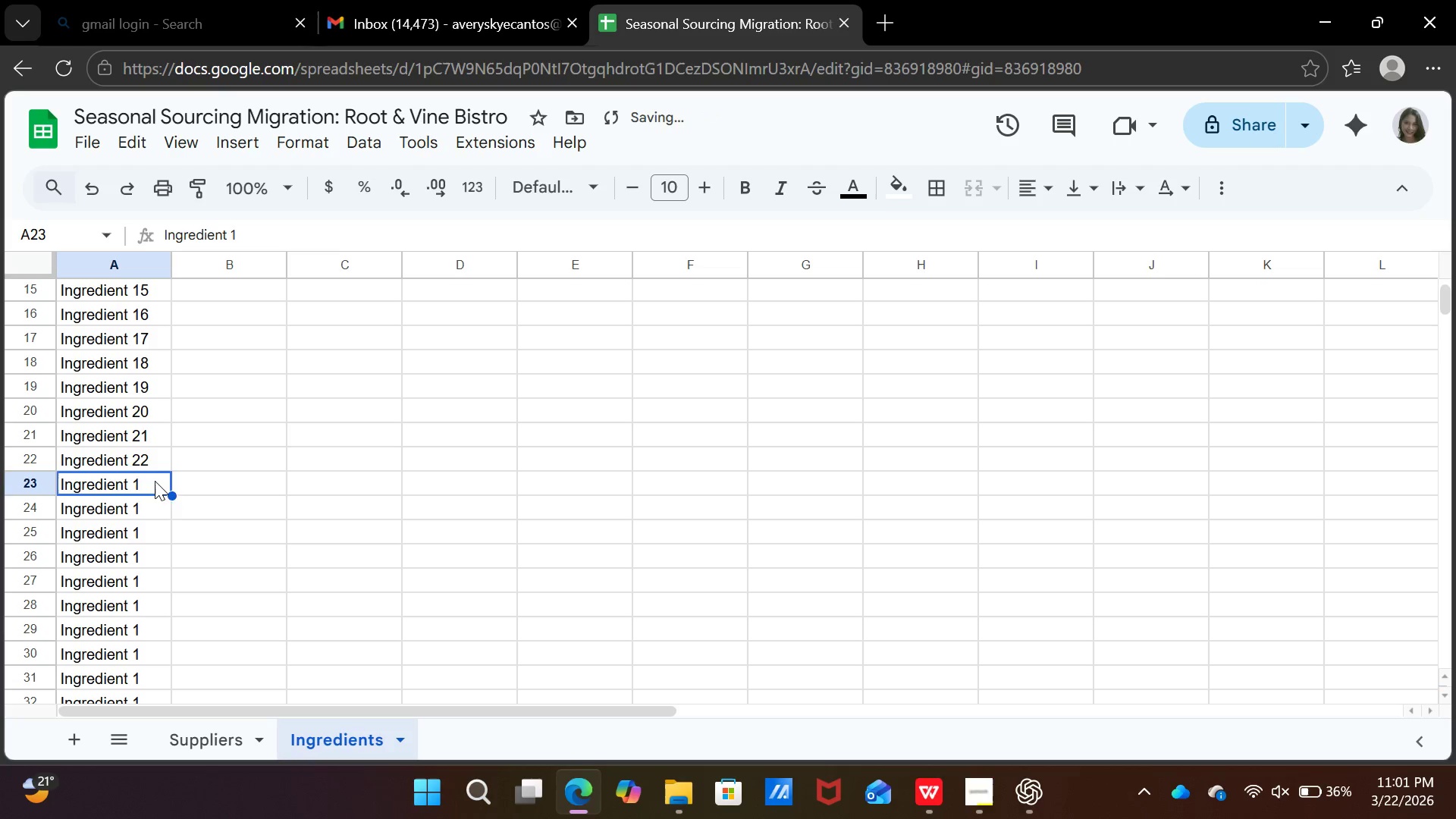 
double_click([155, 481])
 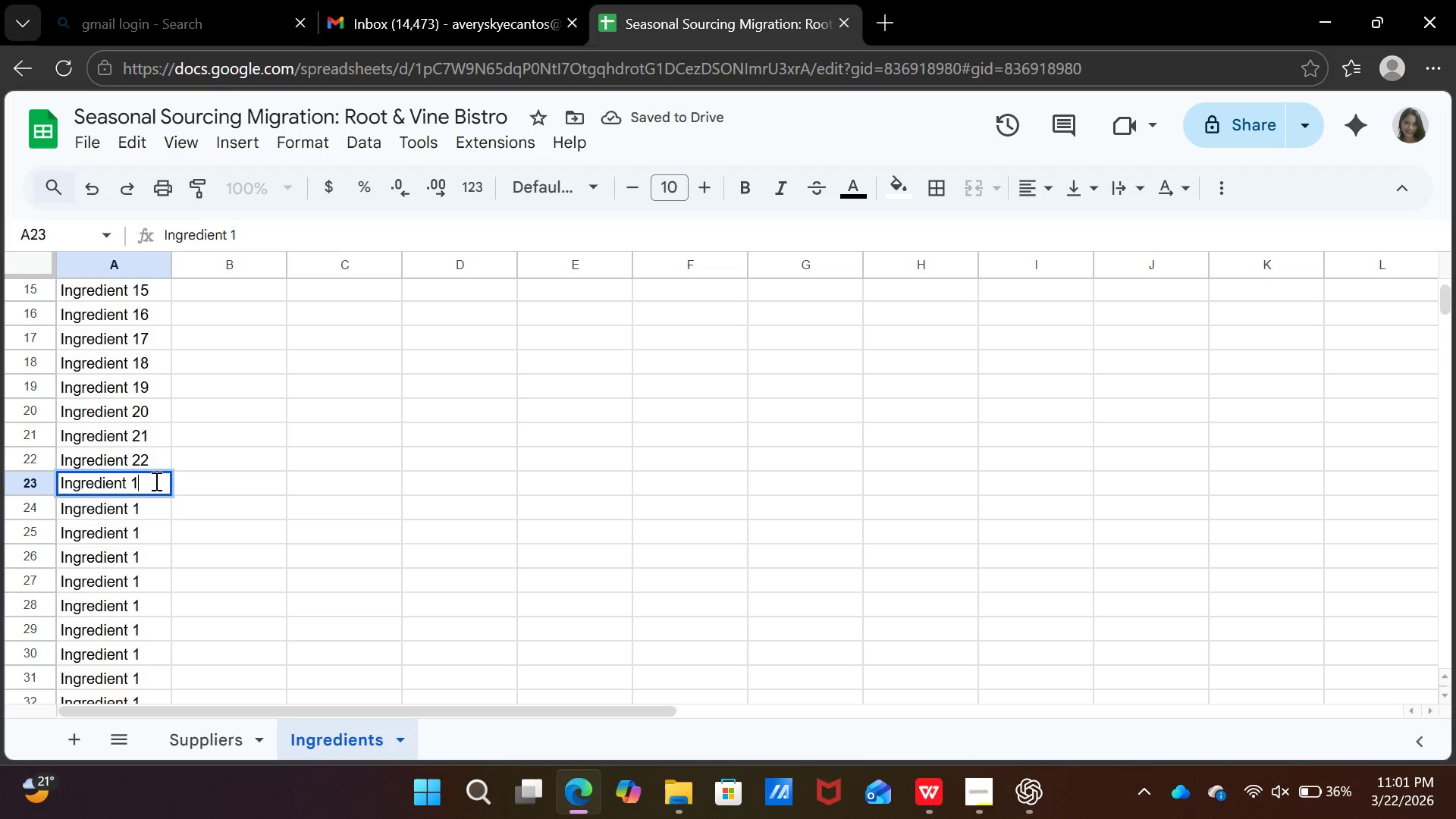 
key(Backspace)
type(23)
 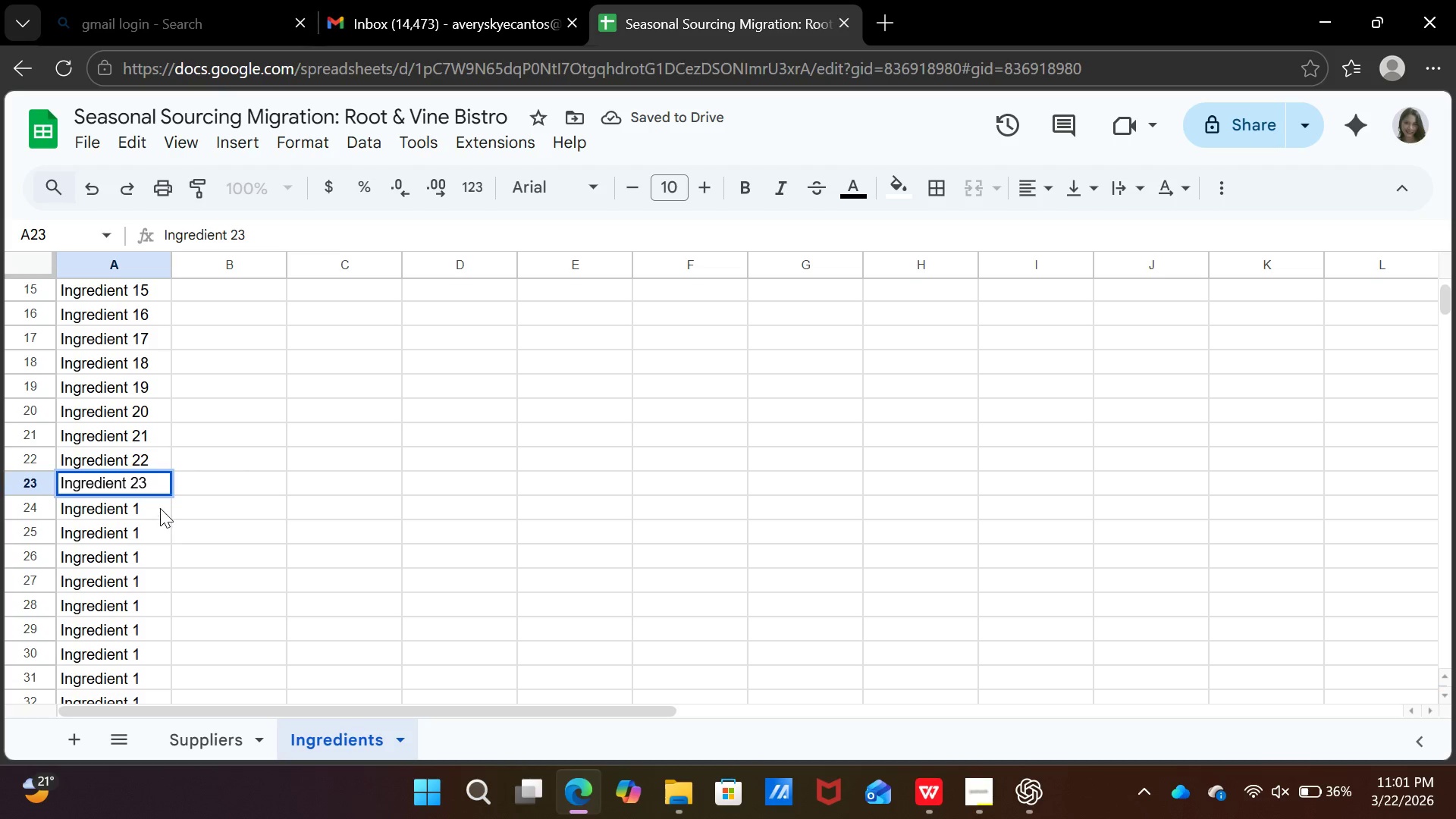 
left_click([163, 499])
 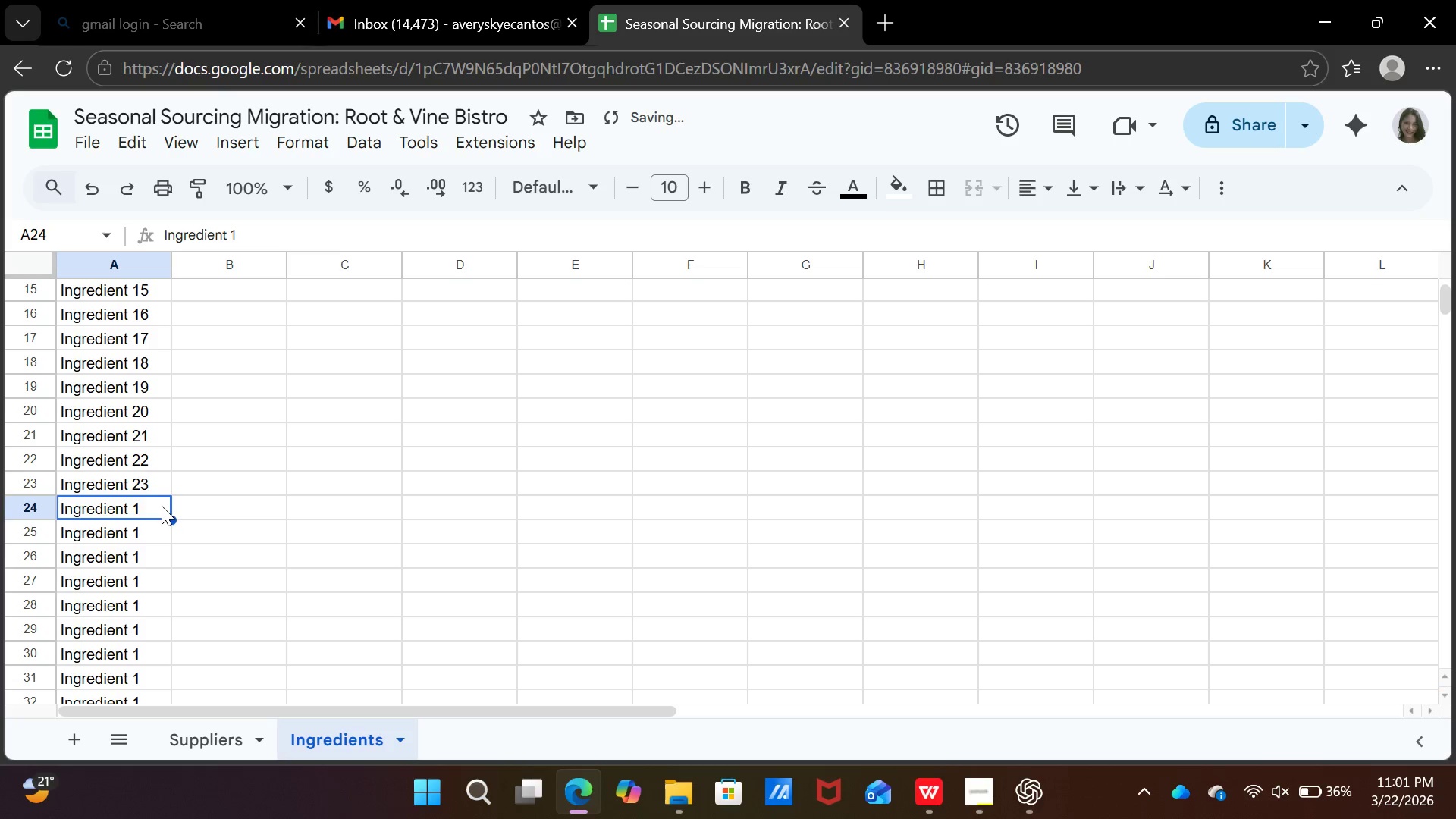 
double_click([162, 506])
 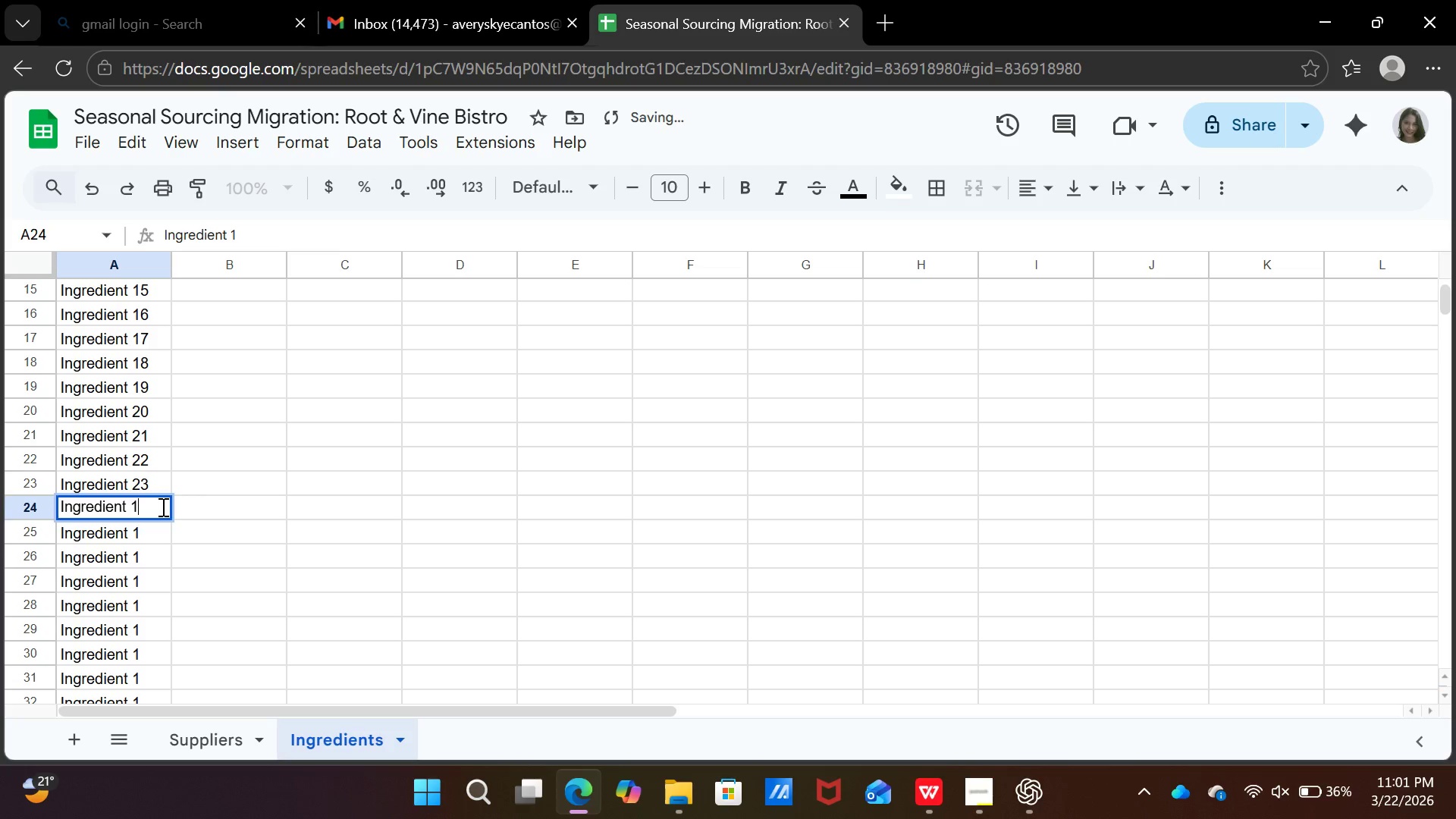 
key(Backspace)
type(24)
 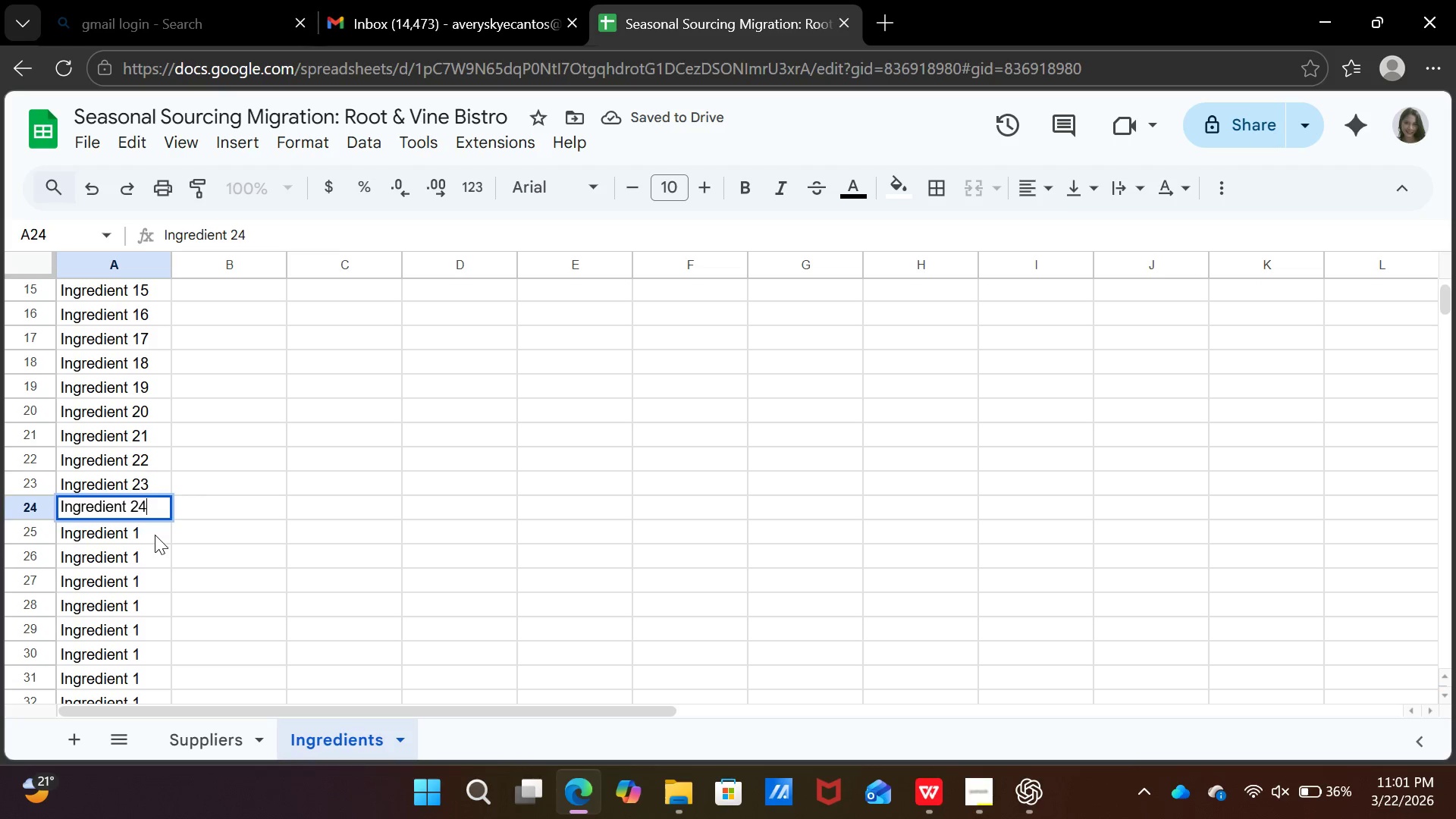 
left_click([155, 535])
 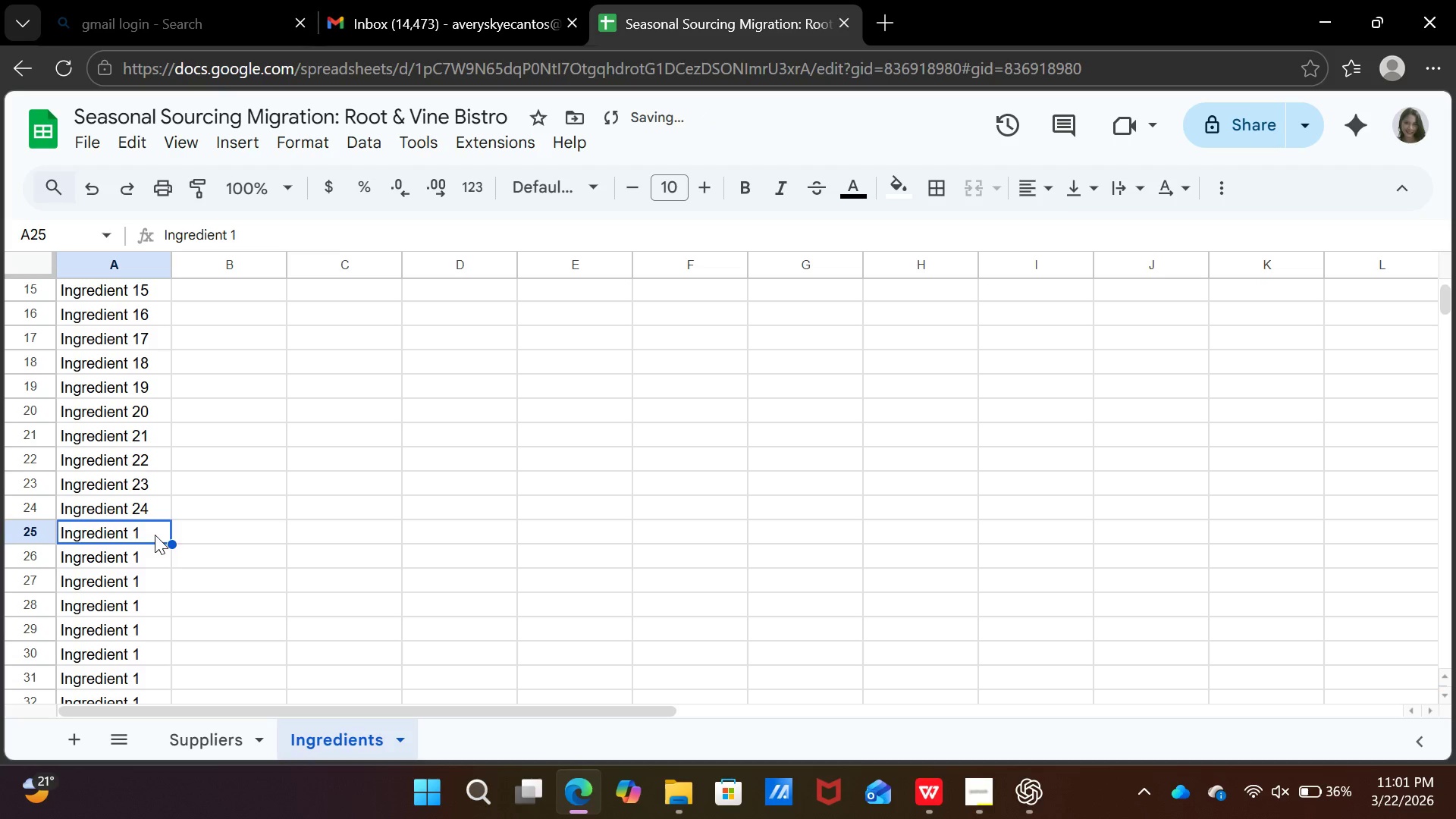 
double_click([155, 535])
 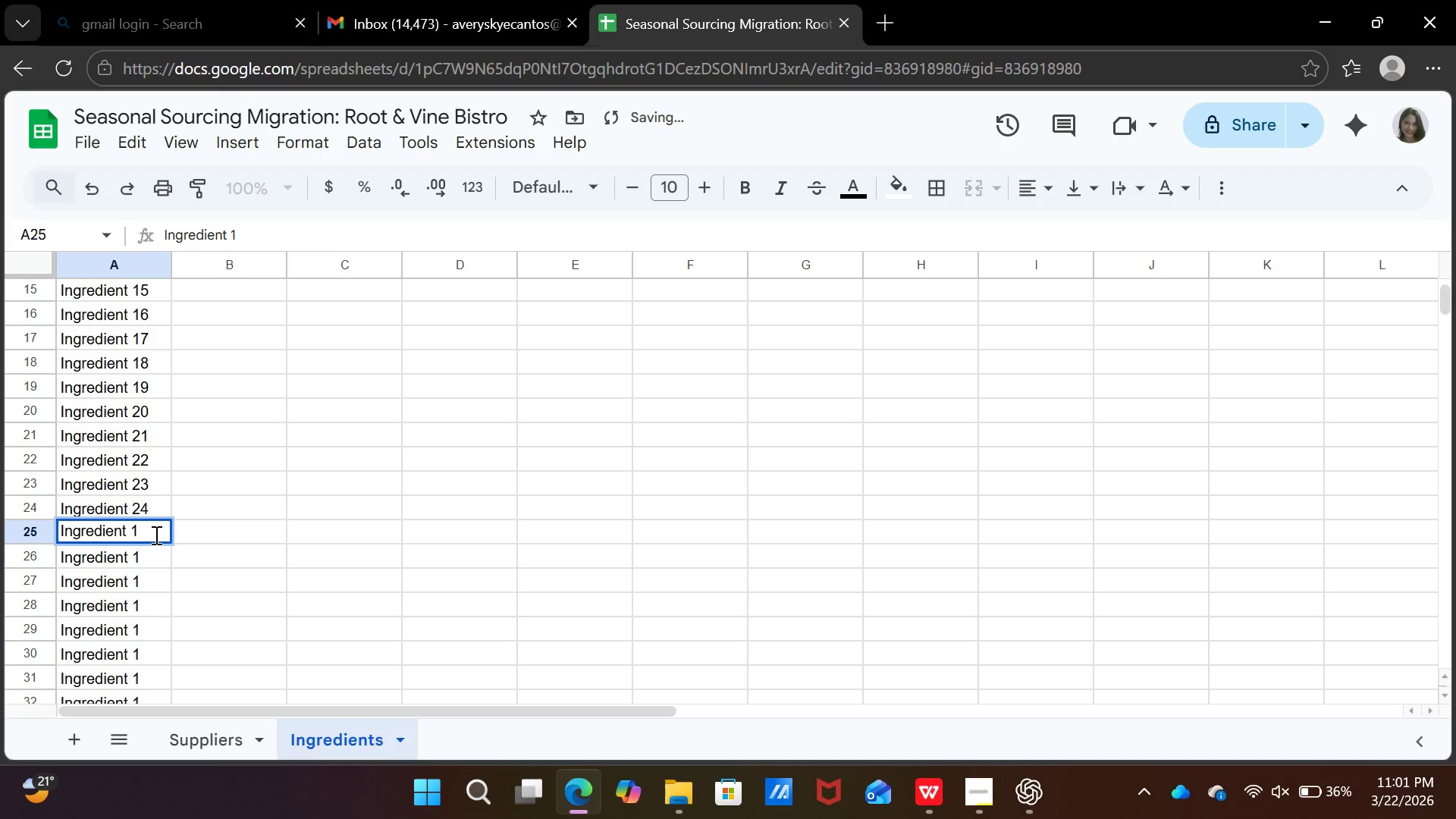 
key(Backspace)
type(24)
key(Backspace)
type(5)
 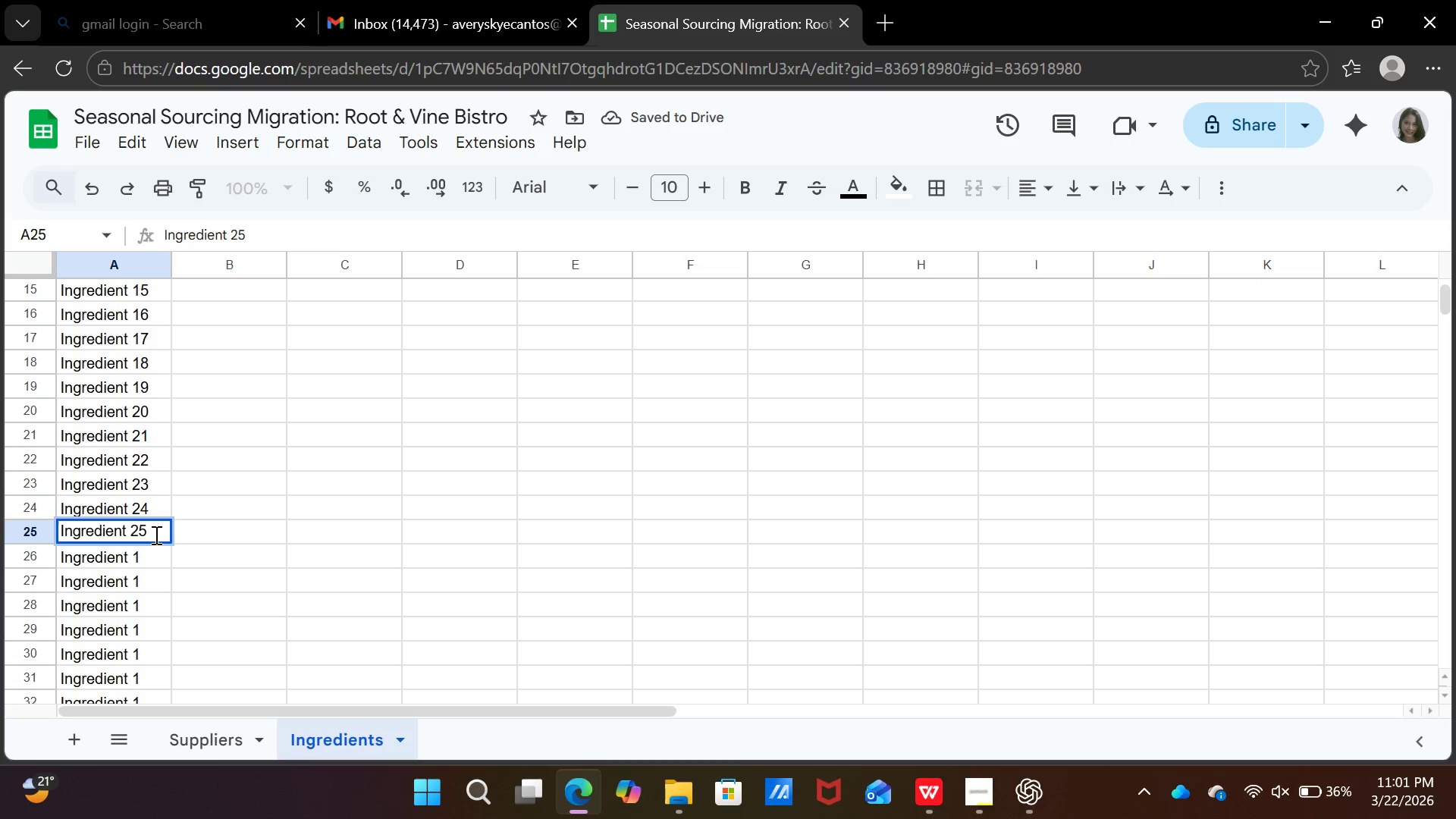 
scroll: coordinate [155, 535], scroll_direction: down, amount: 2.0
 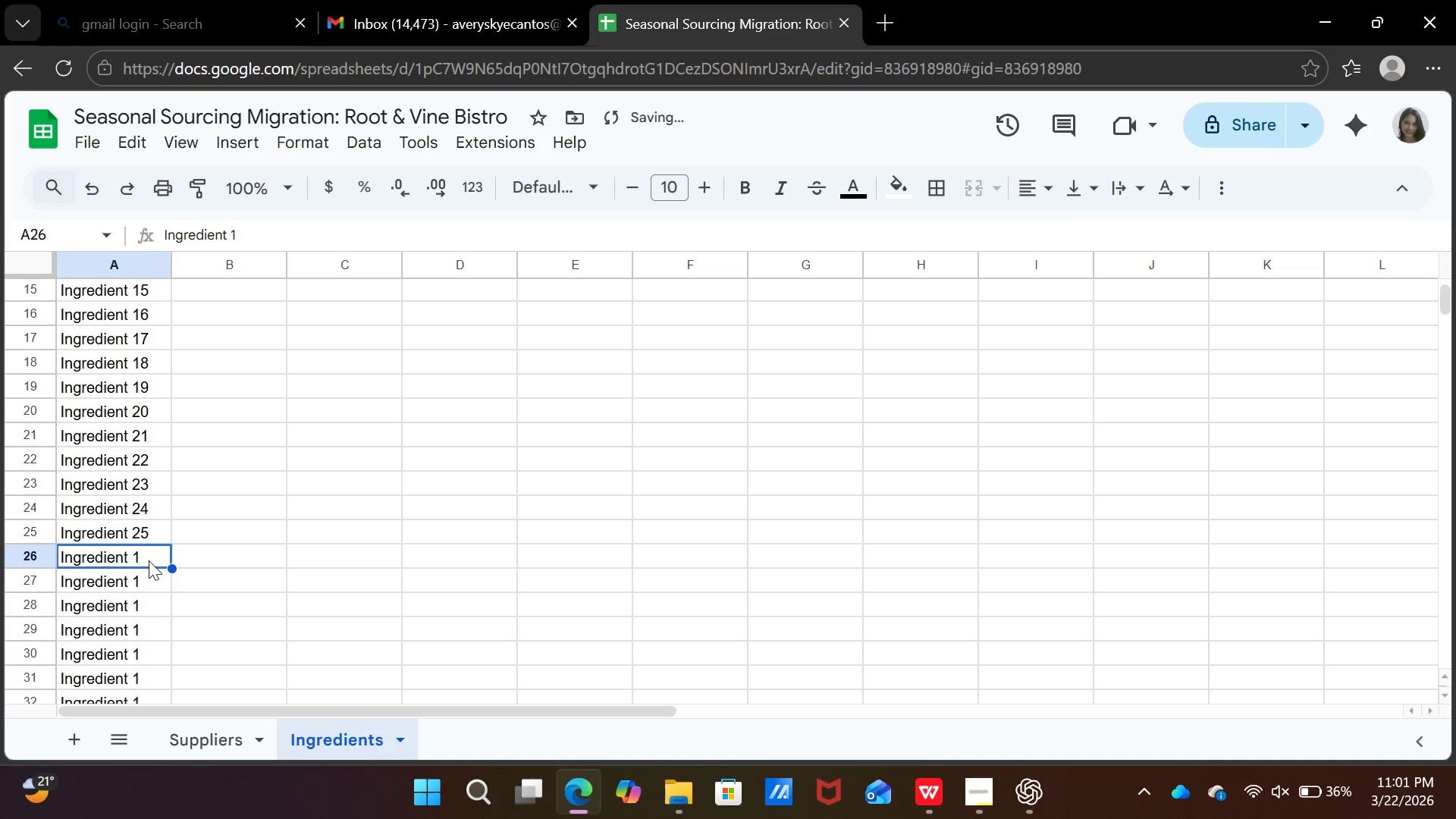 
double_click([149, 560])
 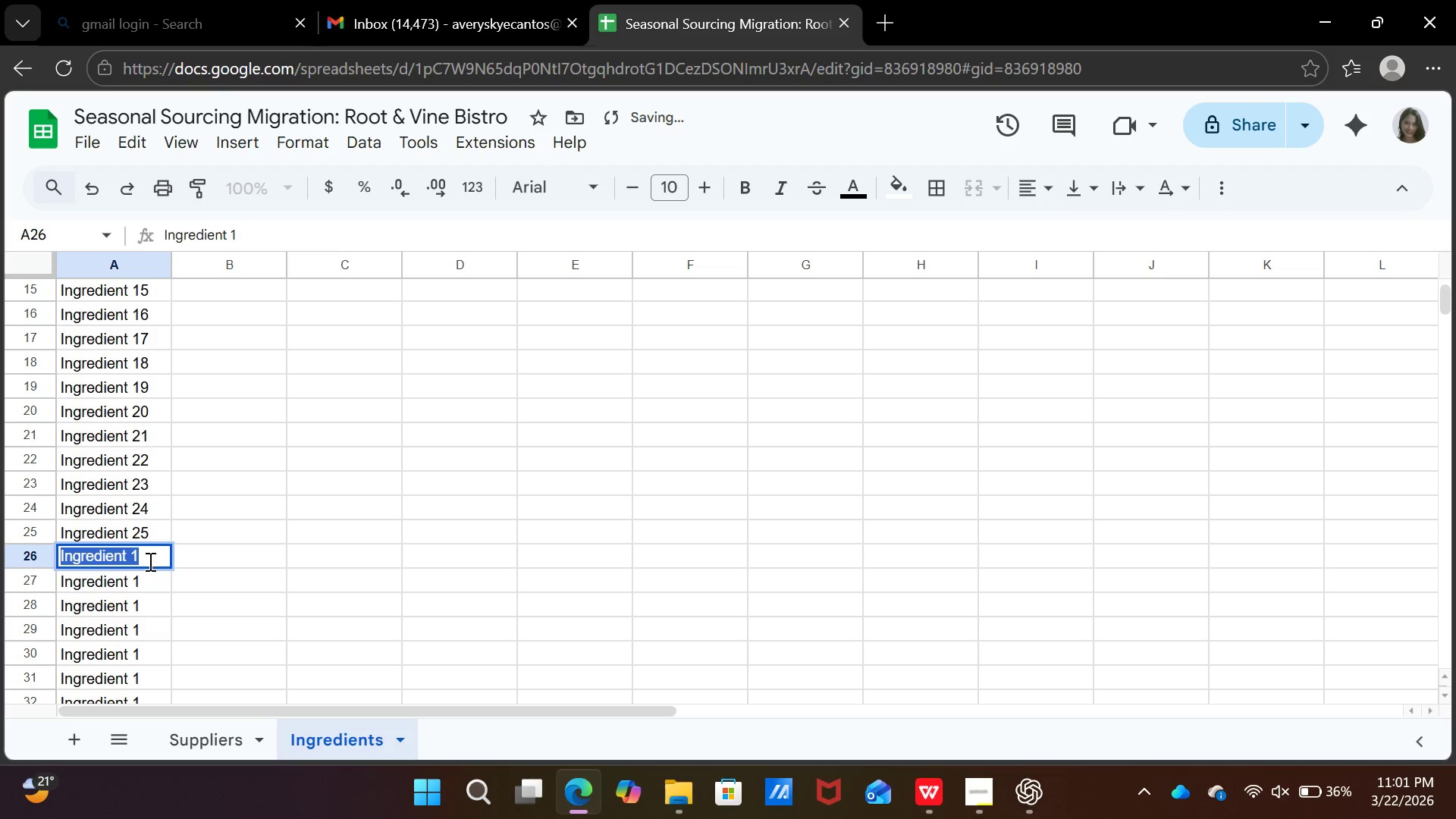 
triple_click([149, 560])
 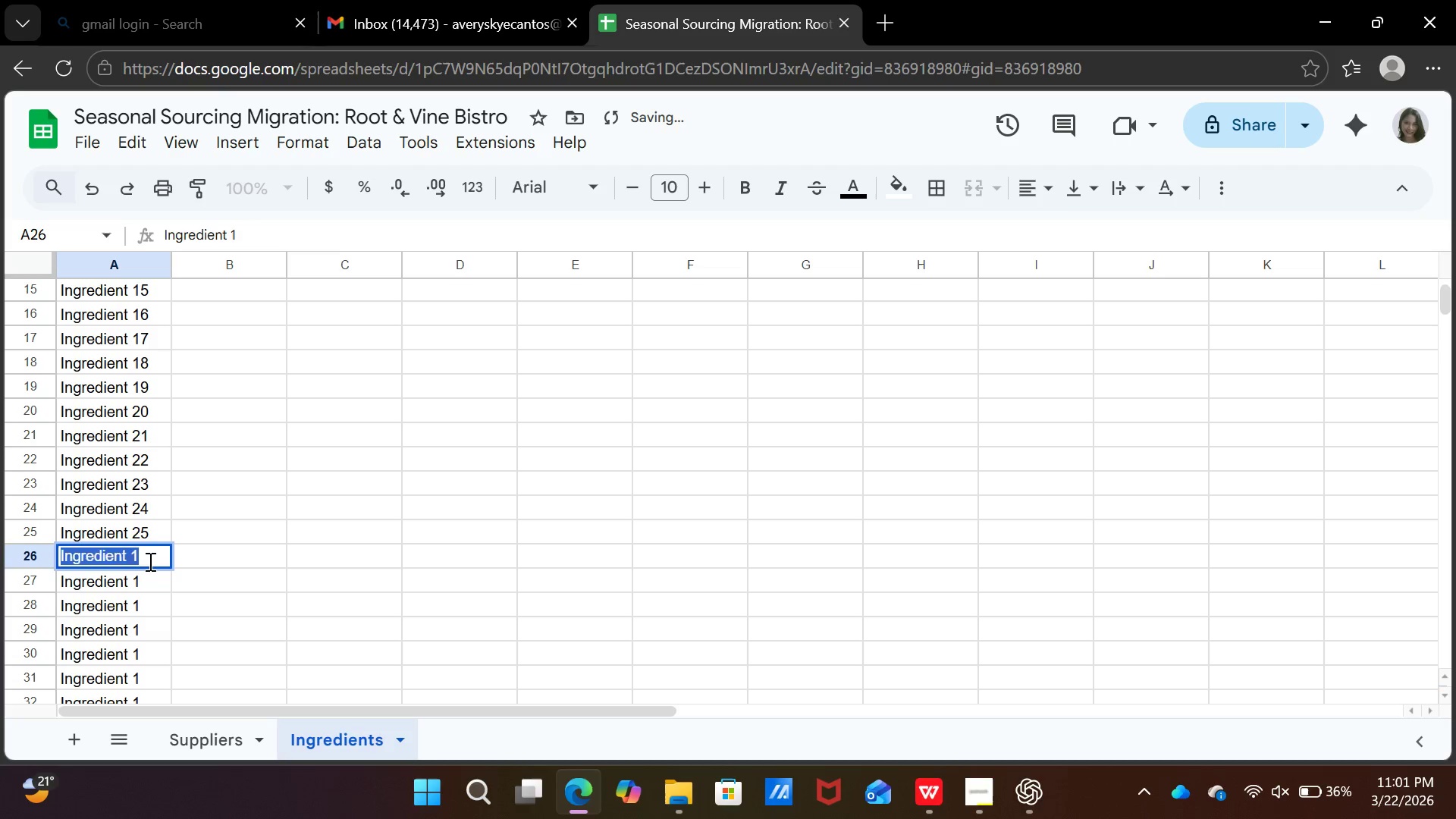 
left_click([149, 561])
 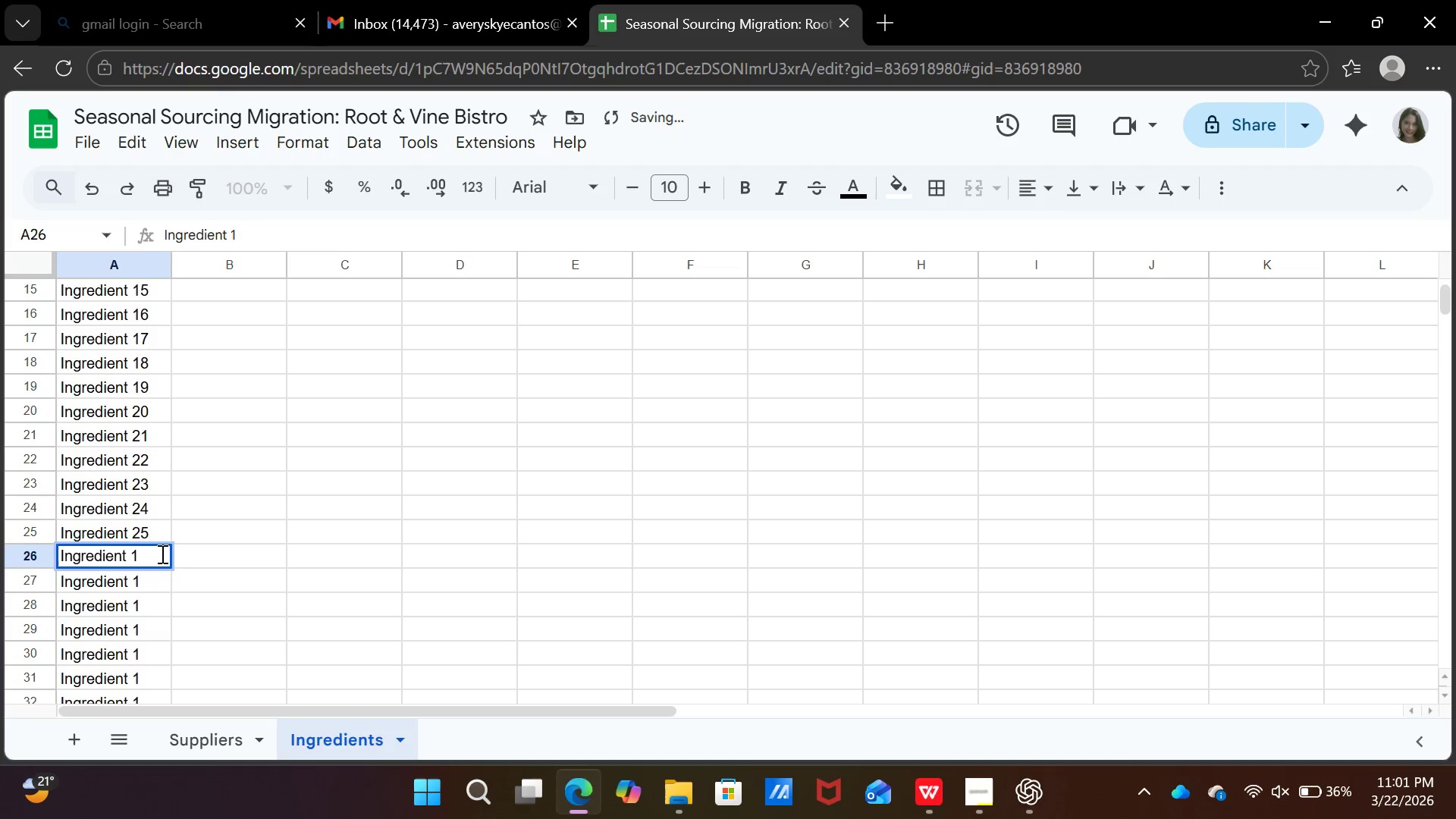 
key(Backspace)
type(25)
key(Backspace)
type(6)
 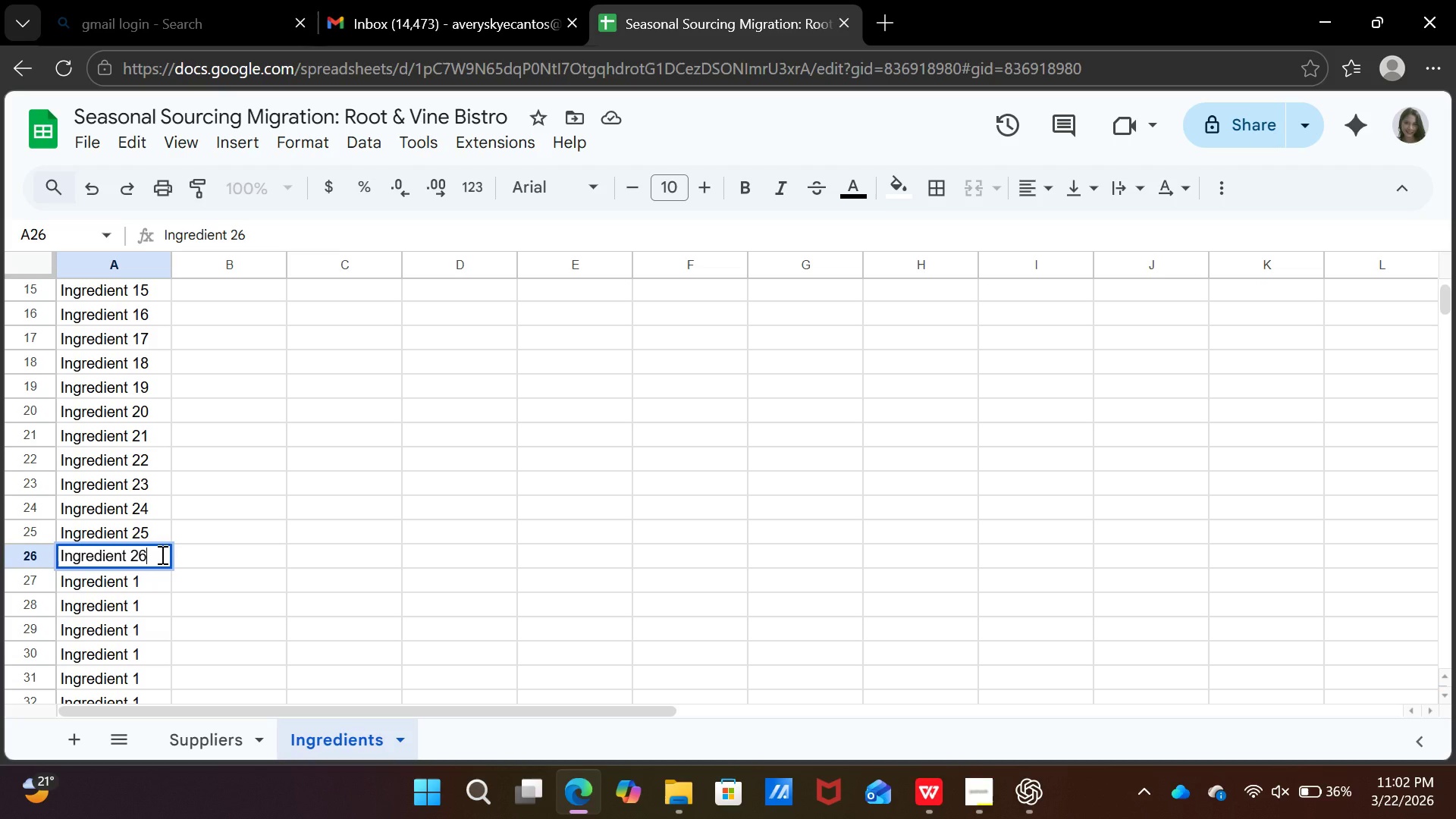 
scroll: coordinate [305, 557], scroll_direction: down, amount: 4.0
 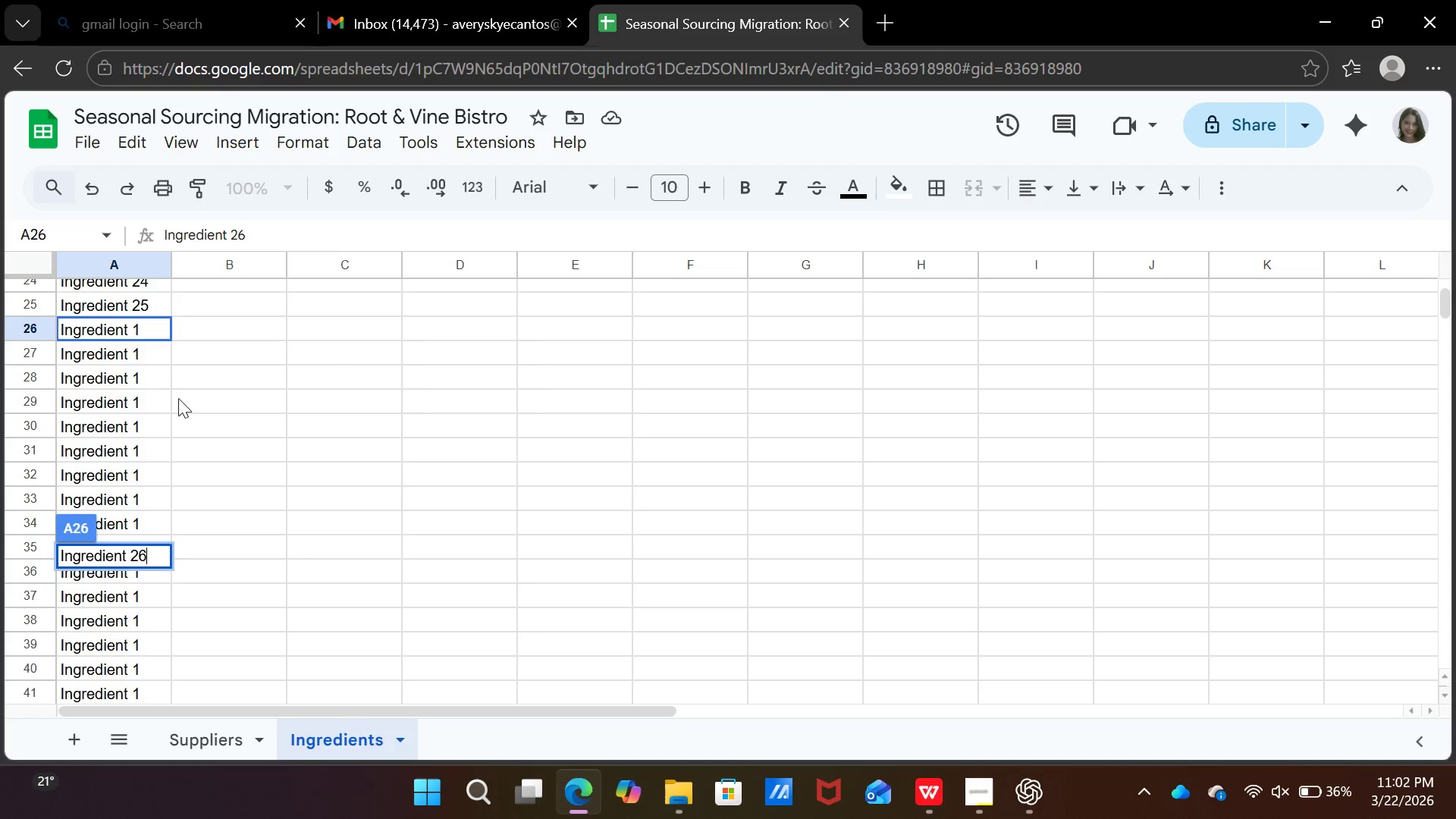 
left_click([177, 394])
 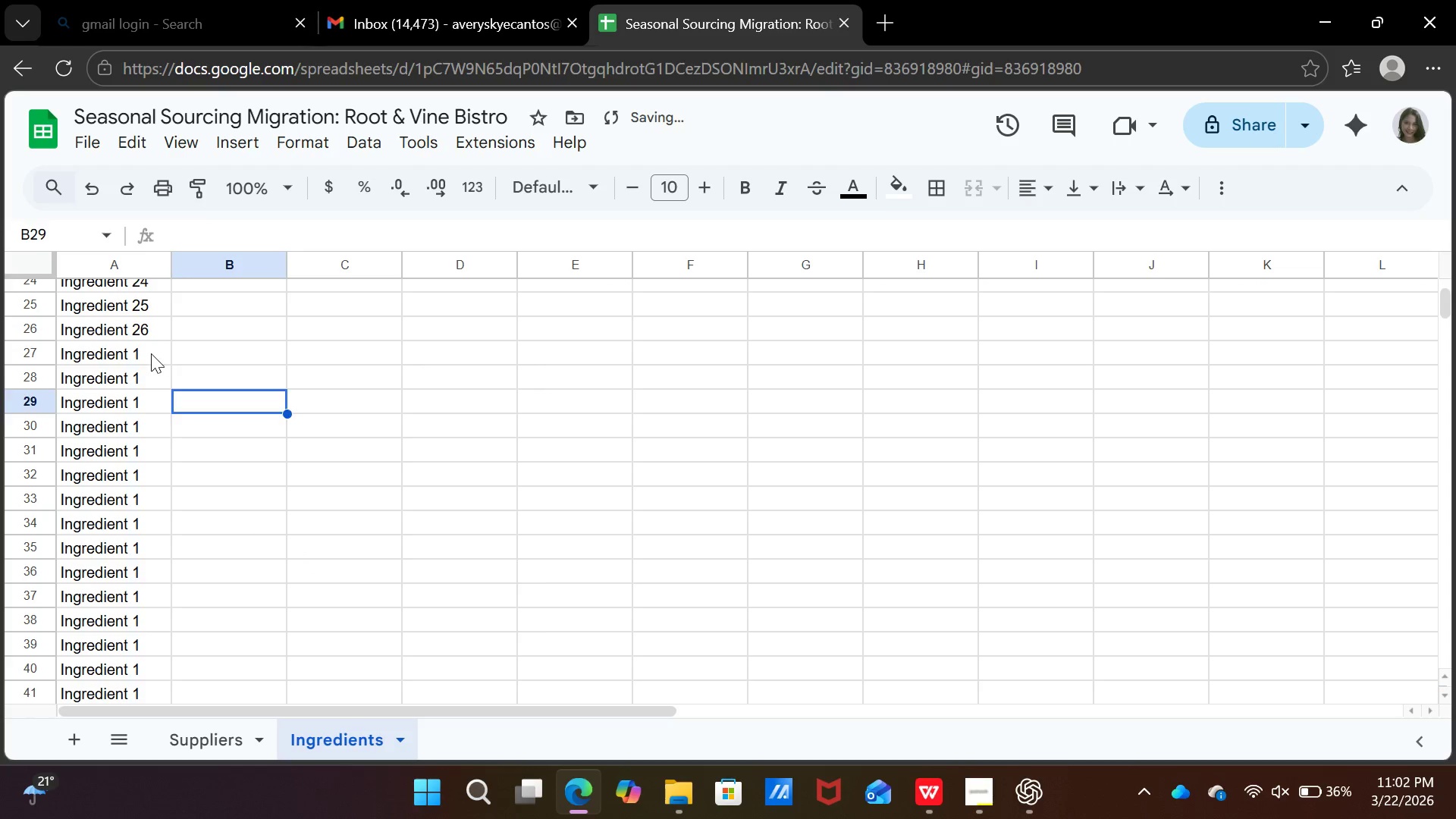 
left_click([151, 353])
 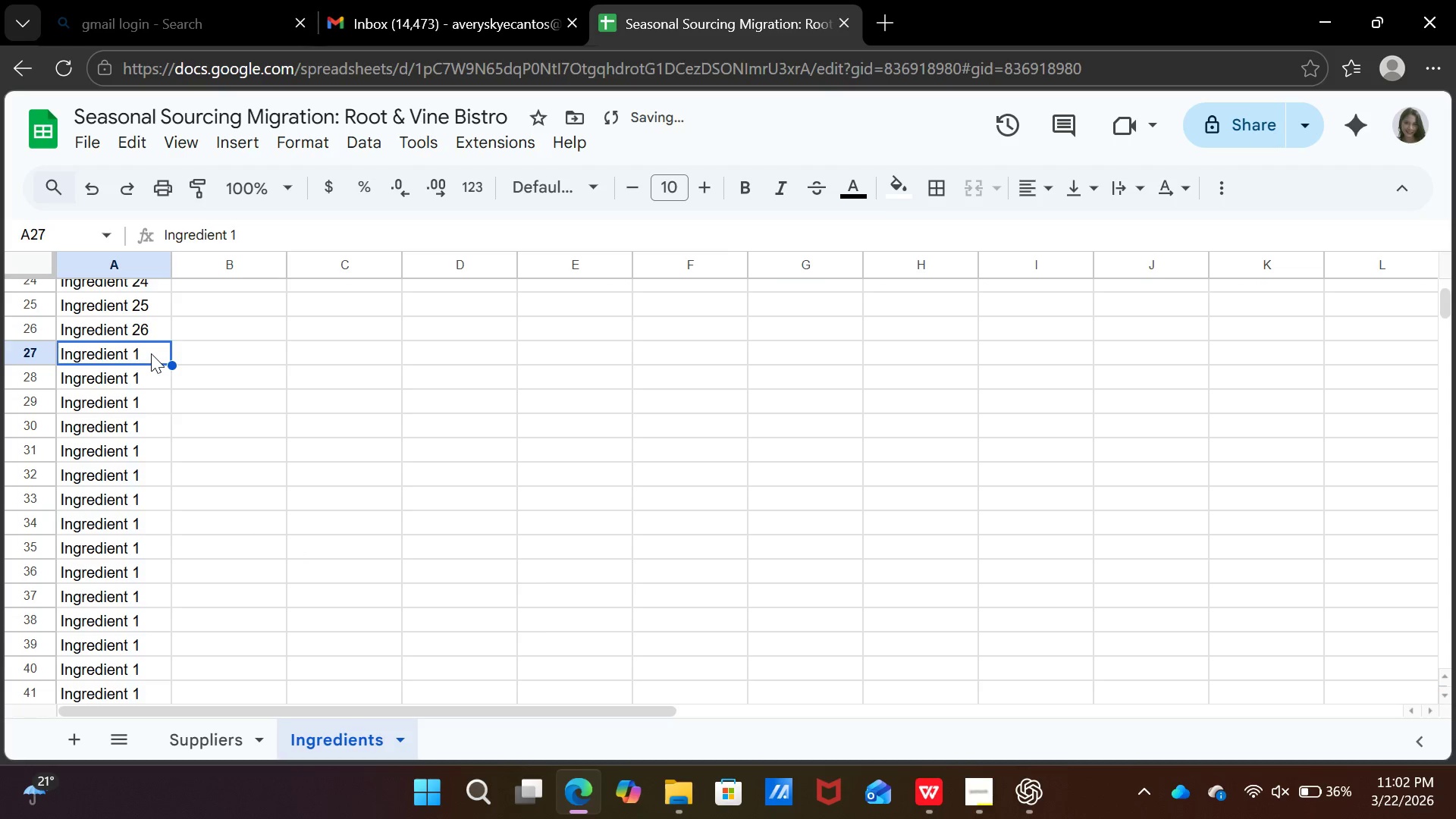 
double_click([151, 353])
 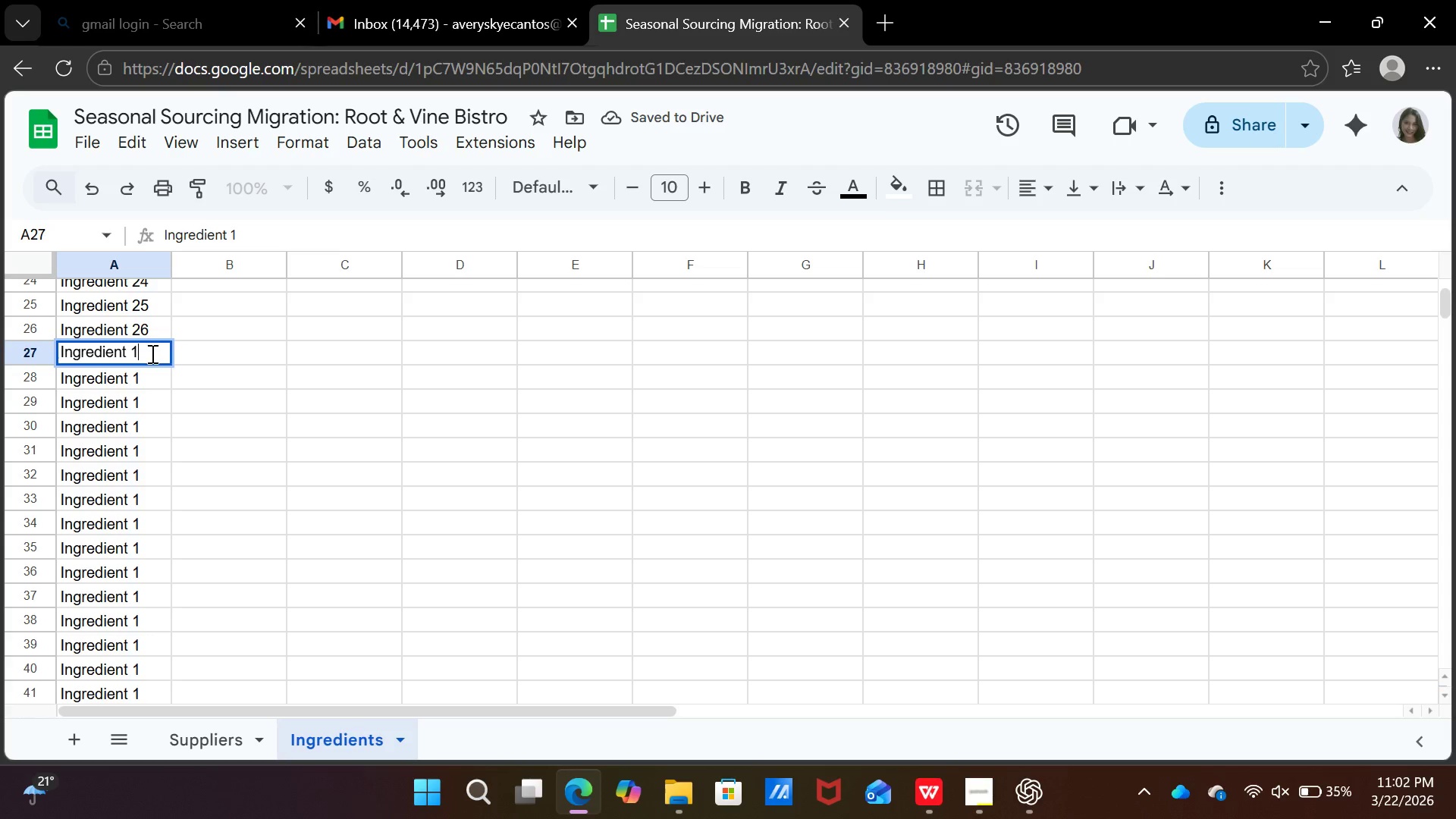 
key(Backspace)
type(27)
 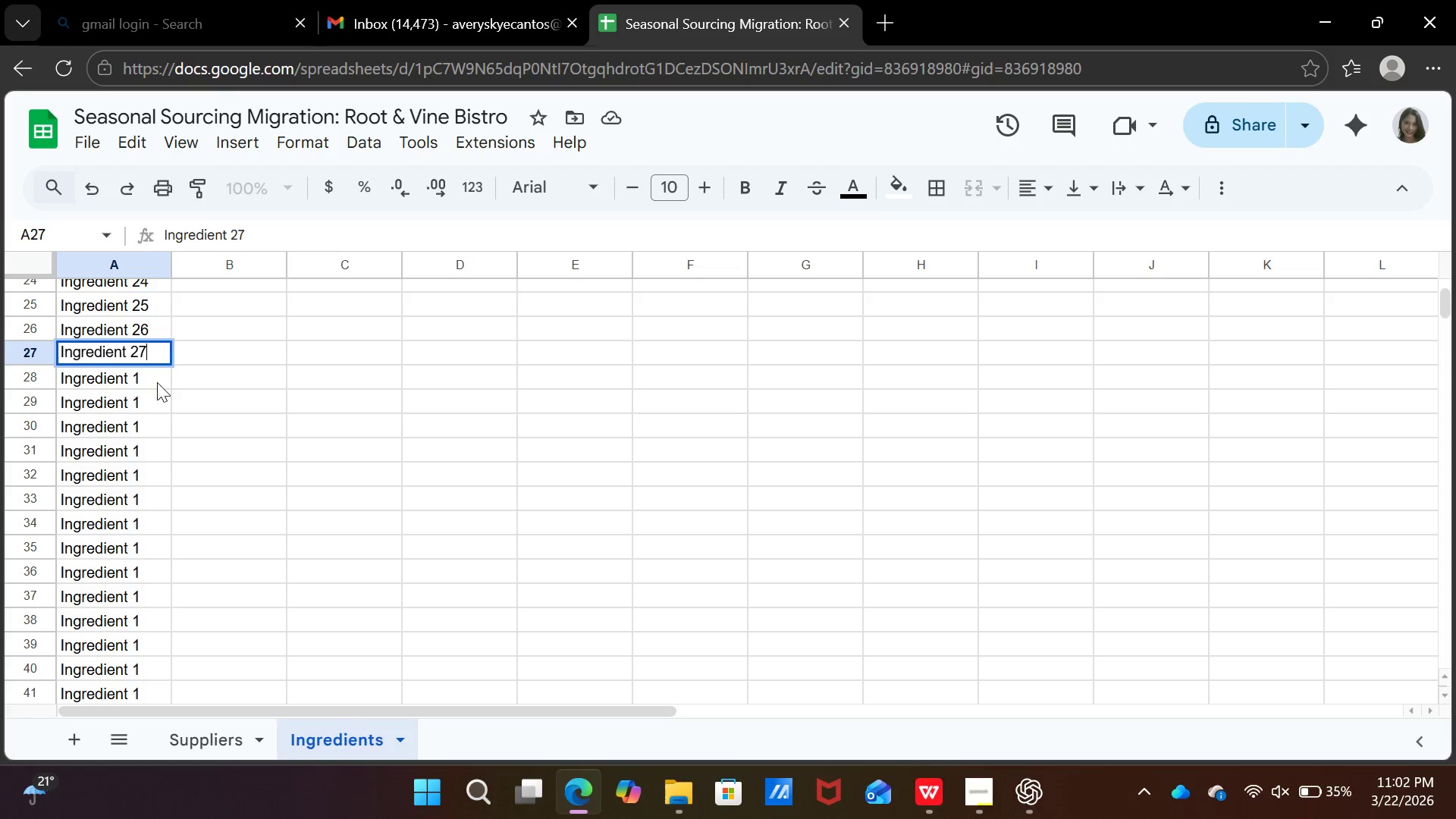 
left_click([157, 381])
 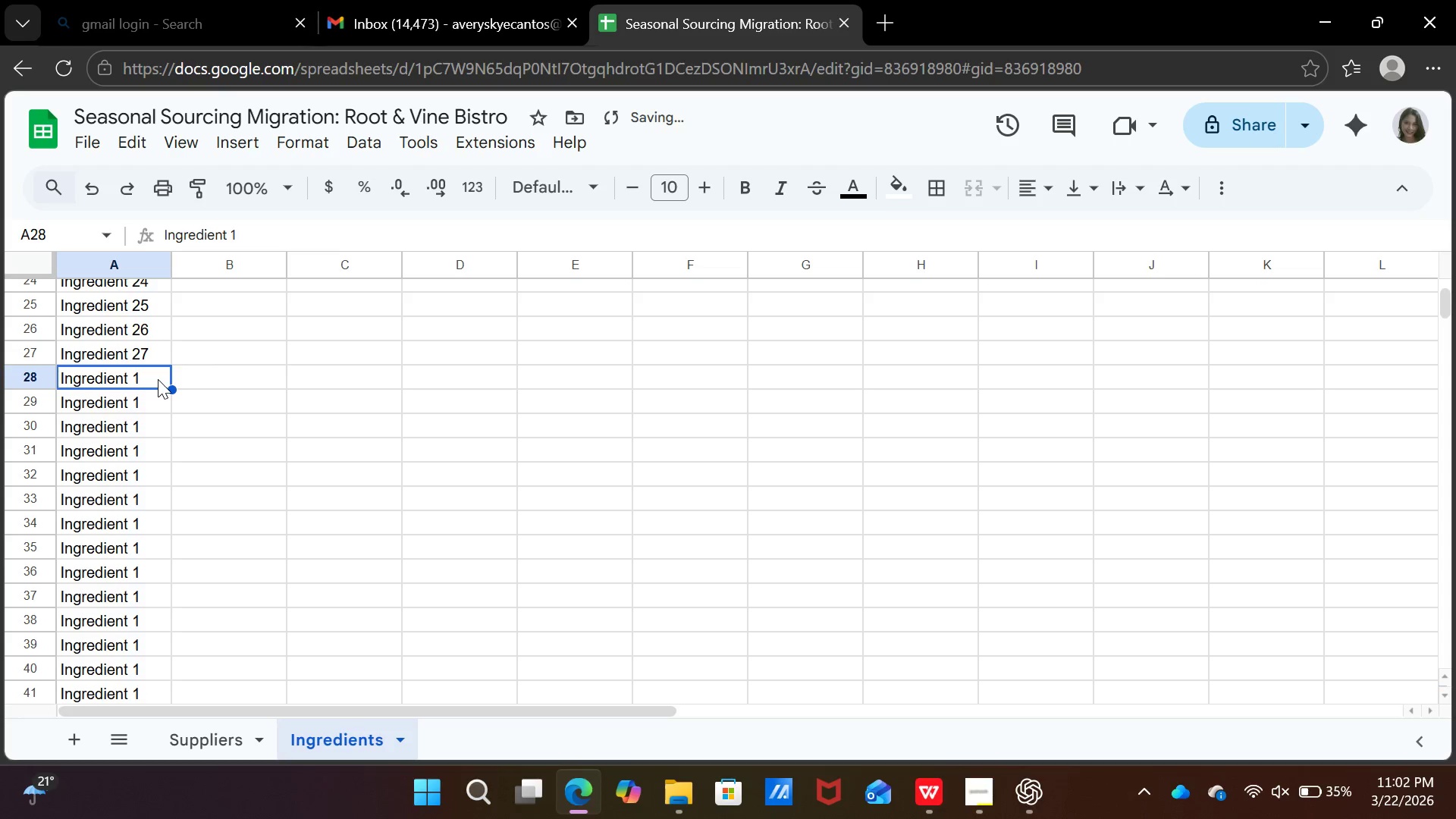 
double_click([158, 379])
 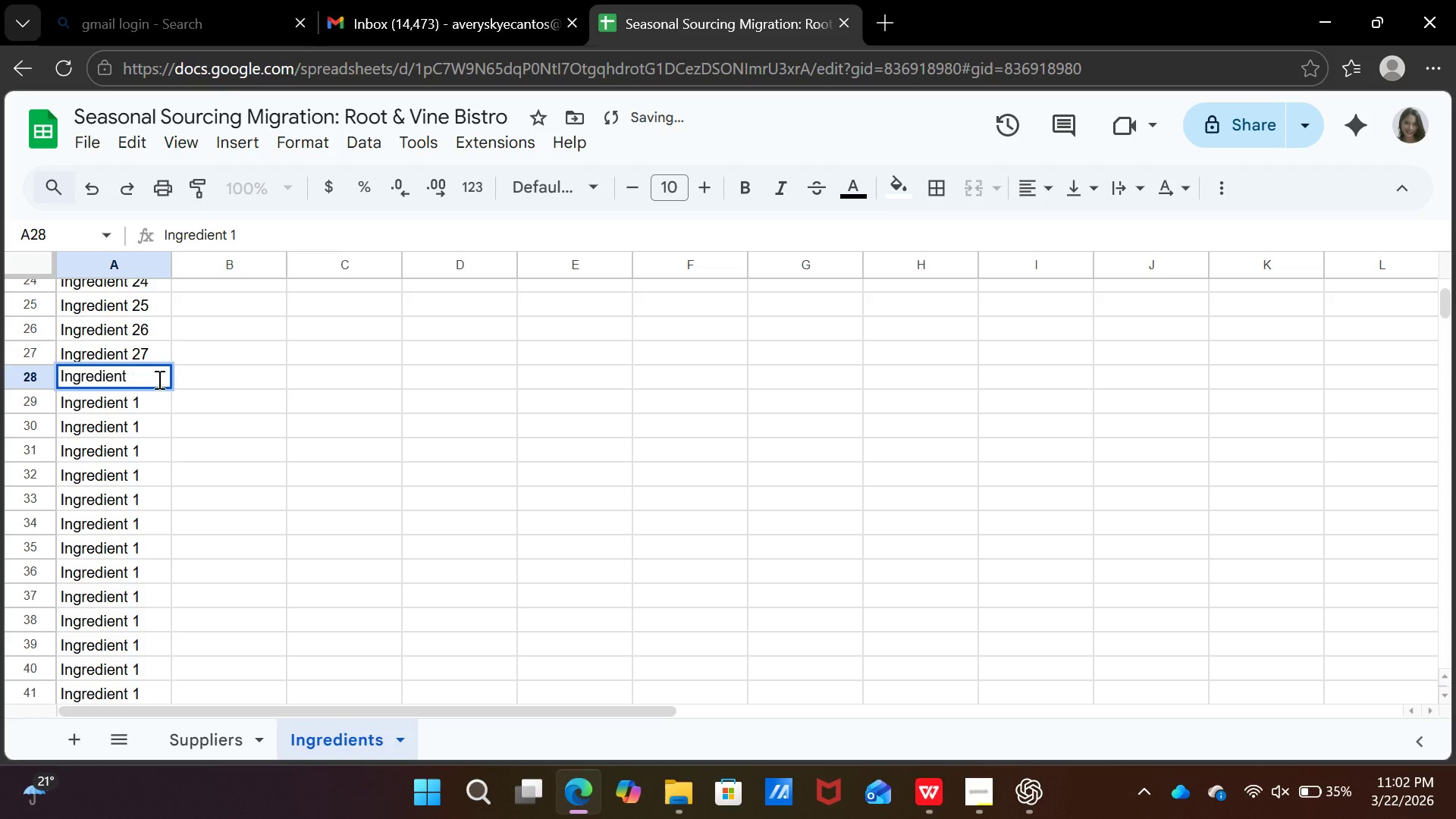 
key(Backspace)
type(28)
 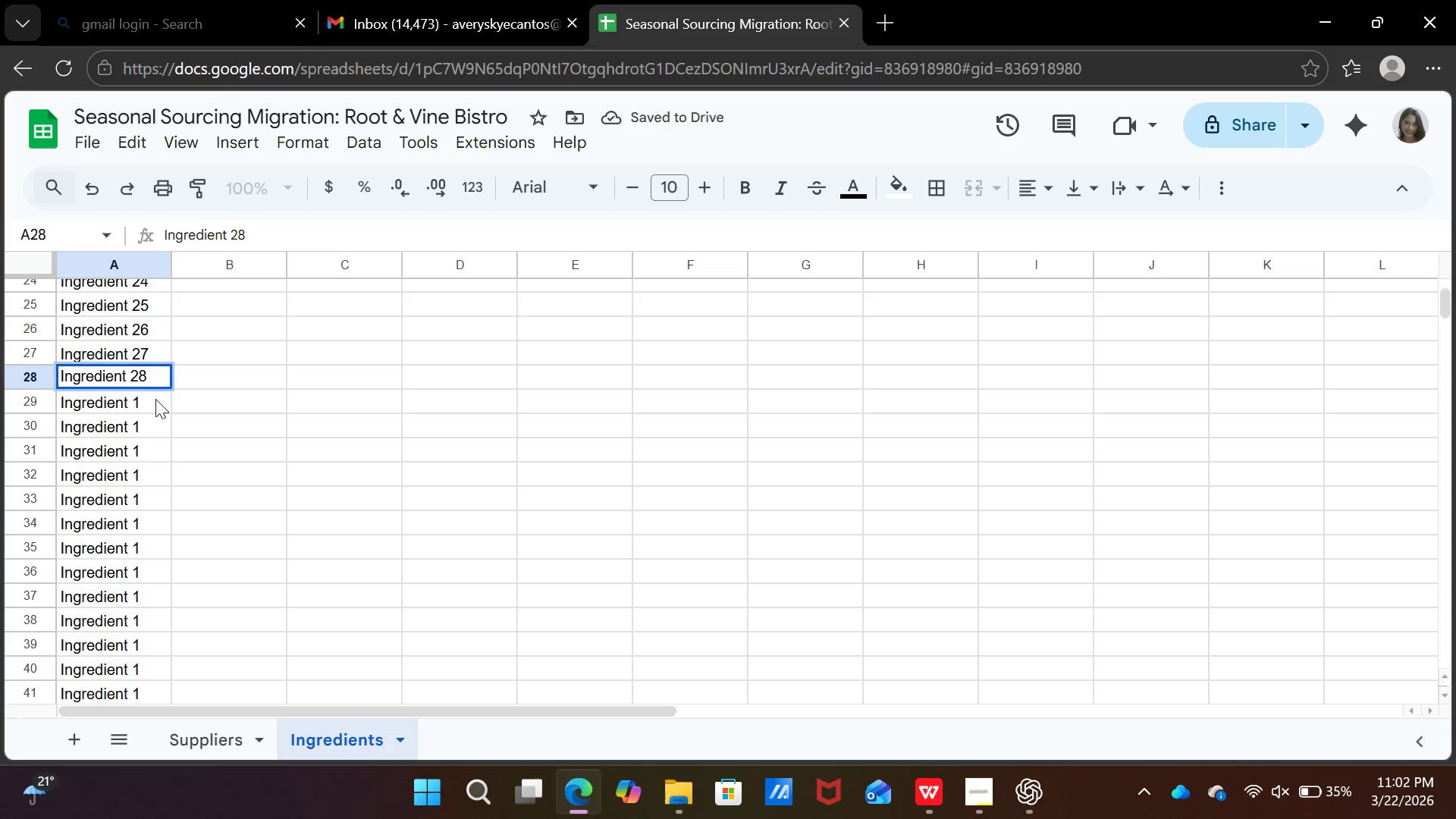 
left_click([155, 399])
 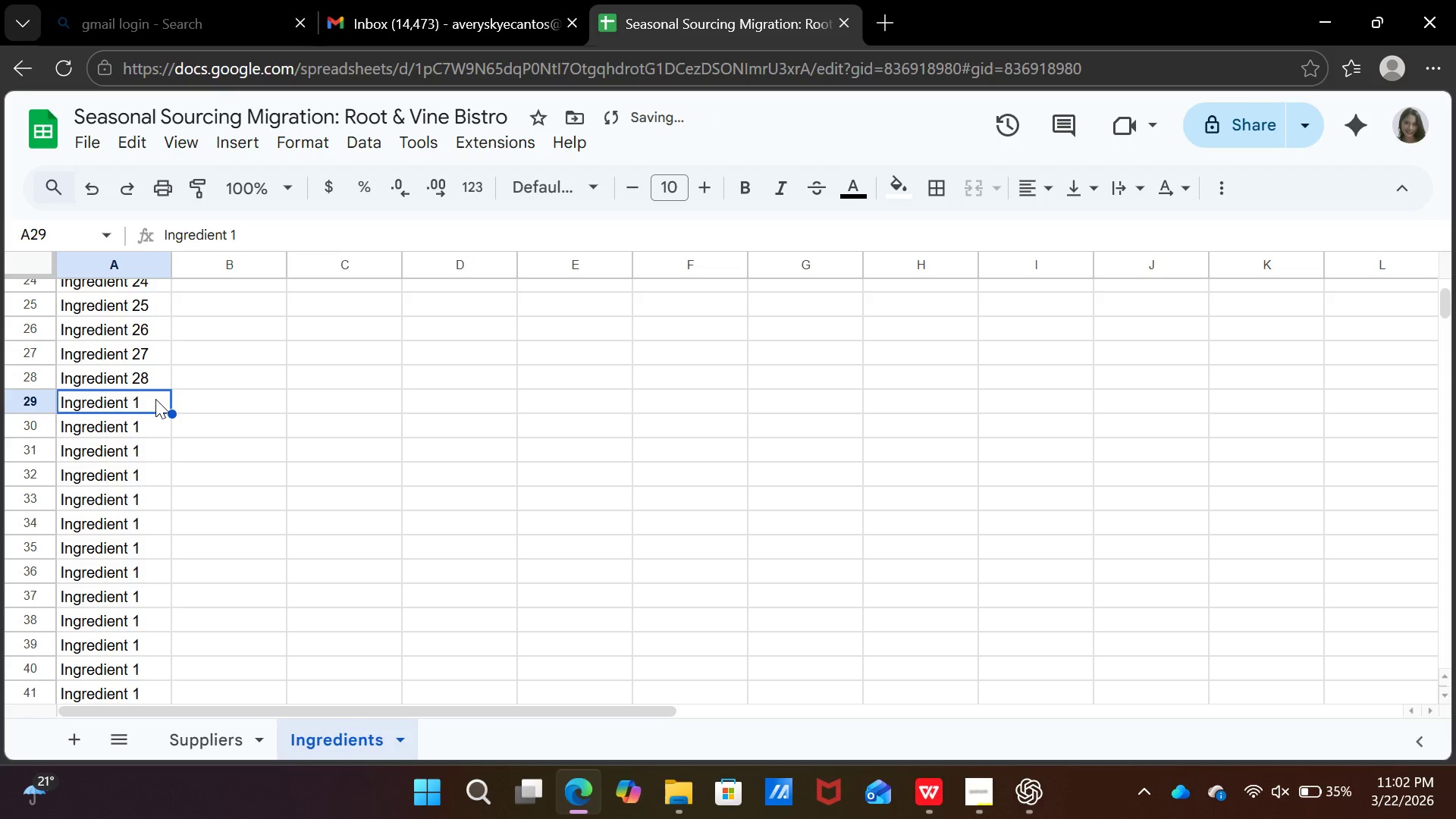 
double_click([155, 399])
 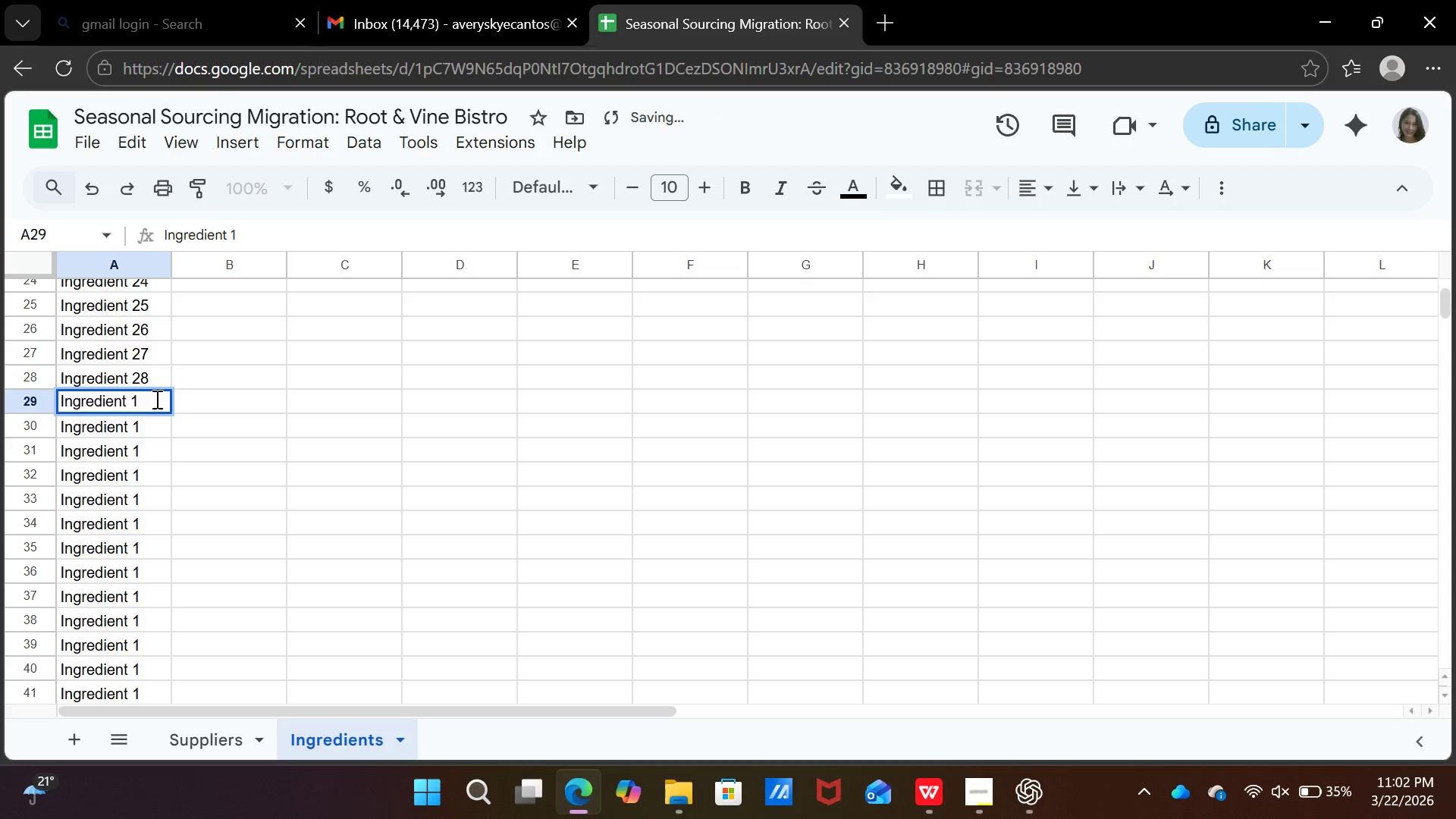 
key(Backspace)
type(29)
 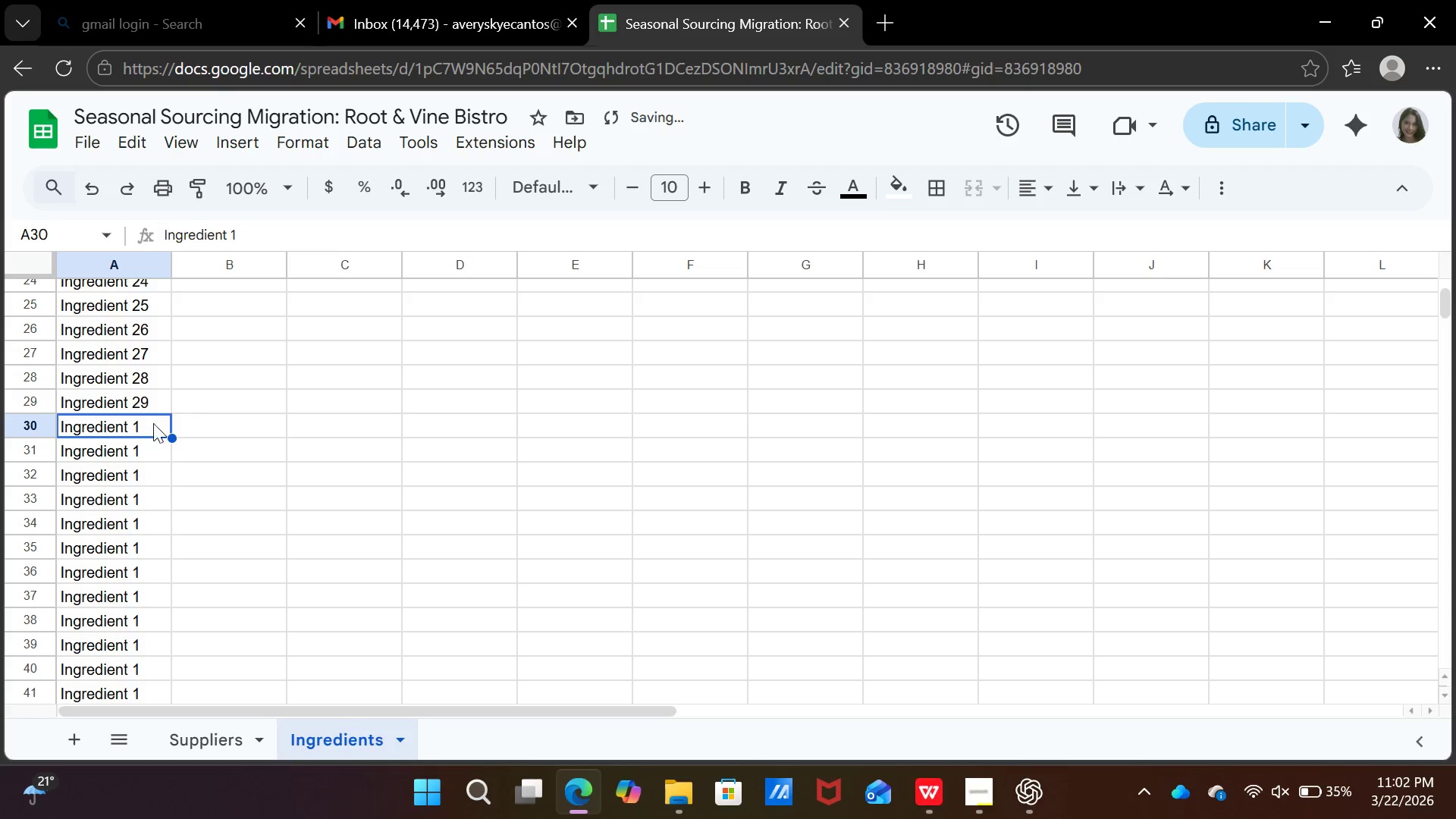 
double_click([153, 425])
 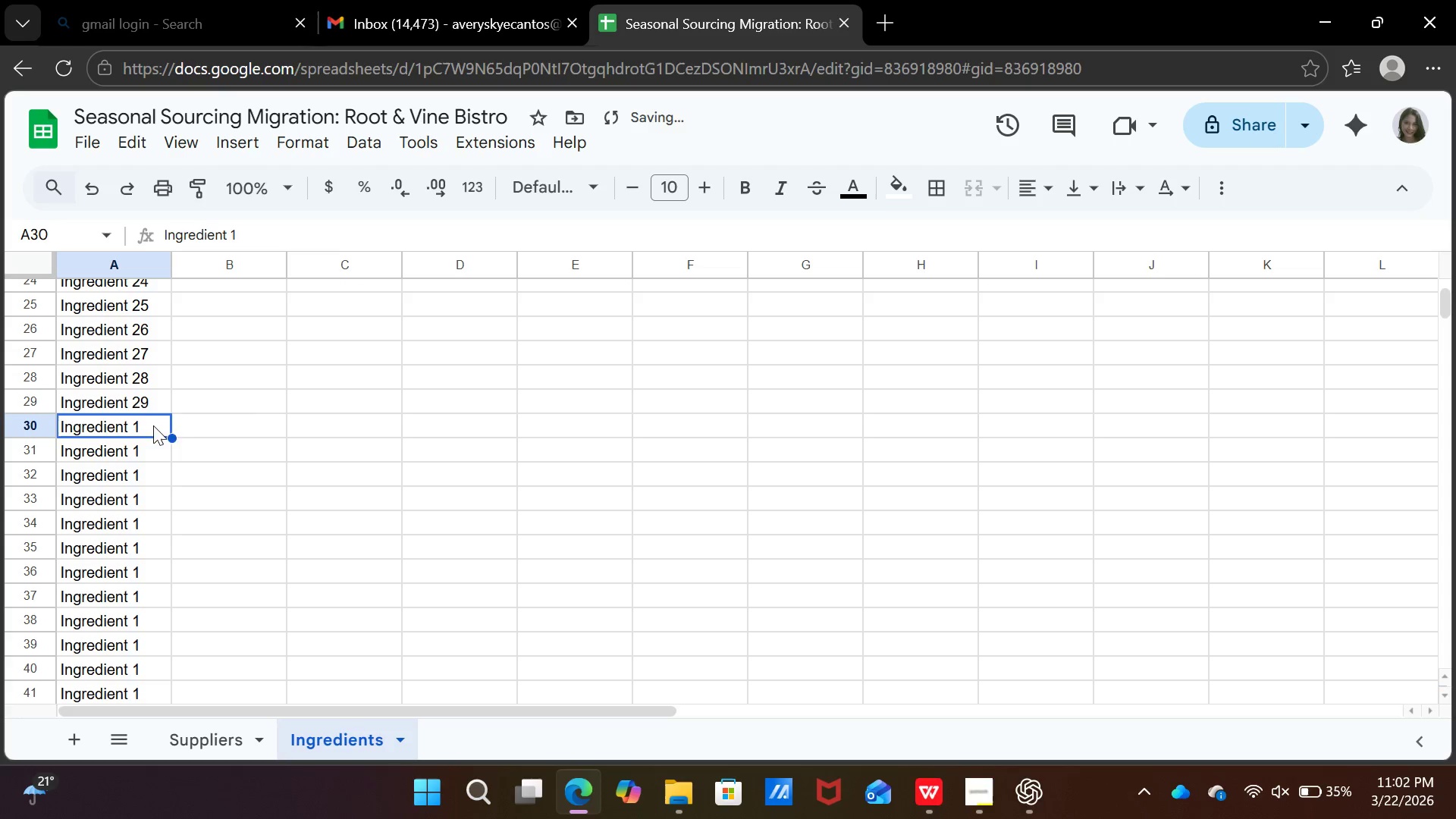 
triple_click([153, 425])
 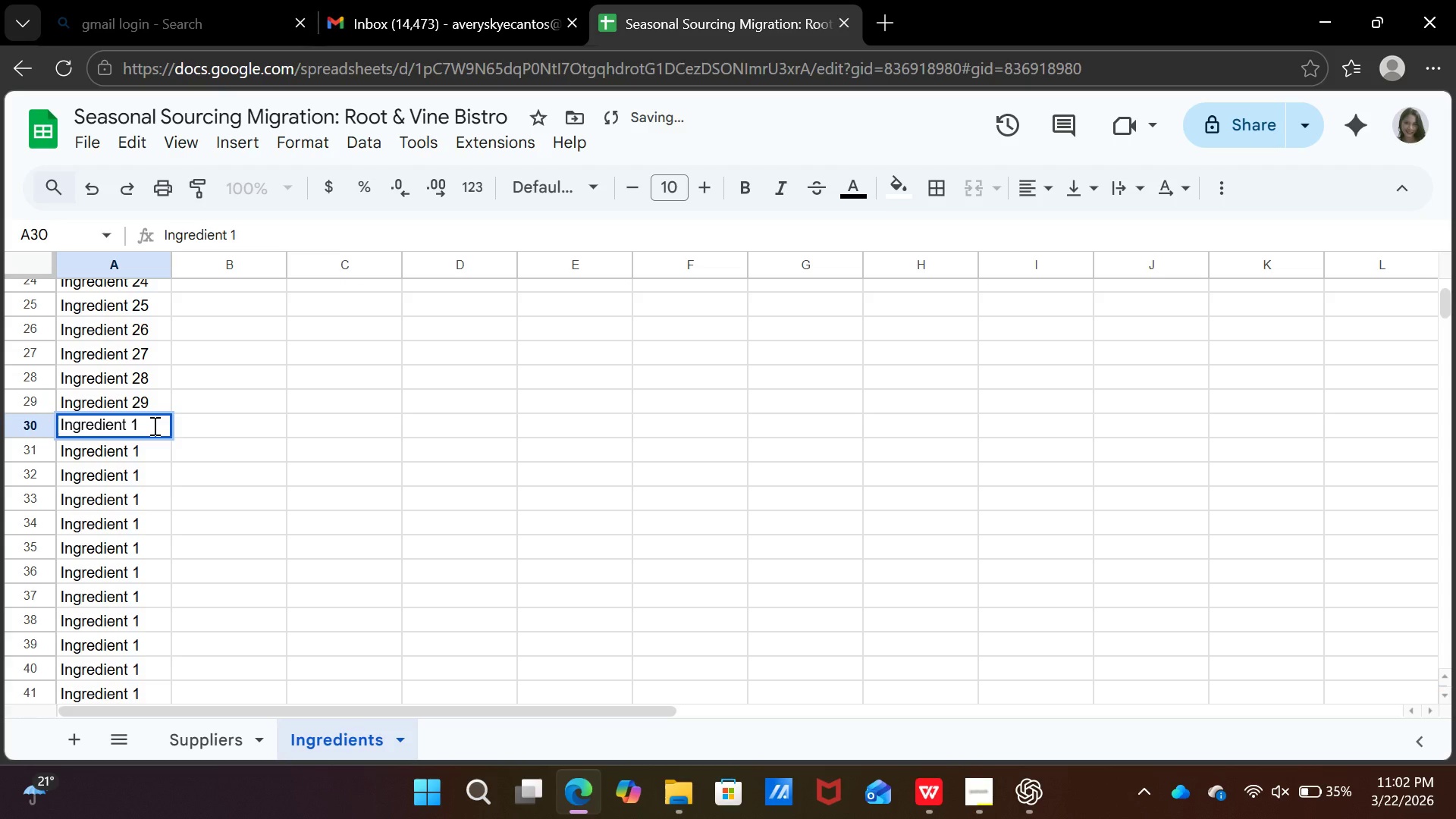 
key(Backspace)
type(30)
 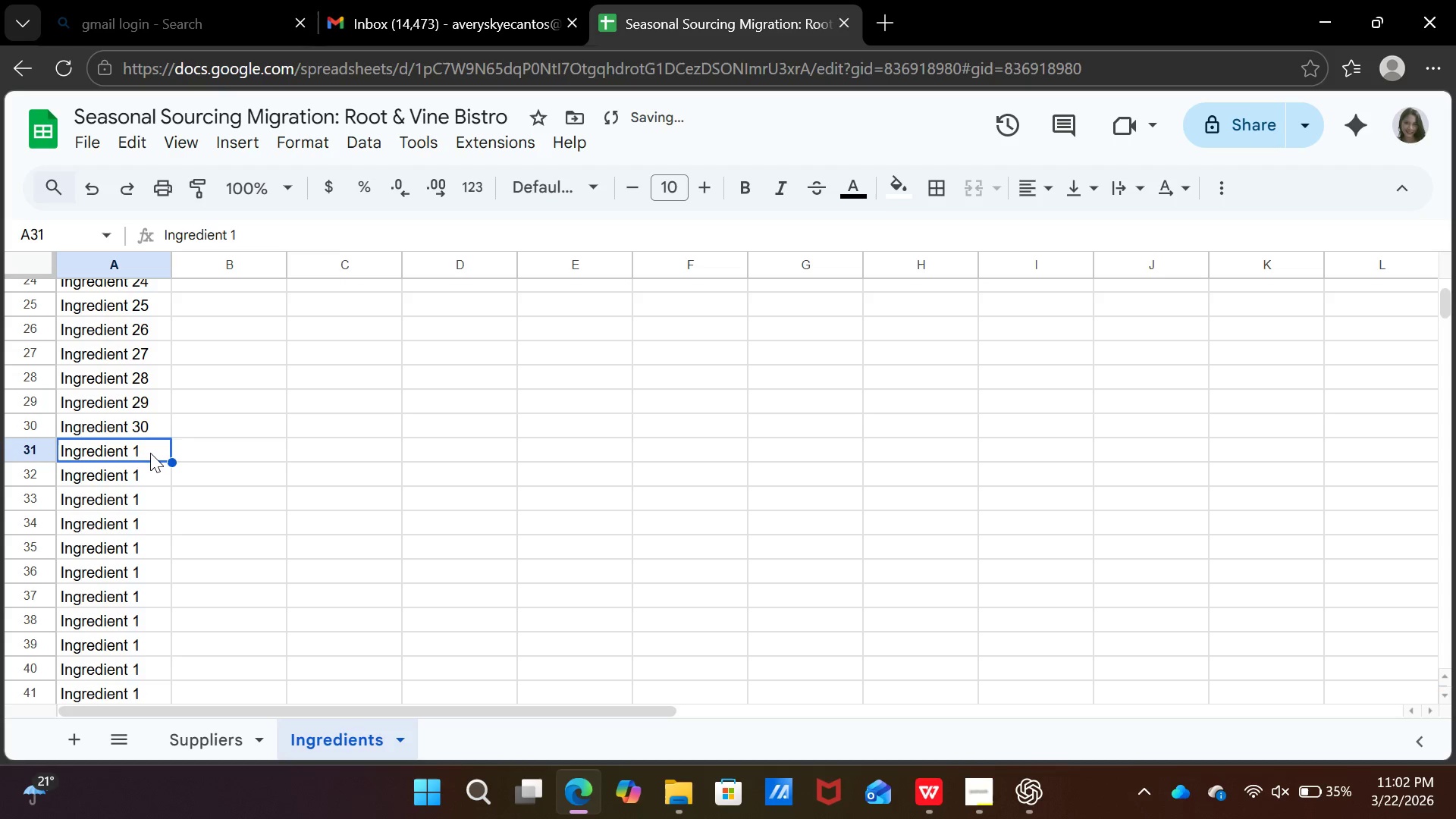 
double_click([150, 453])
 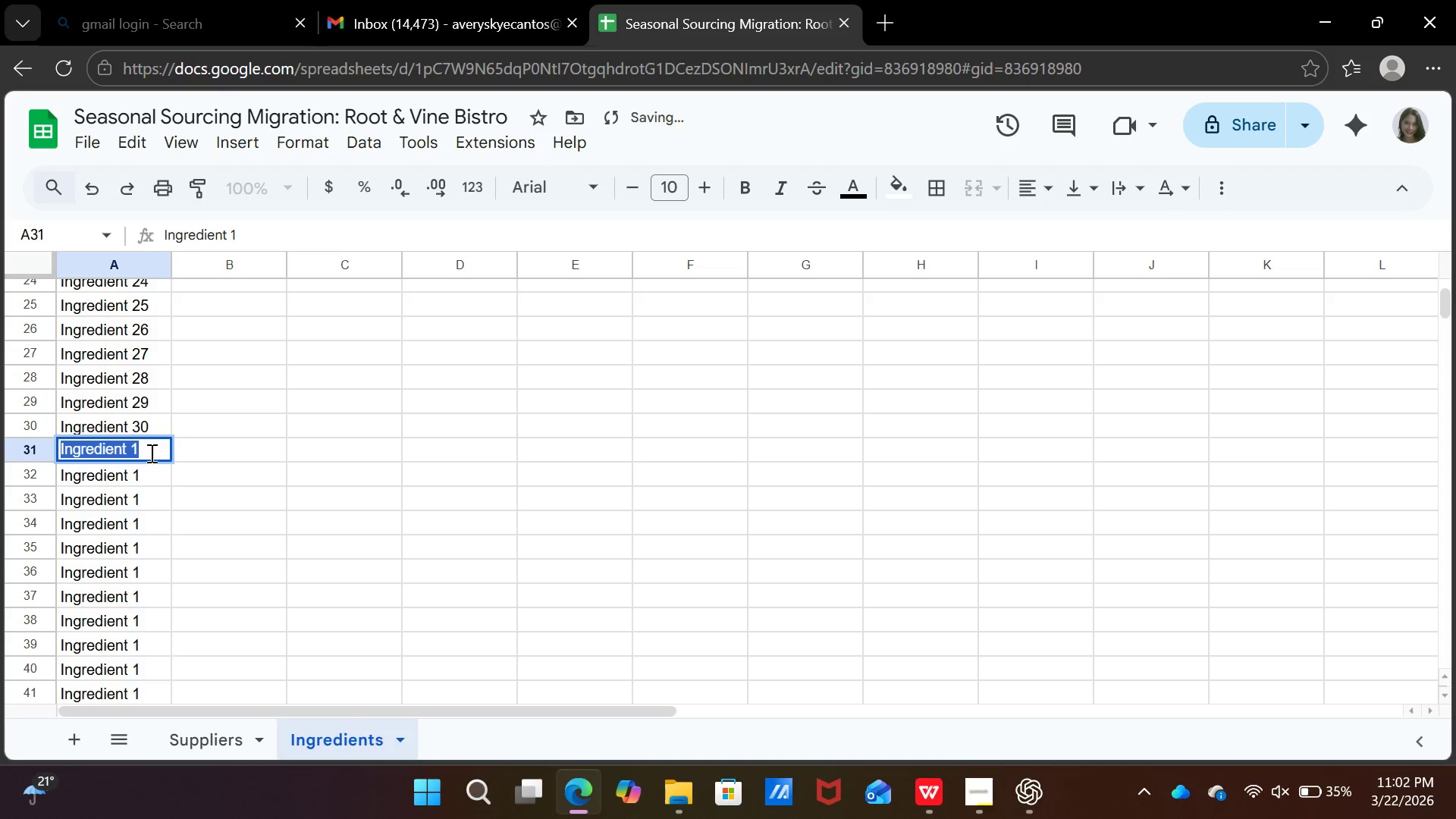 
triple_click([150, 453])
 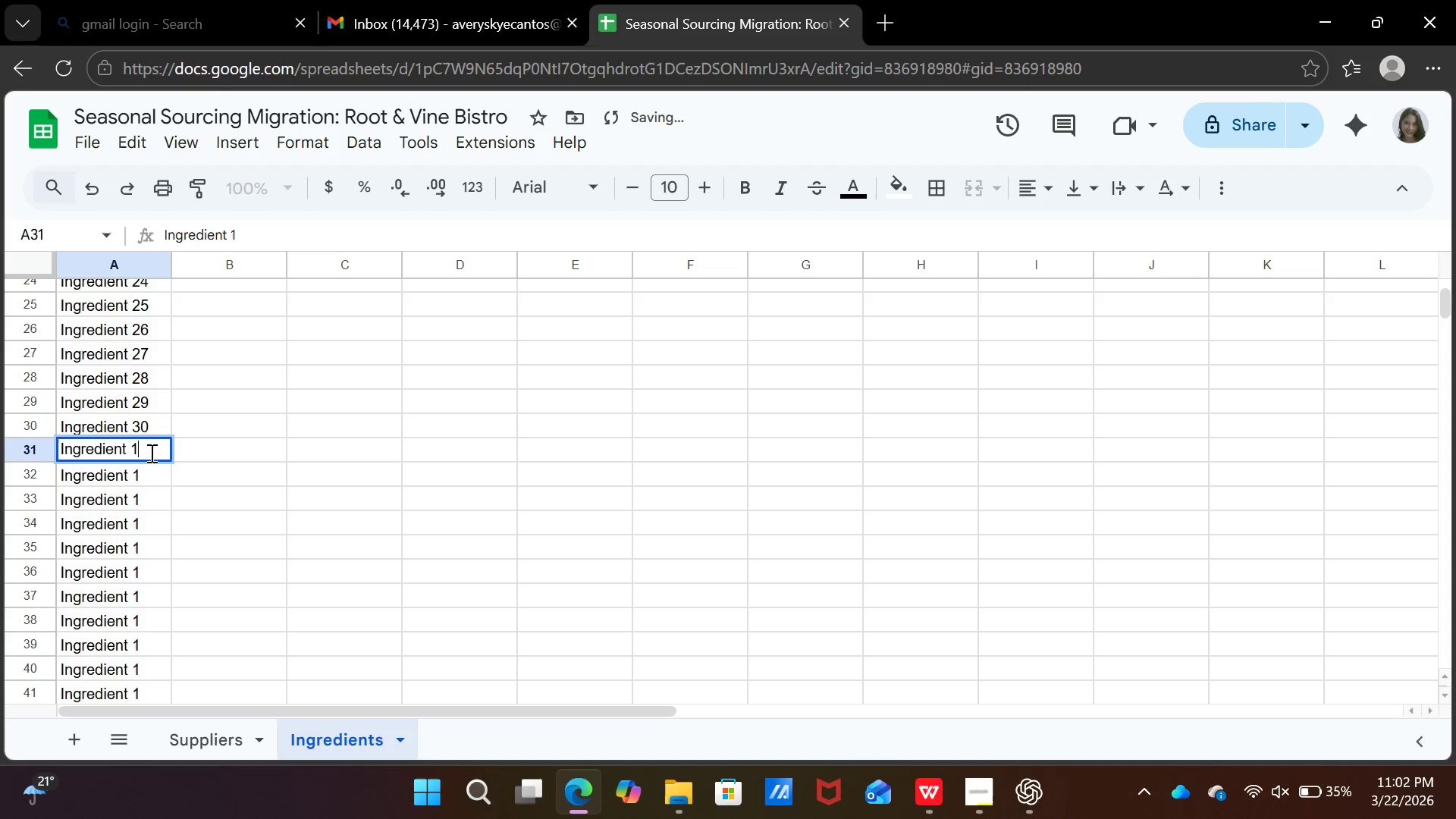 
left_click([150, 453])
 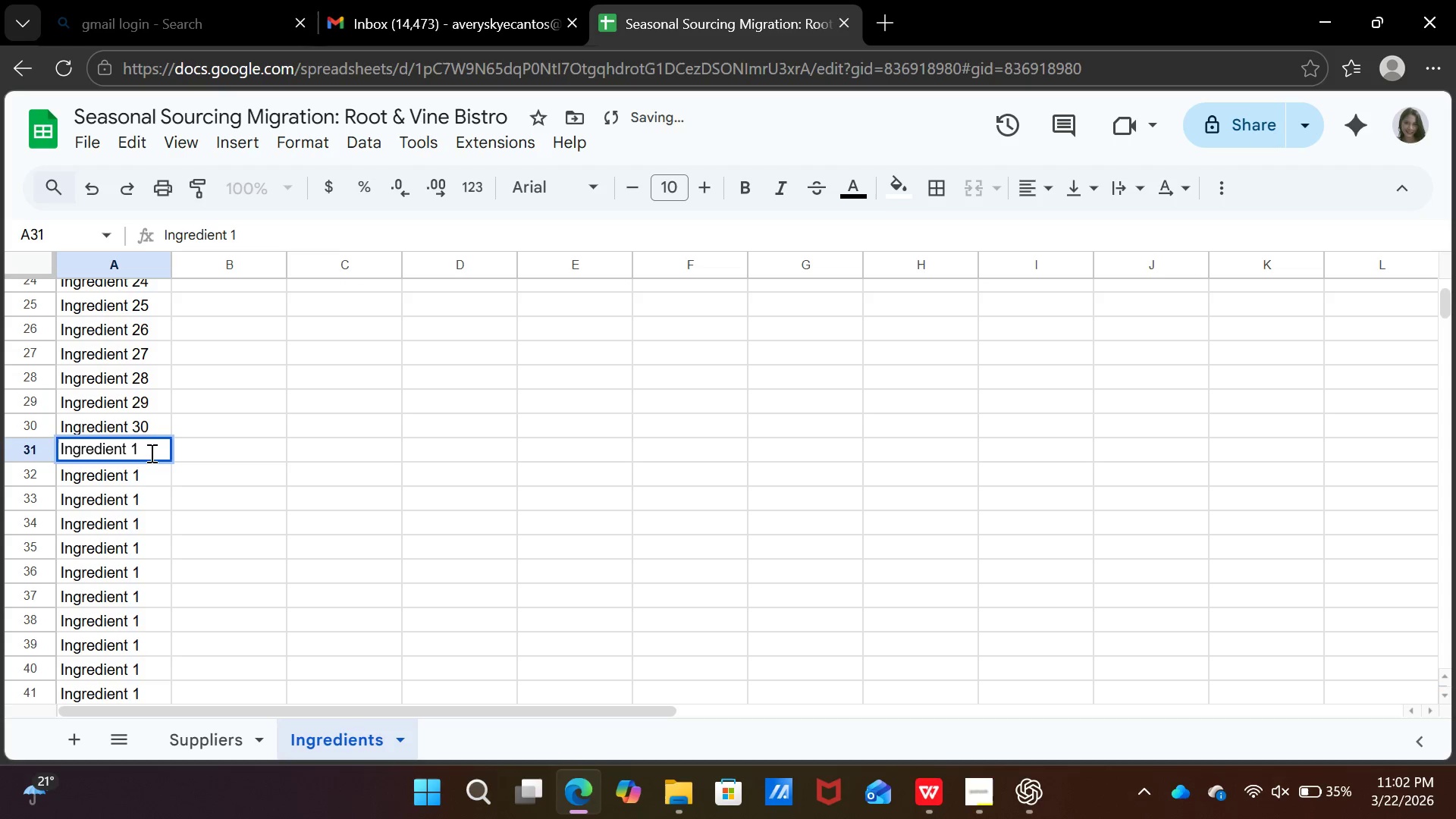 
key(Backspace)
type(31)
 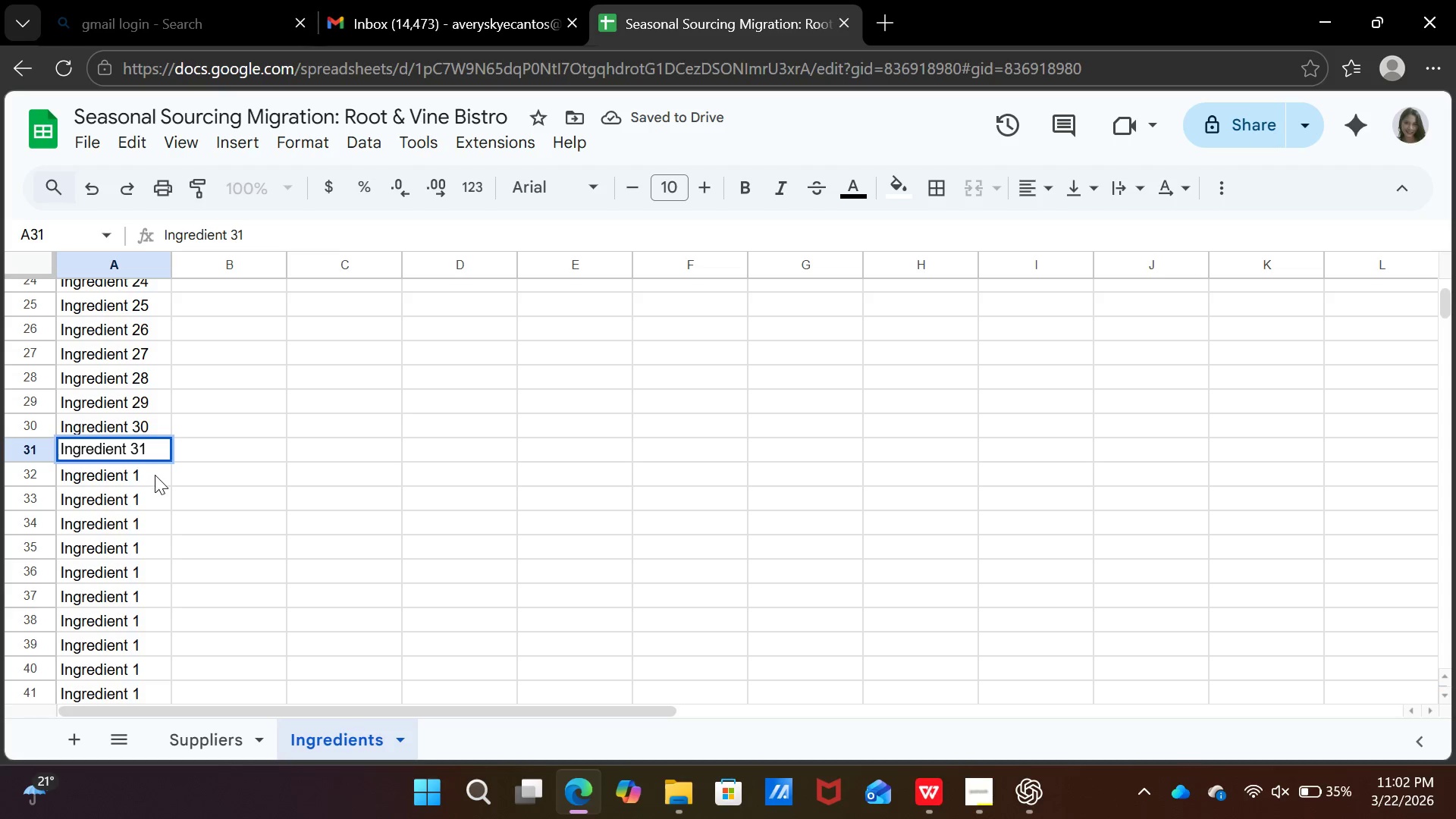 
left_click([155, 476])
 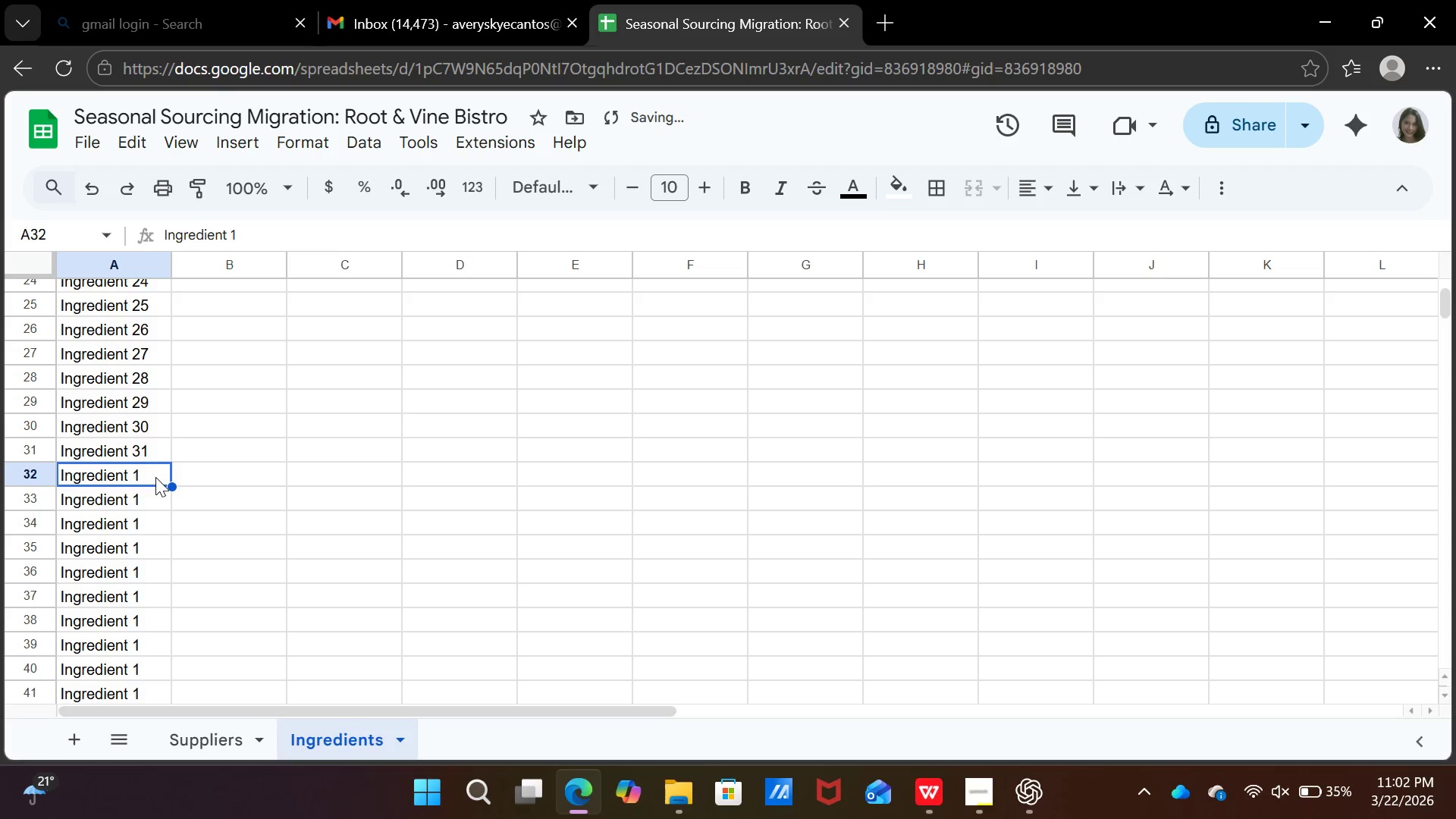 
double_click([155, 477])
 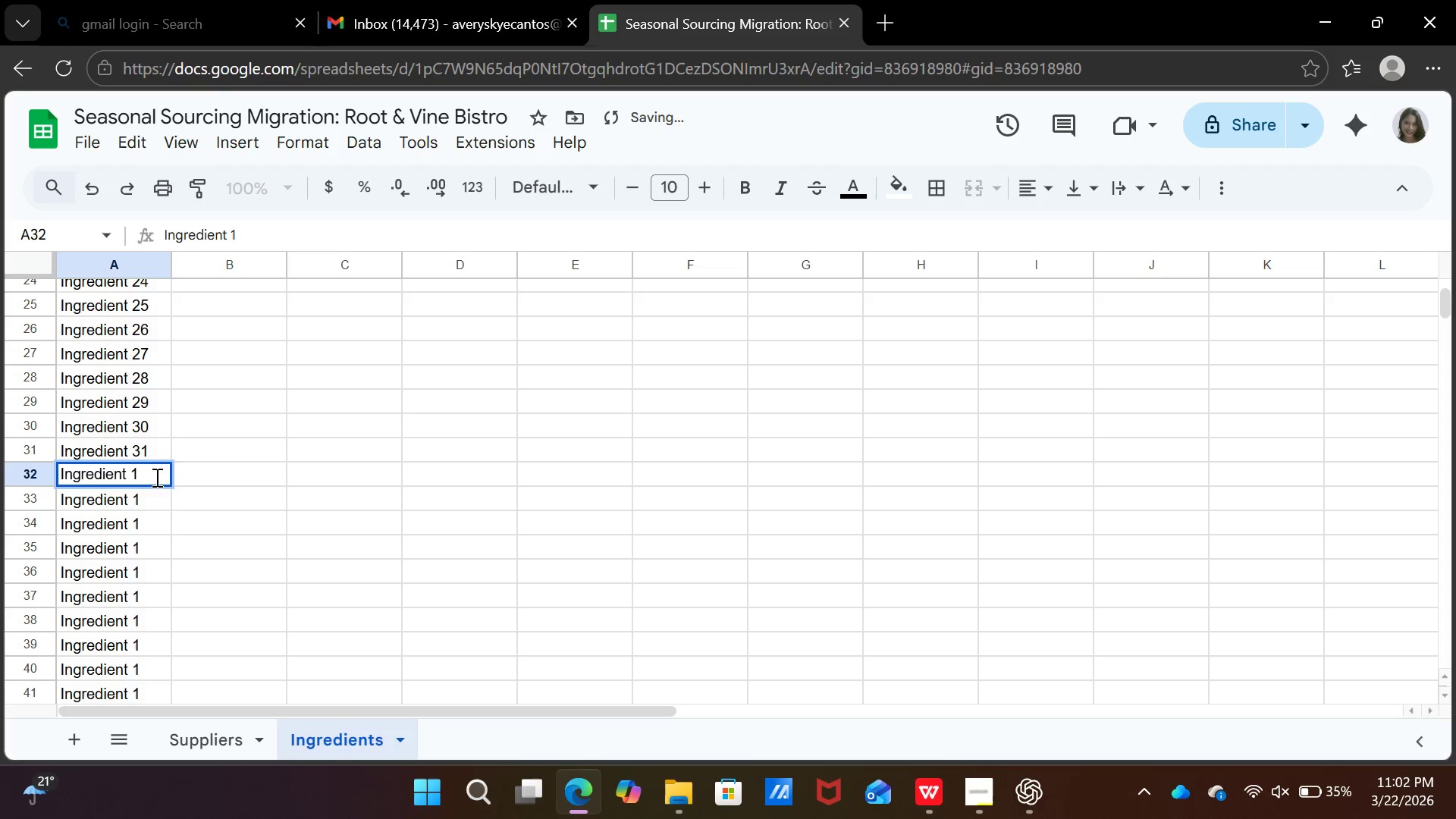 
key(Backspace)
type(32)
 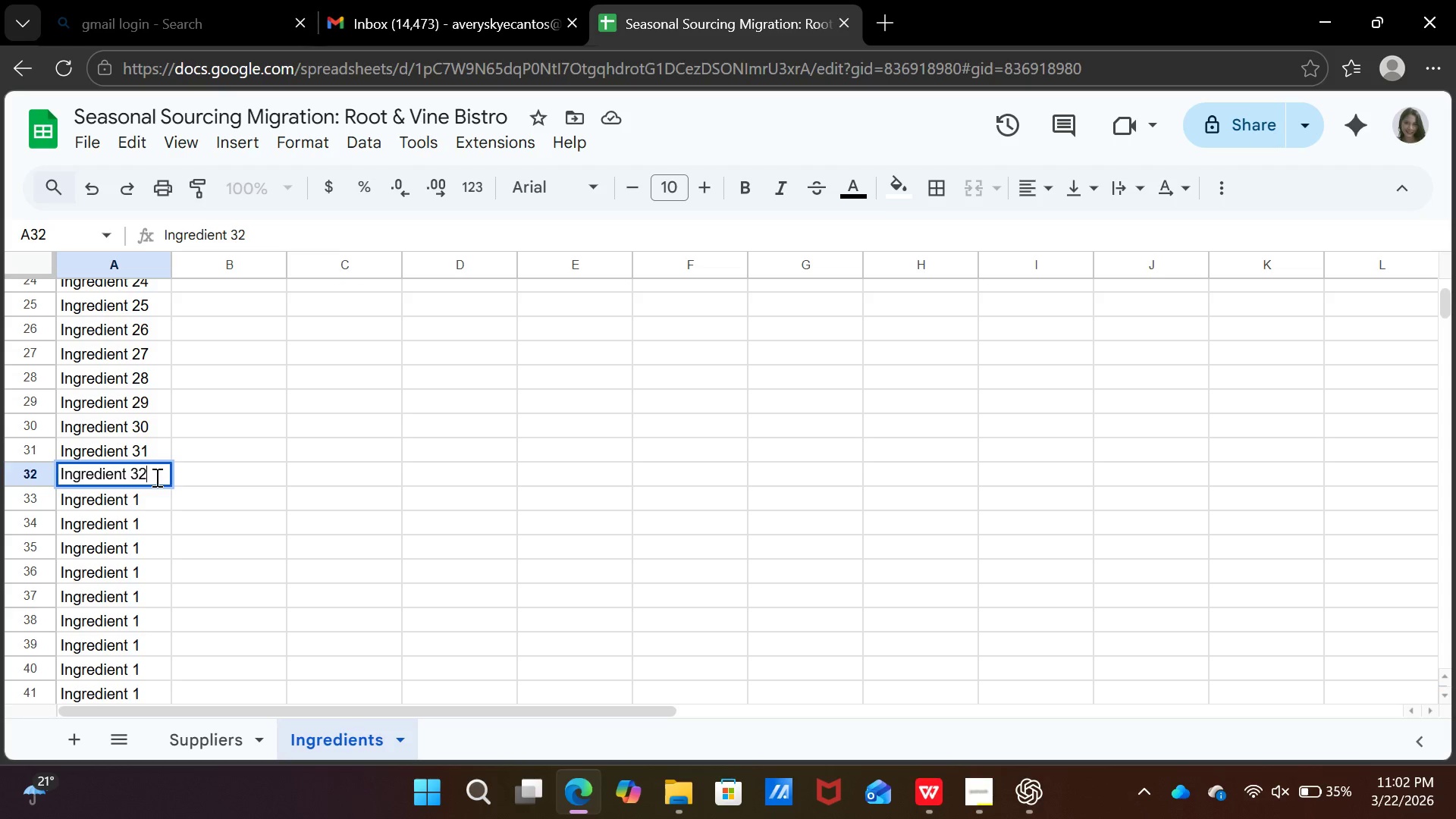 
wait(14.84)
 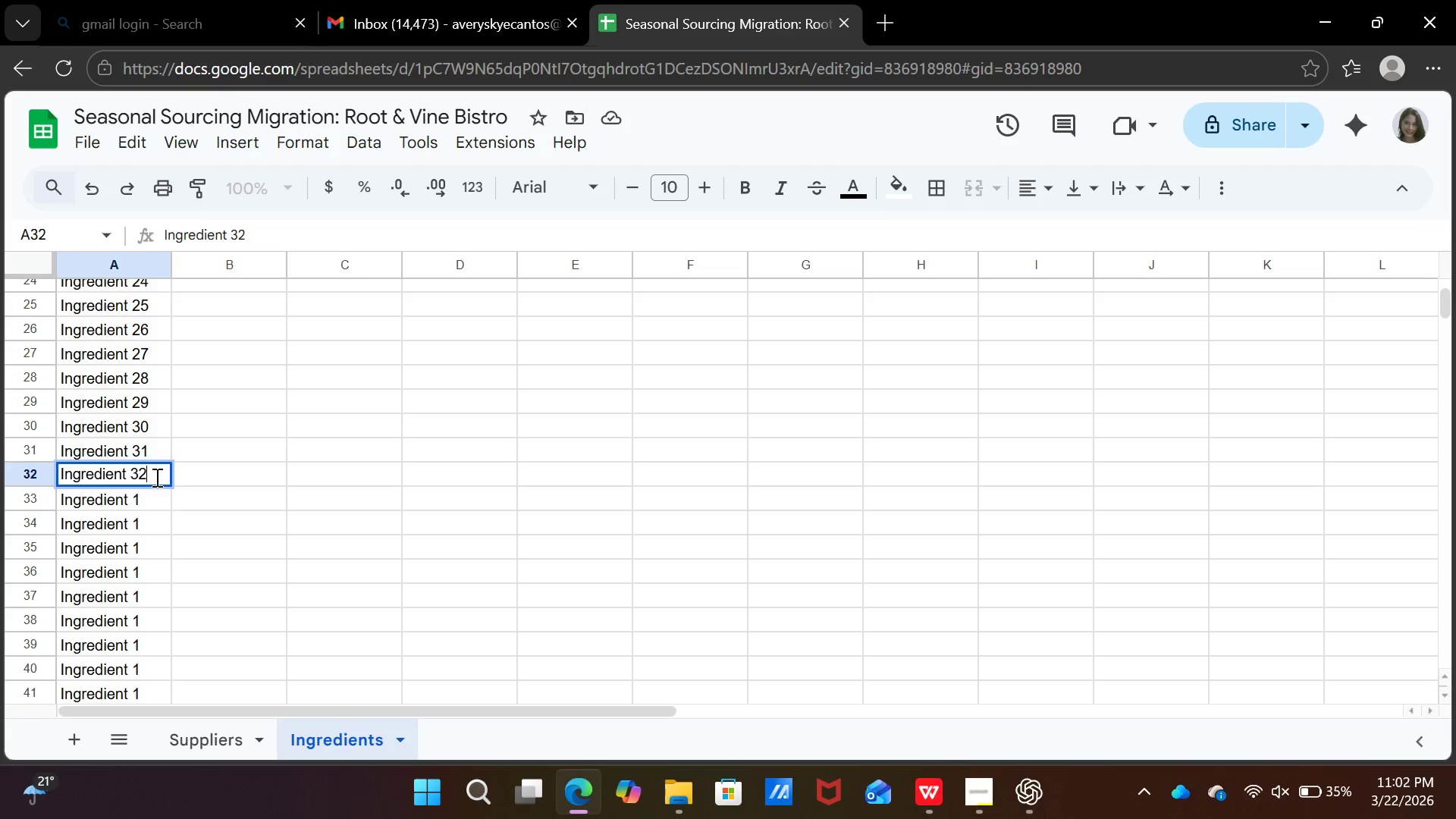 
left_click([155, 495])
 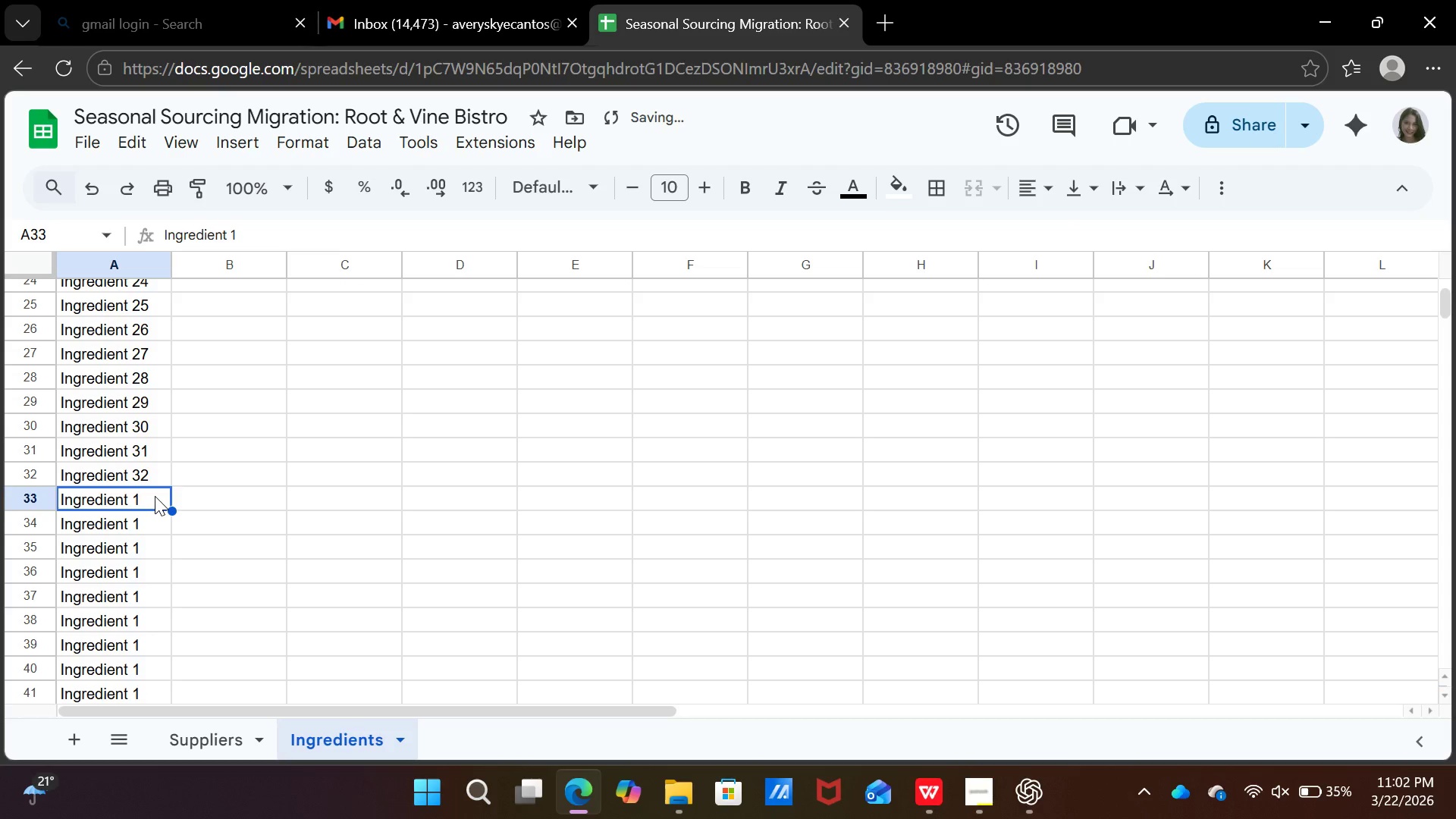 
double_click([155, 496])
 